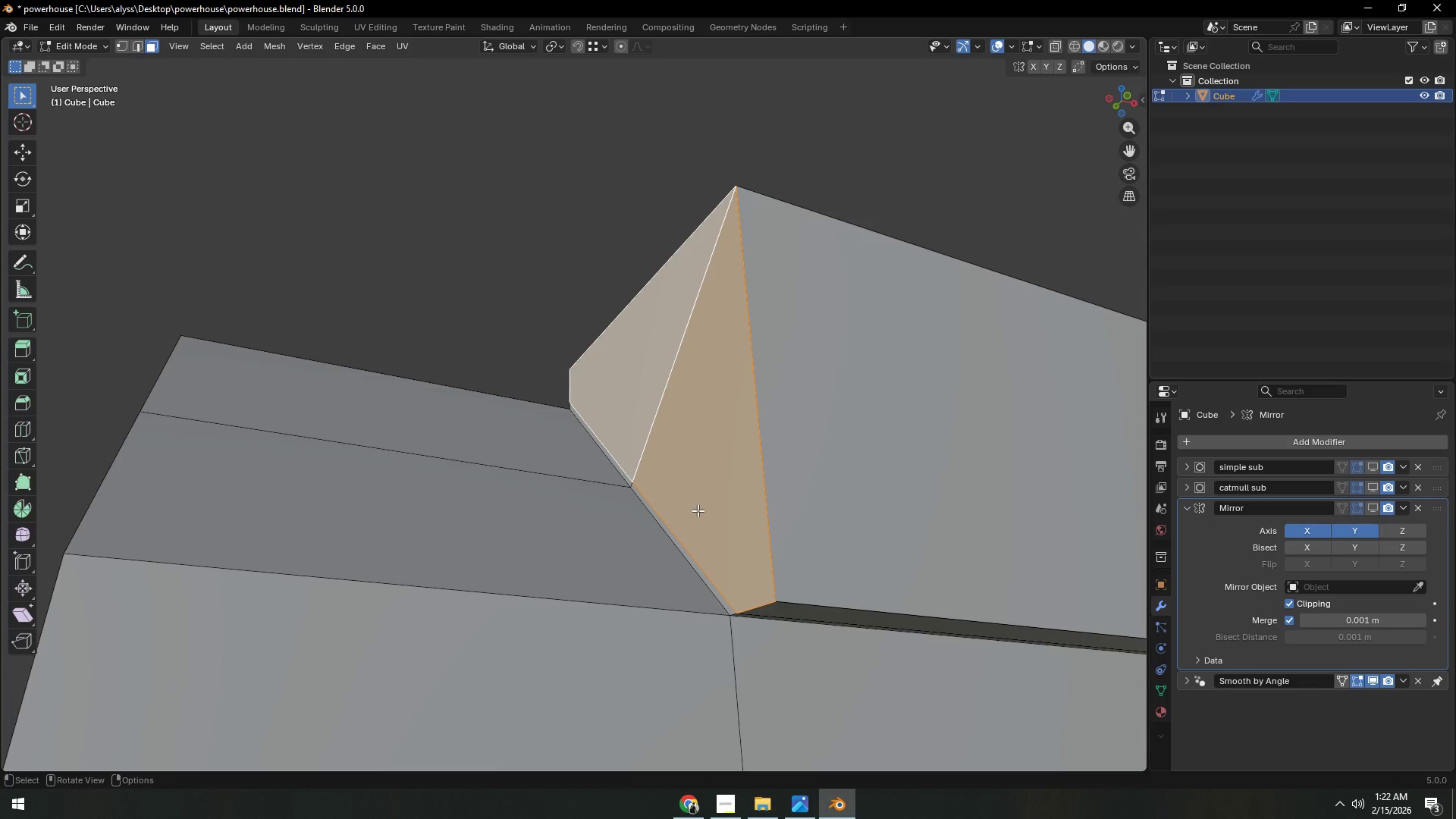 
scroll: coordinate [743, 403], scroll_direction: down, amount: 2.0
 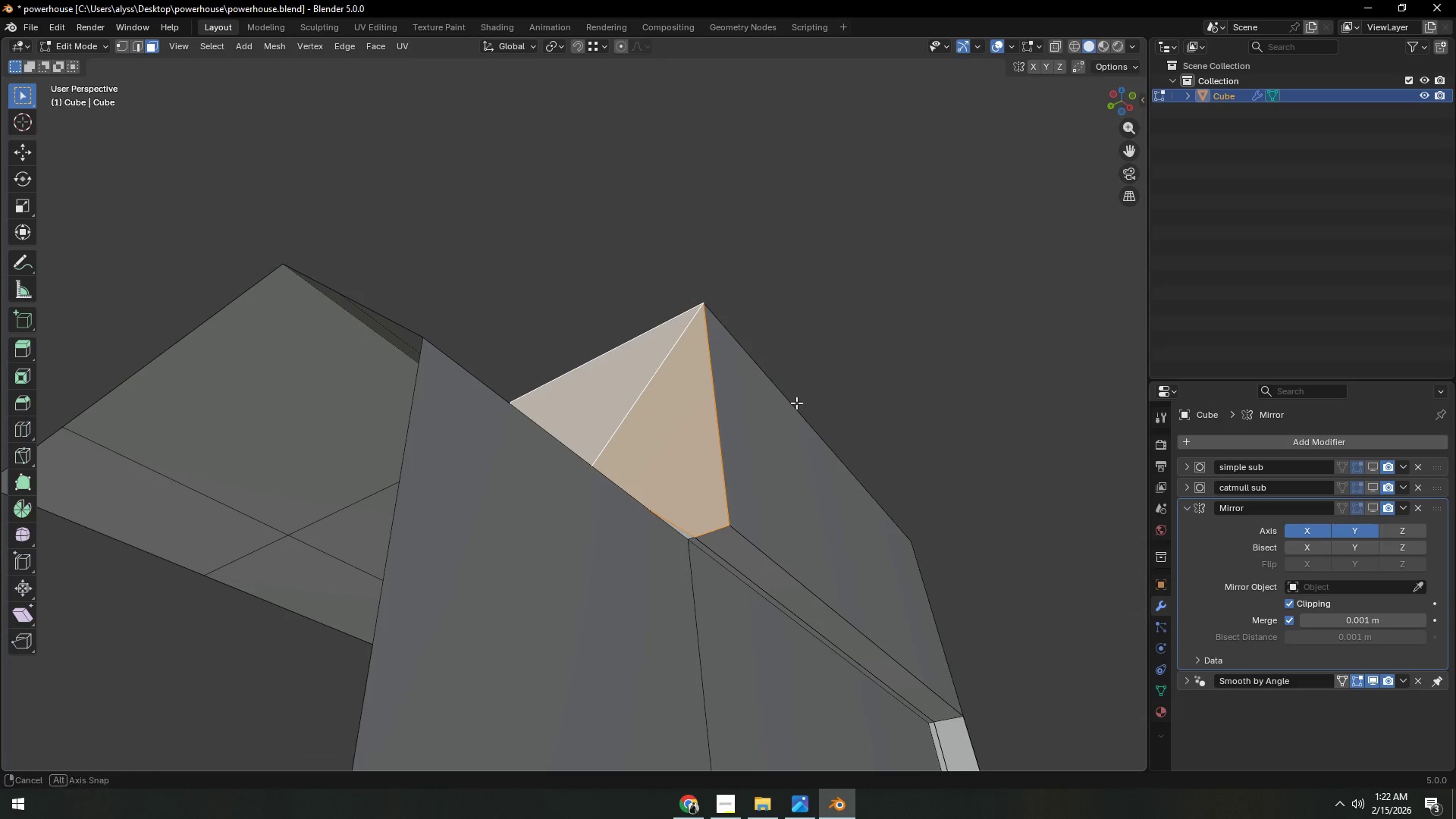 
scroll: coordinate [774, 418], scroll_direction: up, amount: 1.0
 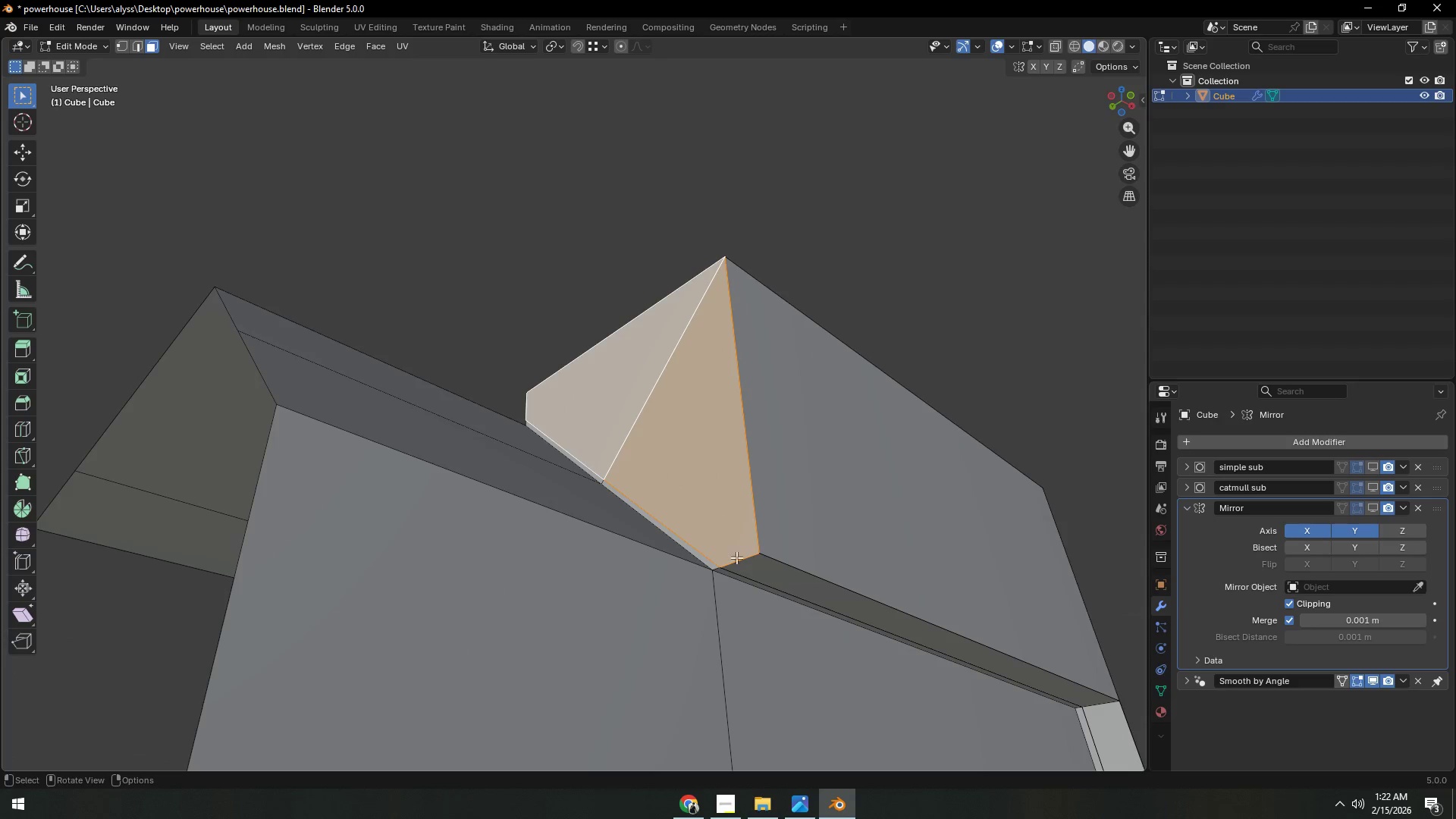 
key(2)
 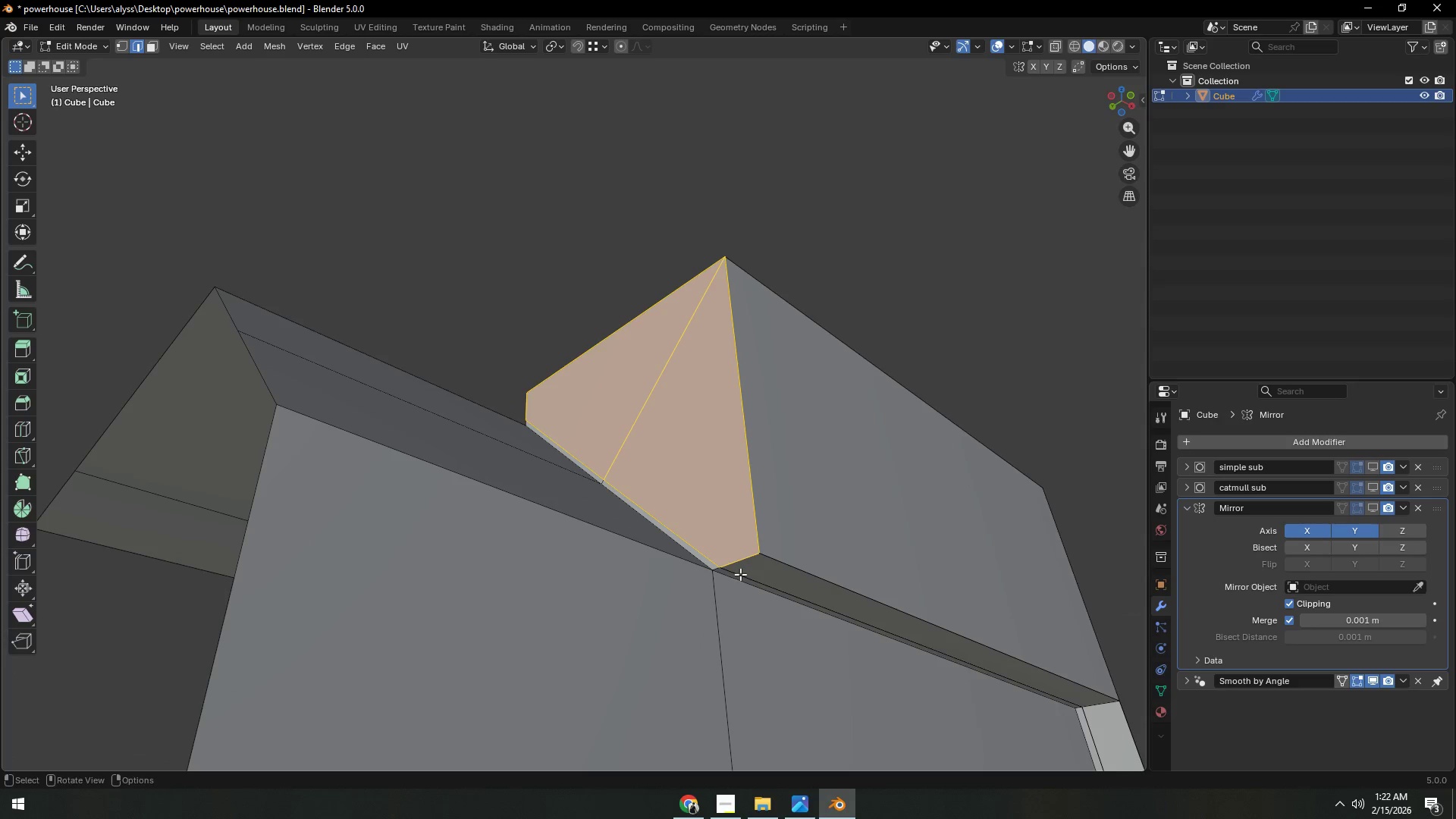 
hold_key(key=AltLeft, duration=0.36)
left_click([740, 574])
 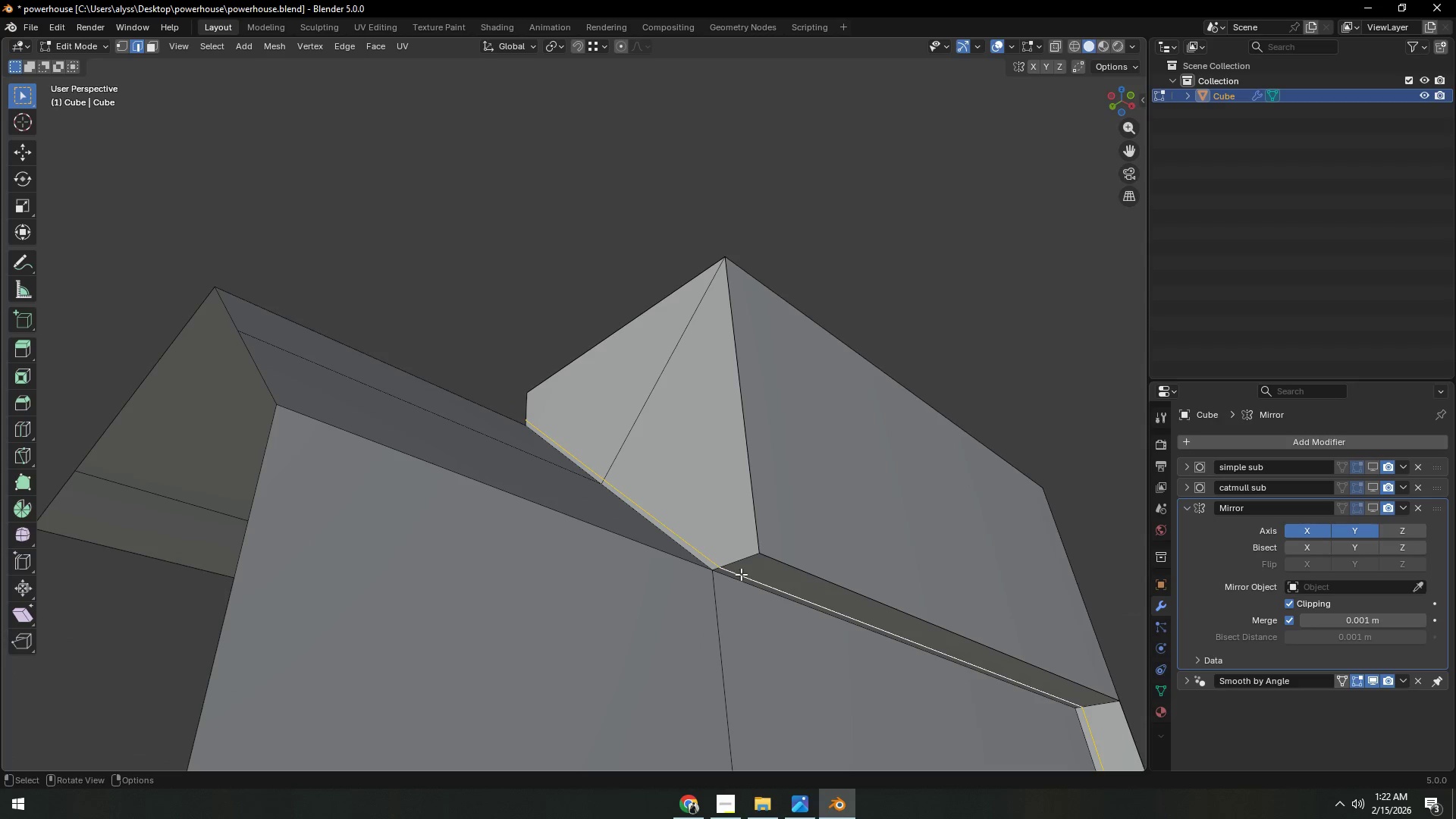 
key(Control+X)
 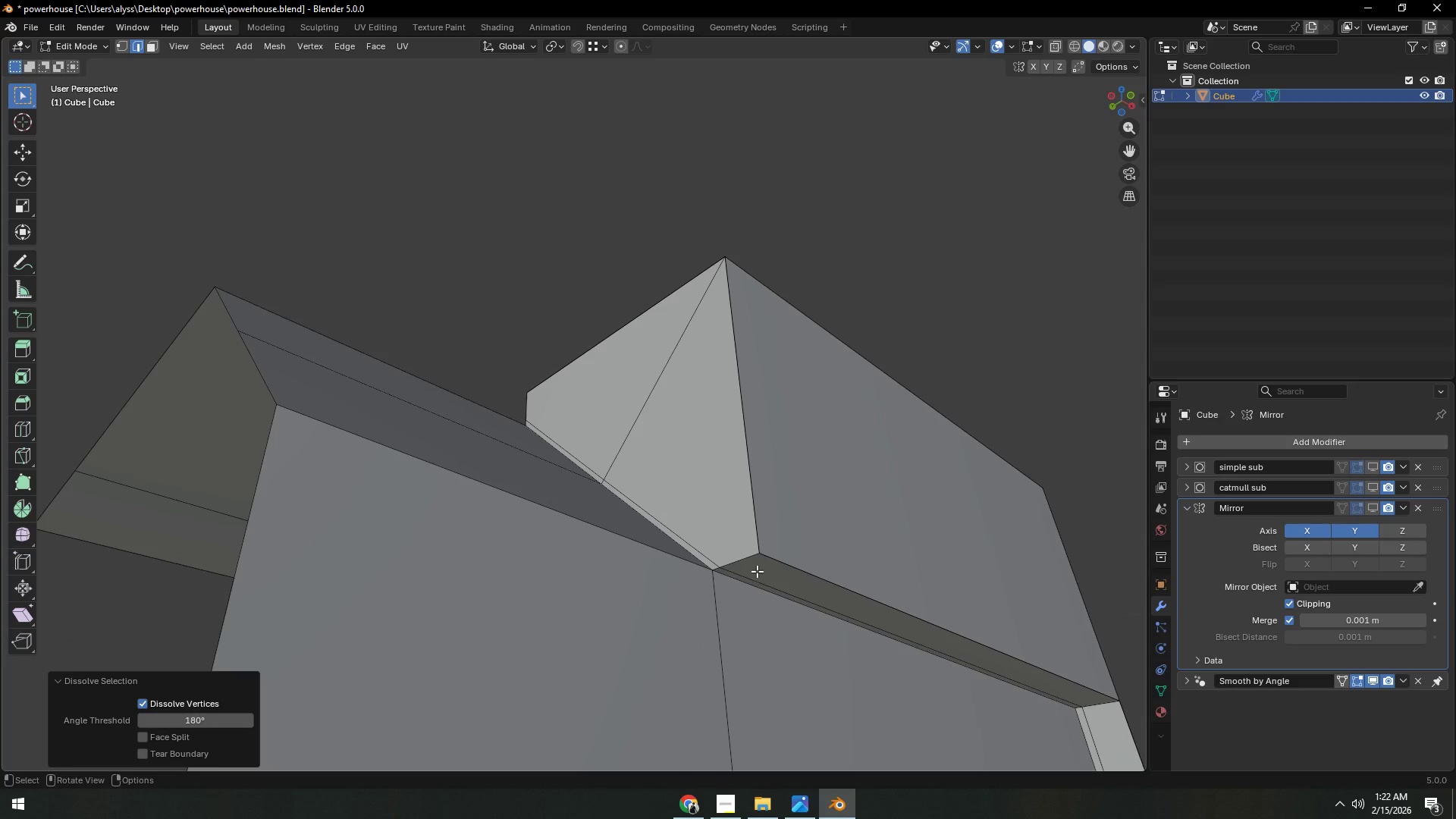 
left_click([757, 572])
 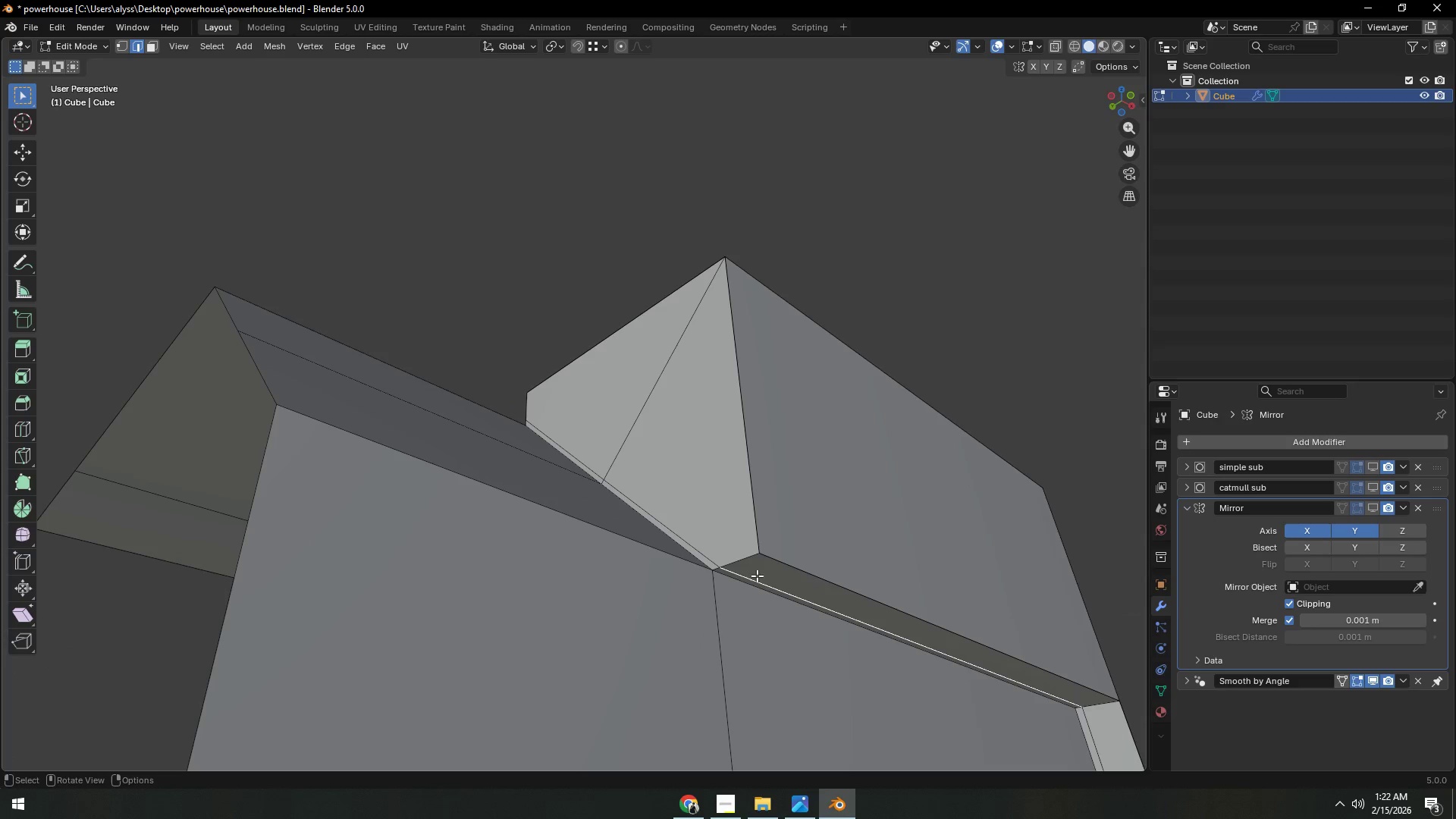 
hold_key(key=MetaLeft, duration=0.61)
left_click([751, 579])
 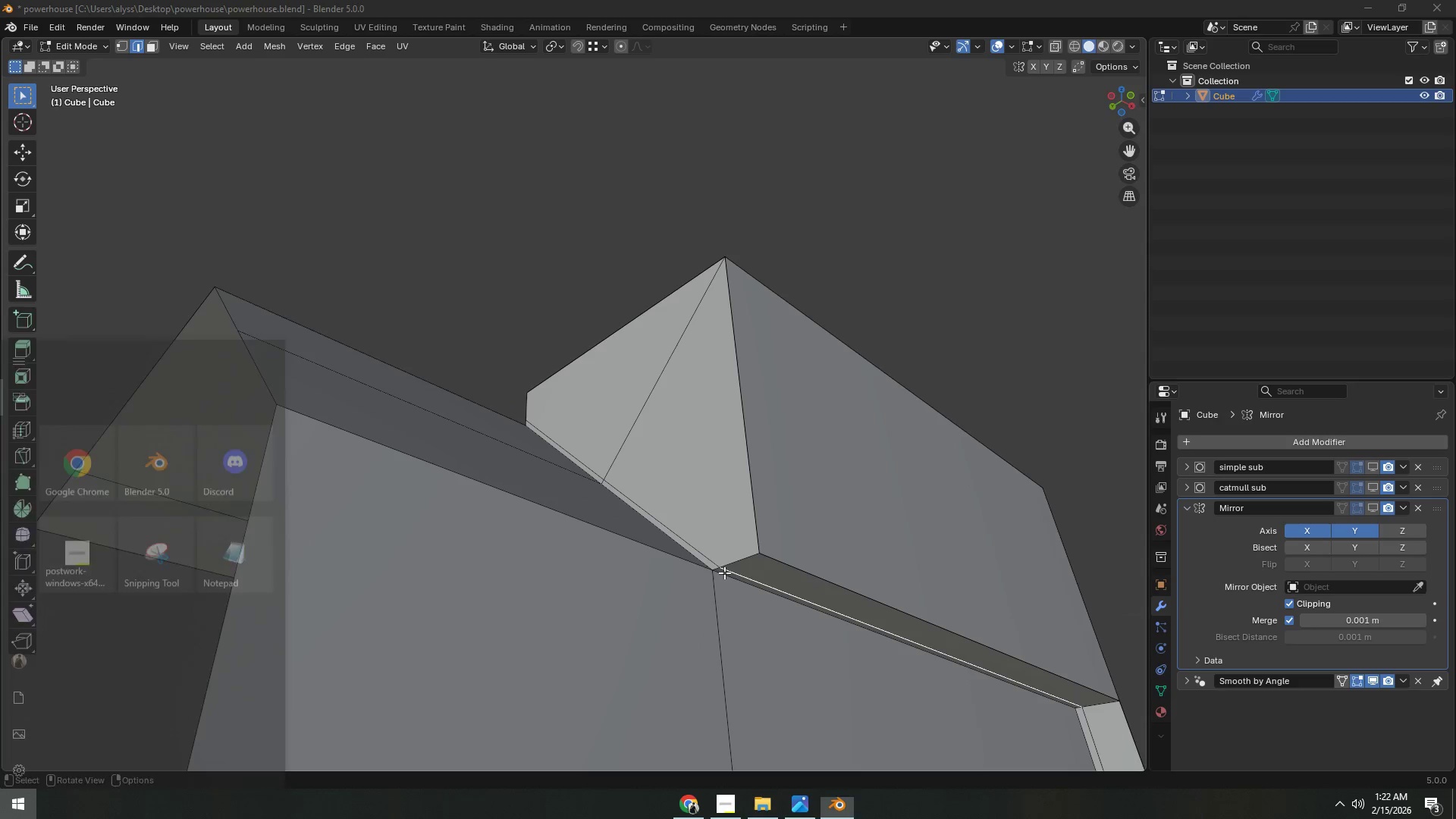 
hold_key(key=MetaLeft, duration=0.61)
left_click([714, 557])
 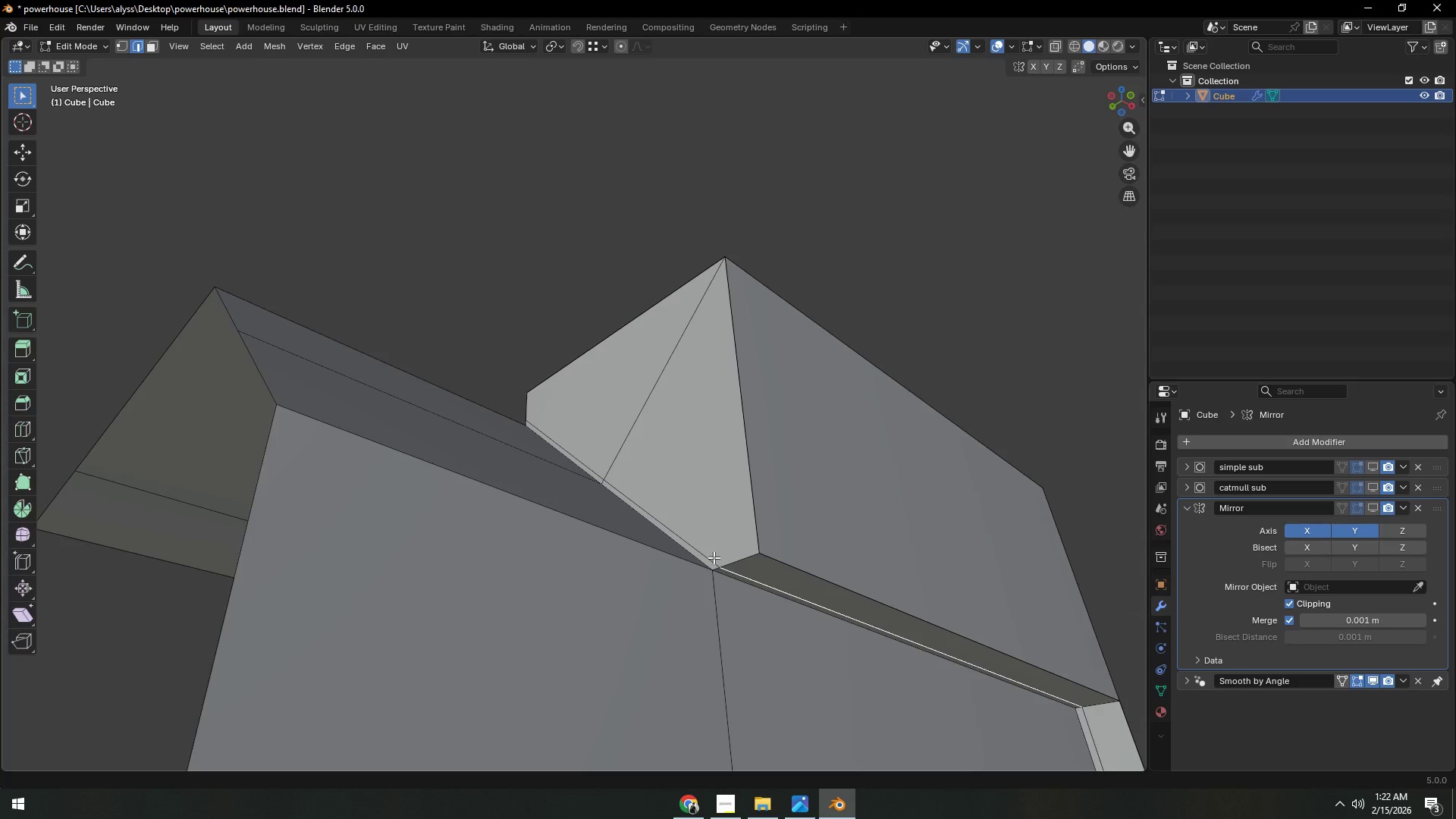 
hold_key(key=MetaLeft, duration=0.7)
 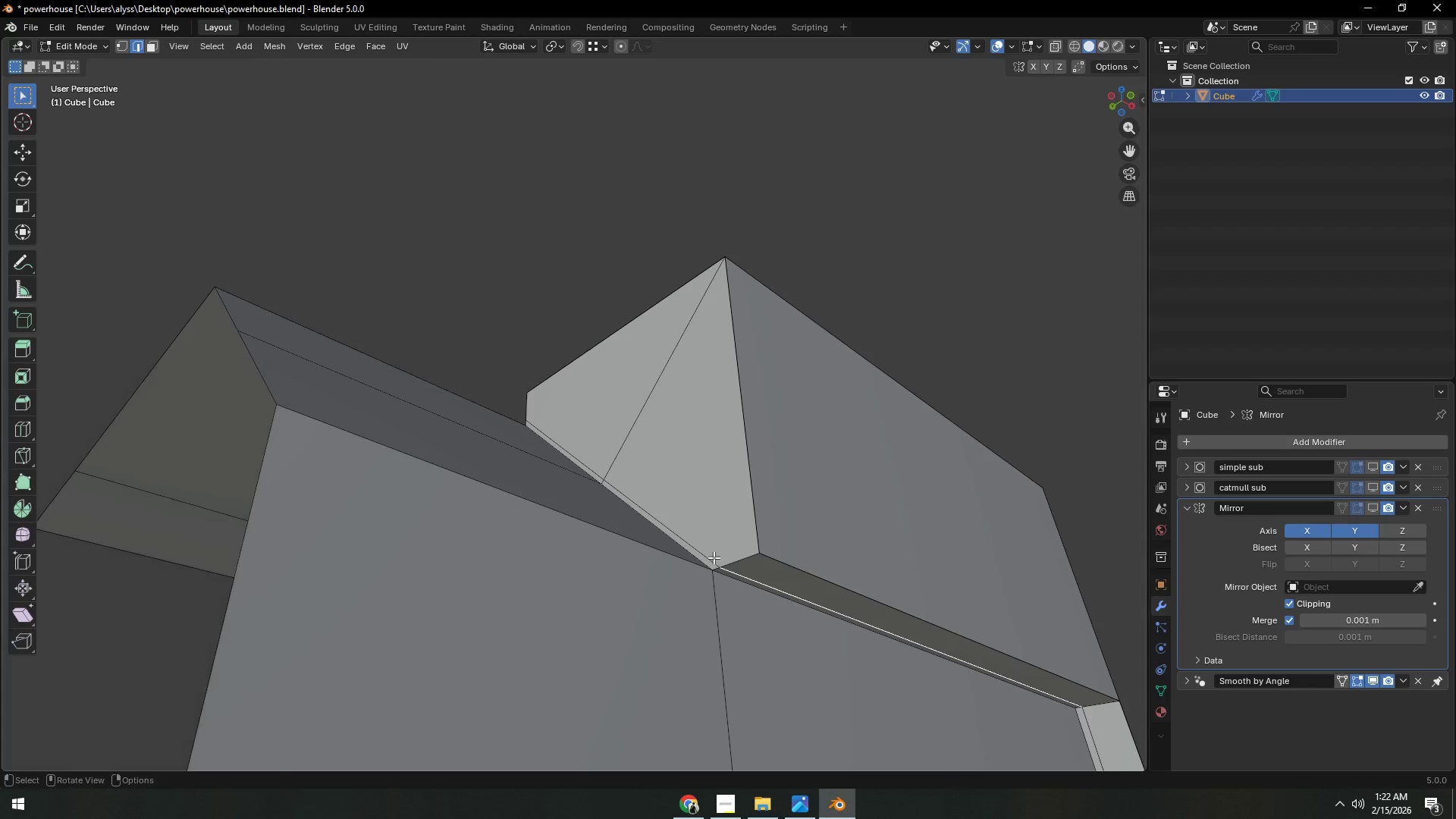 
hold_key(key=AltLeft, duration=0.47)
left_click([714, 557])
 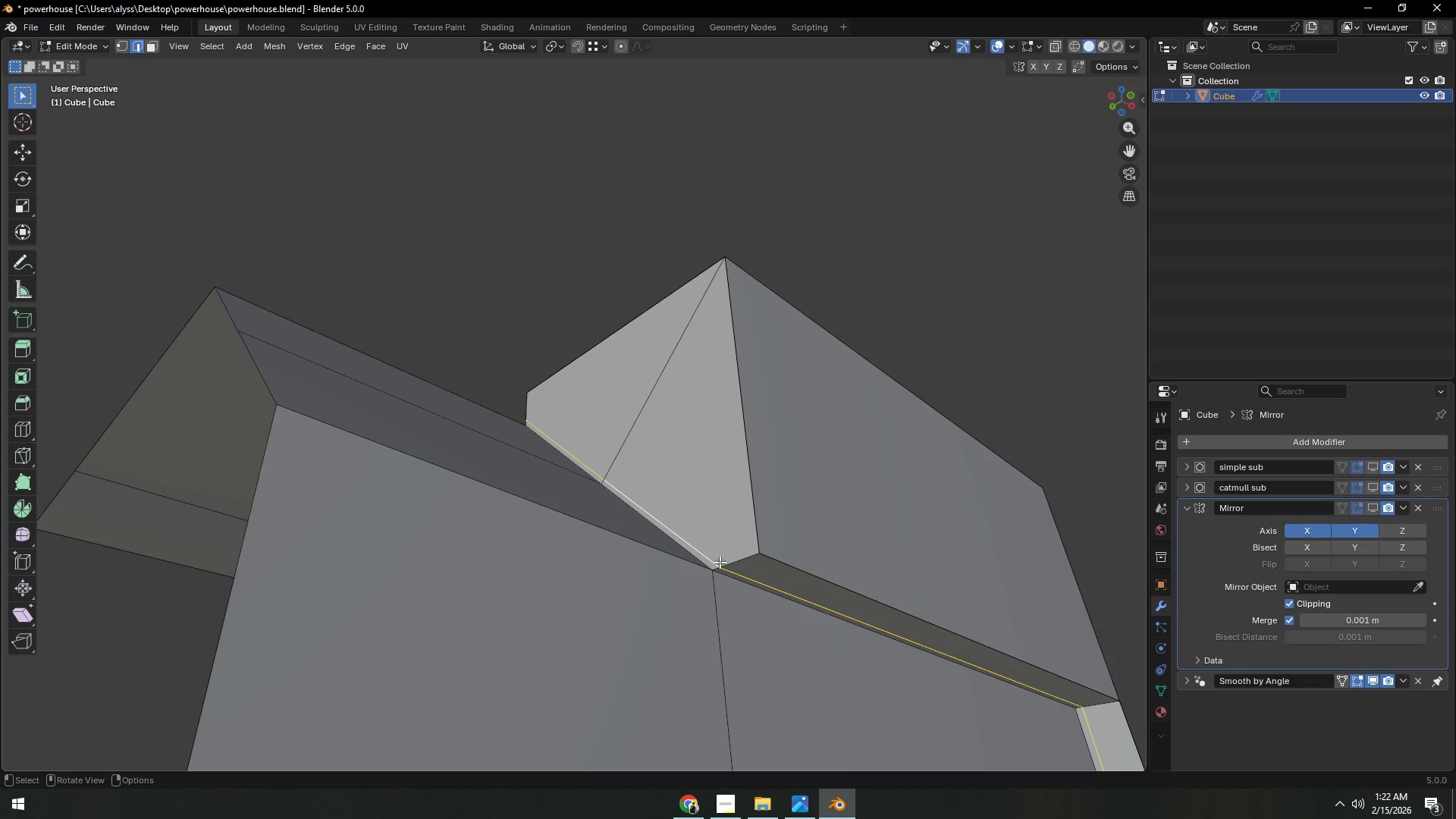 
key(Control+X)
 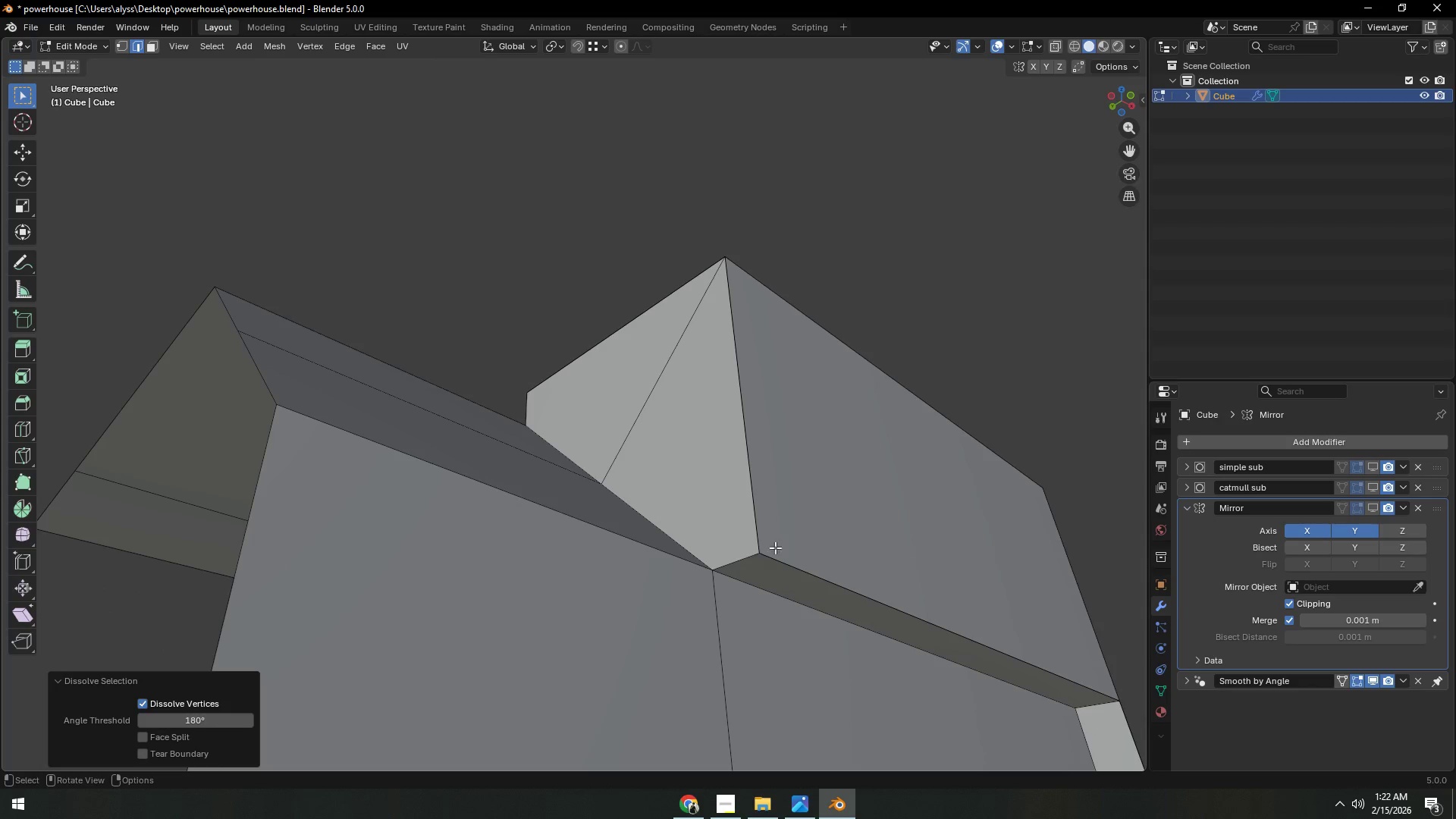 
scroll: coordinate [736, 592], scroll_direction: down, amount: 7.0
 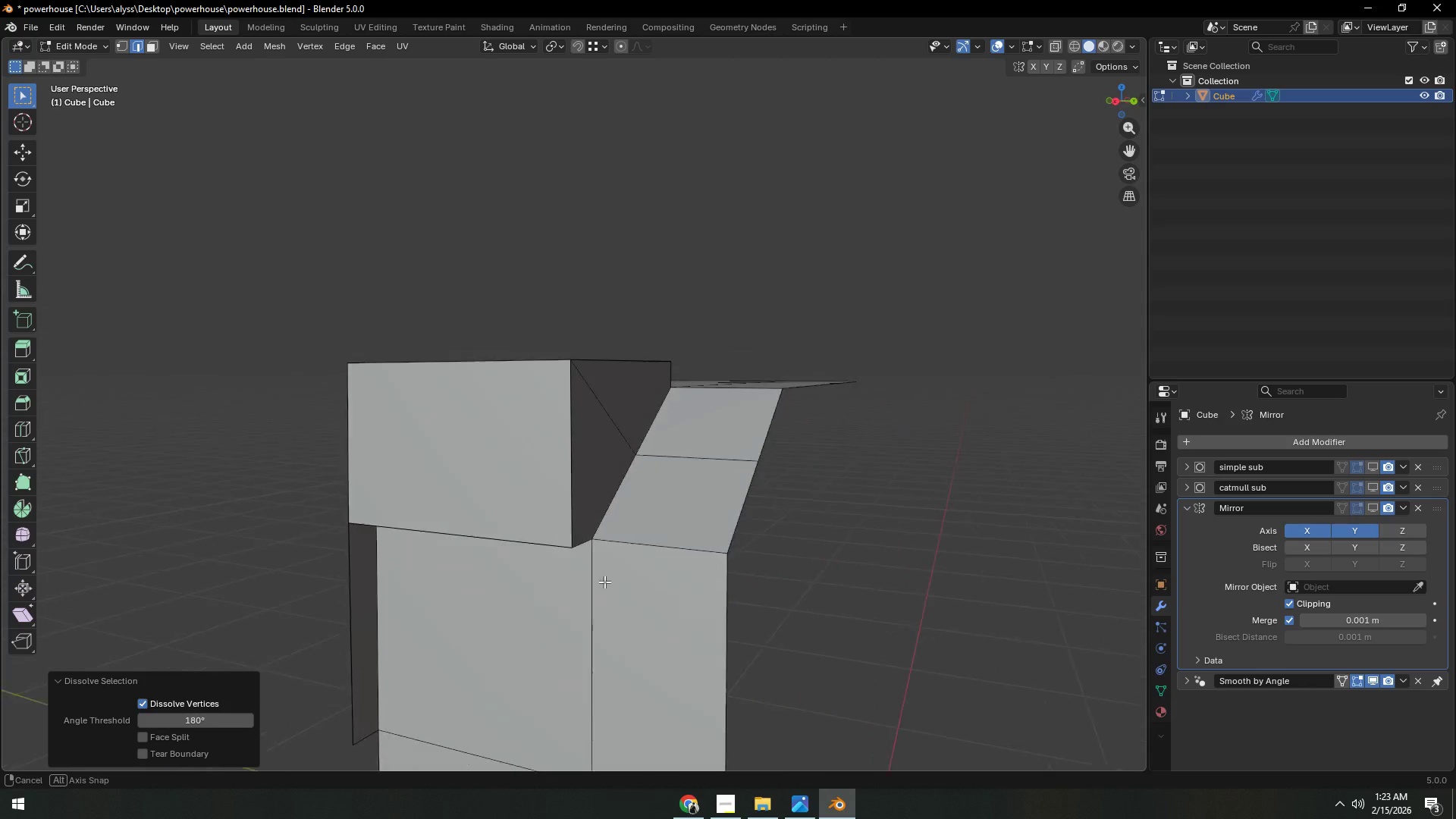 
key(Shift+ShiftLeft)
 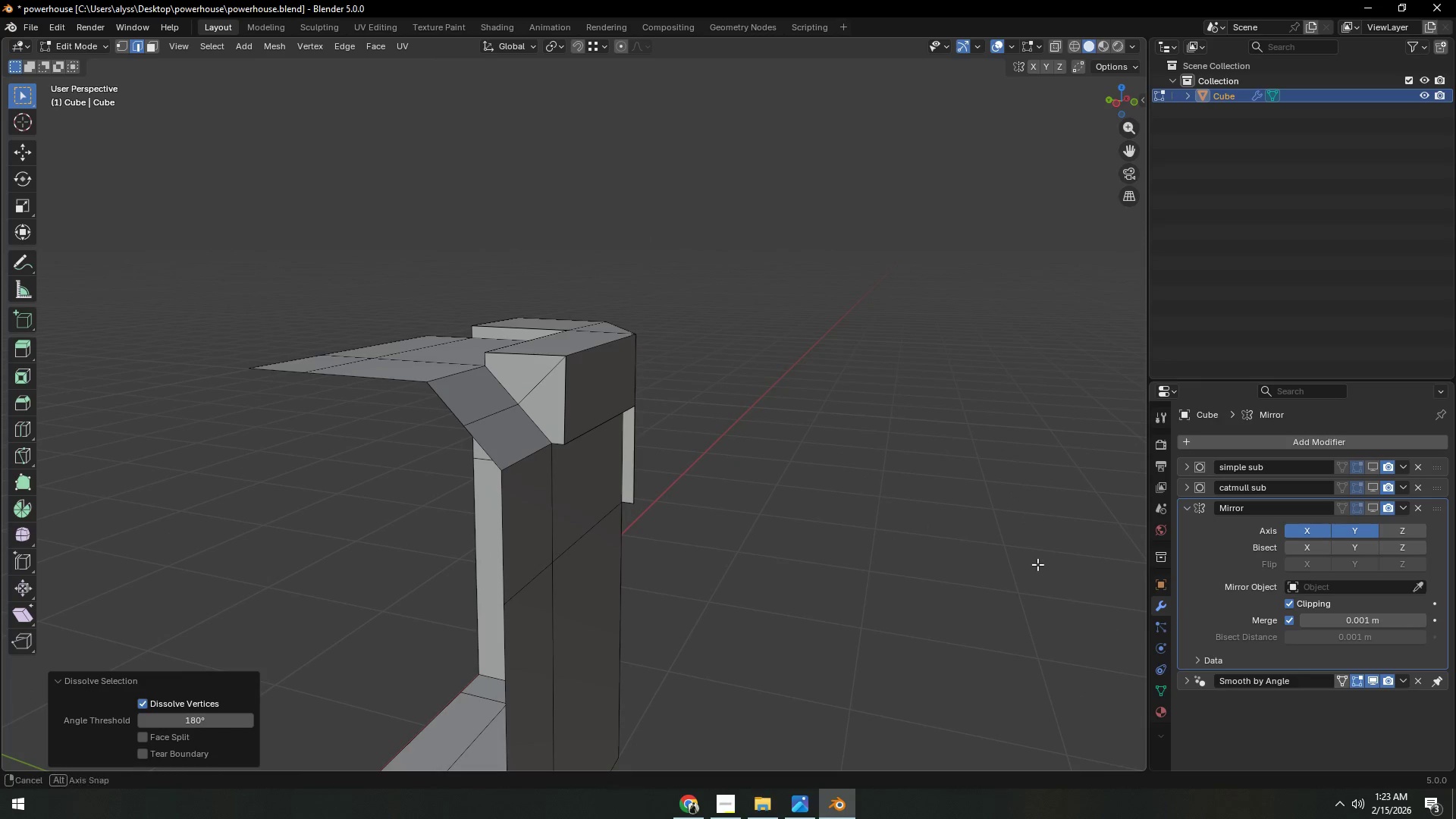 
wait(6.94)
 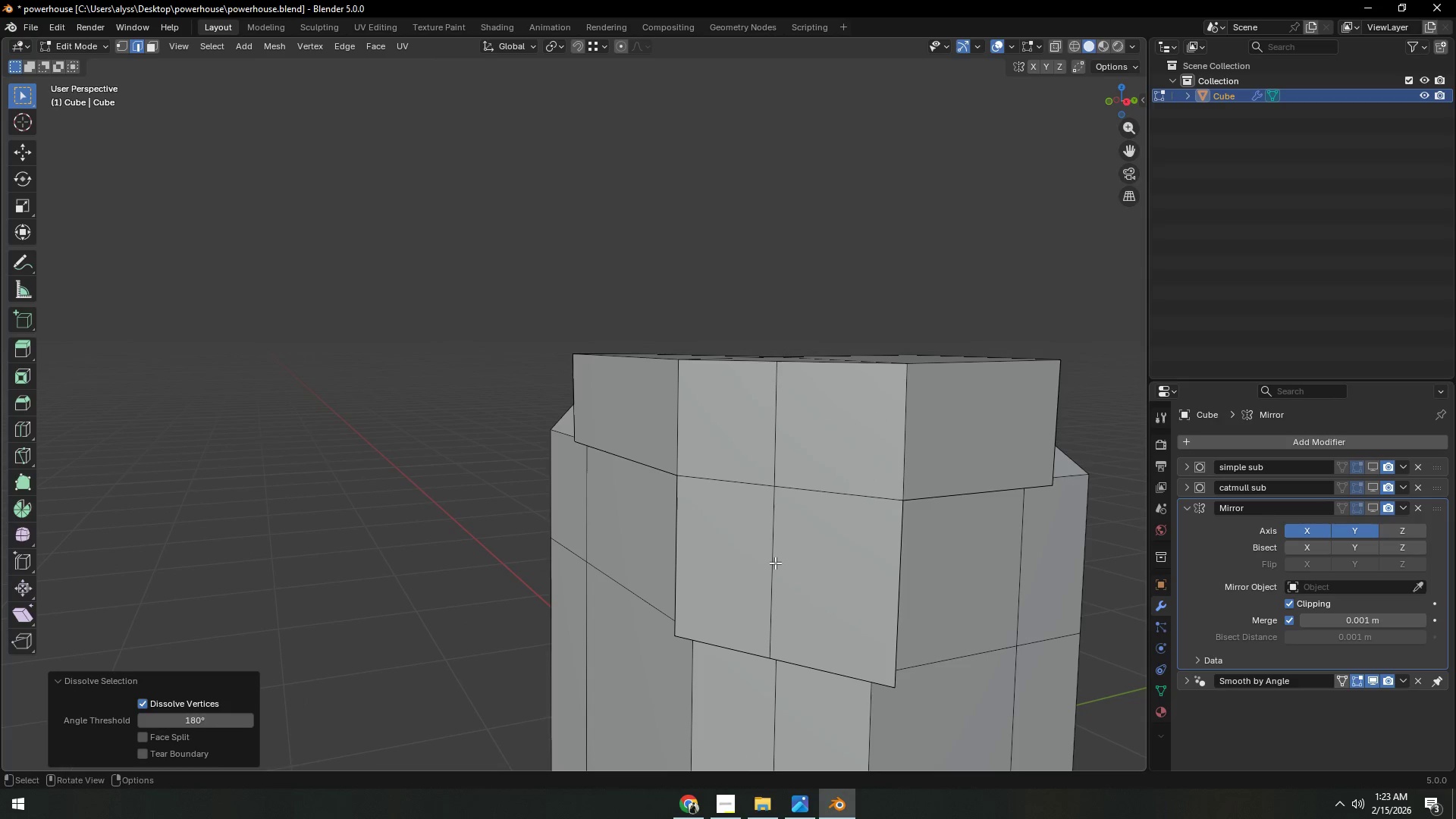 
scroll: coordinate [884, 558], scroll_direction: up, amount: 2.0
 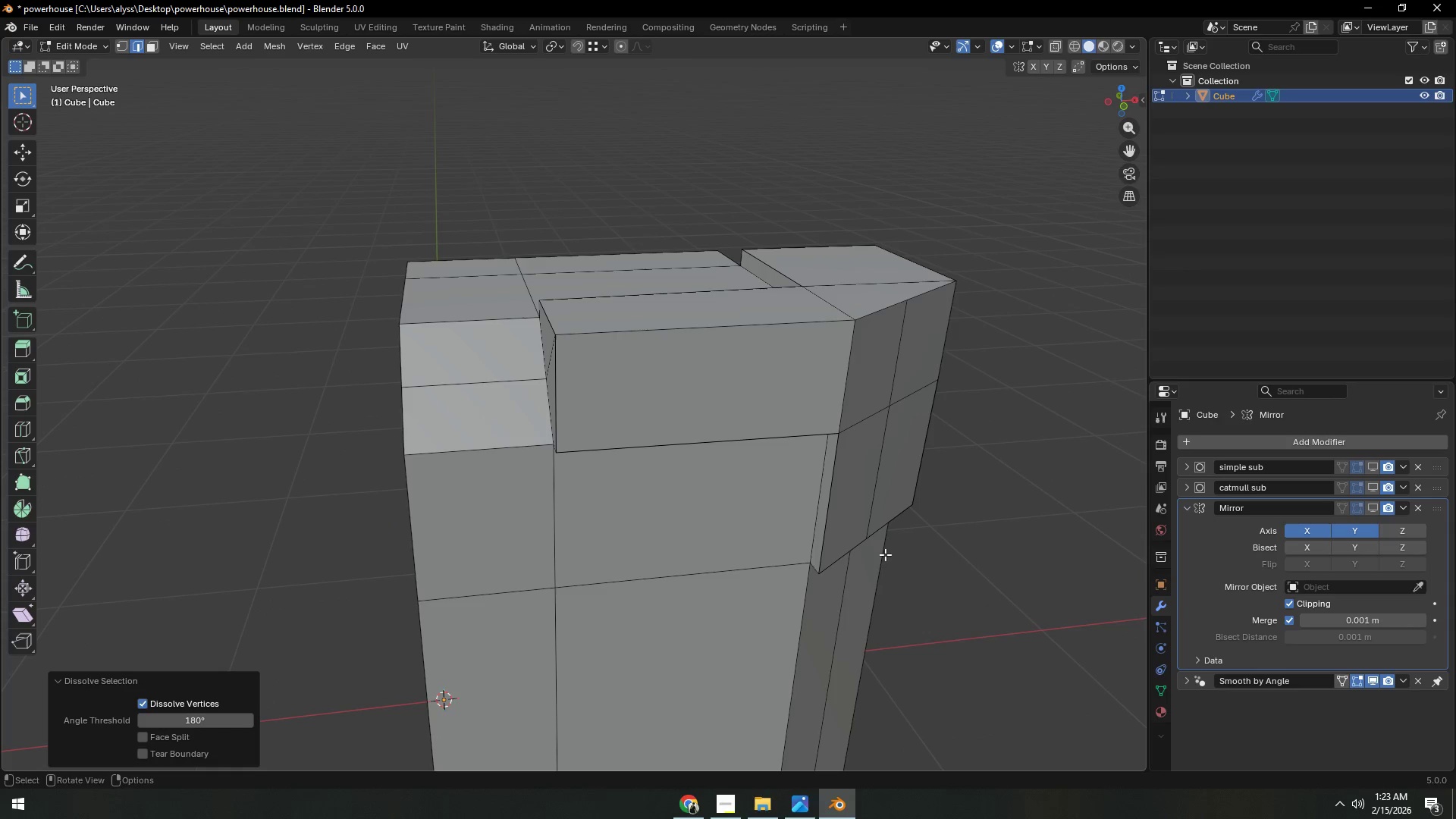 
type(13)
 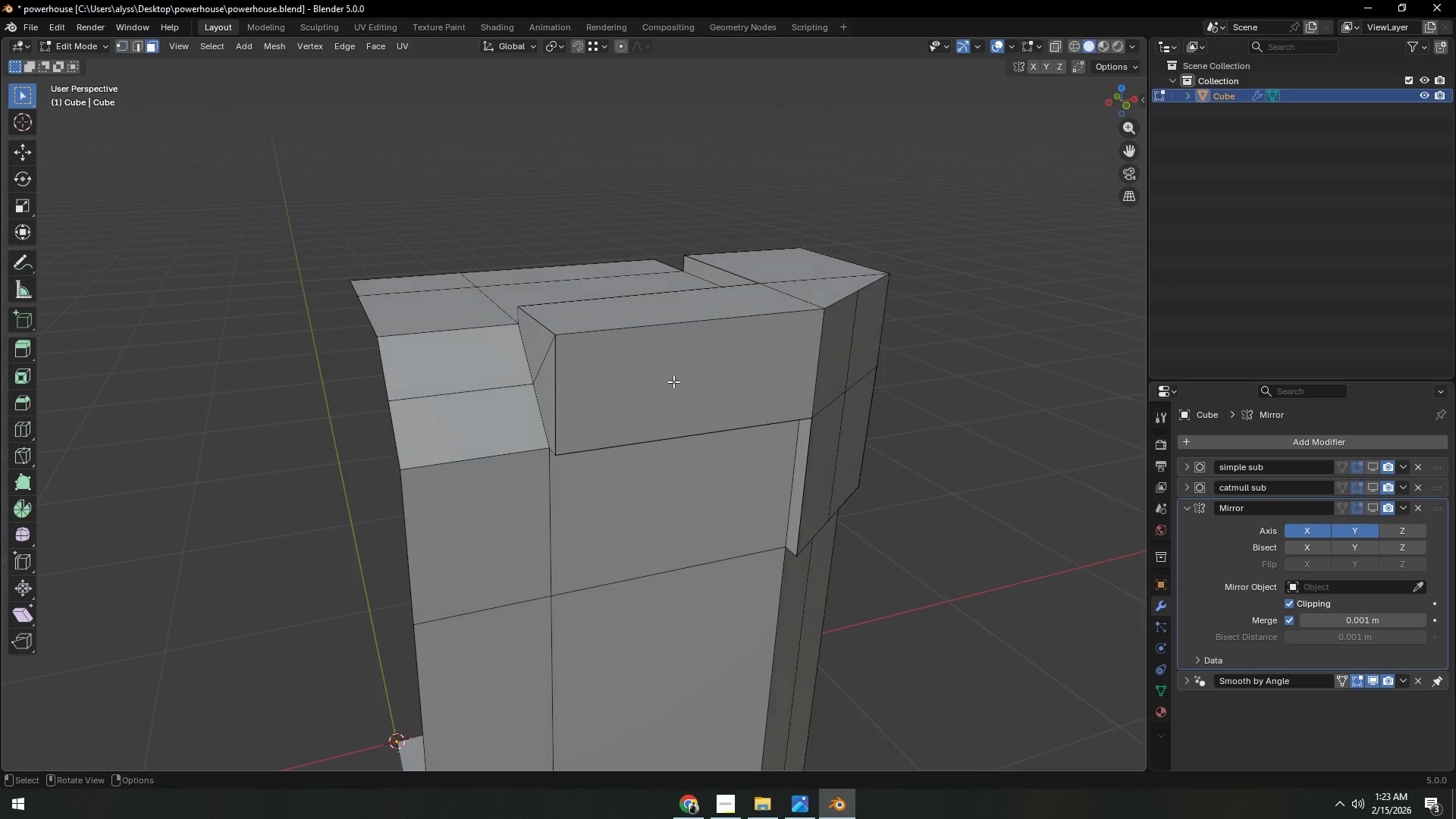 
left_click([673, 381])
 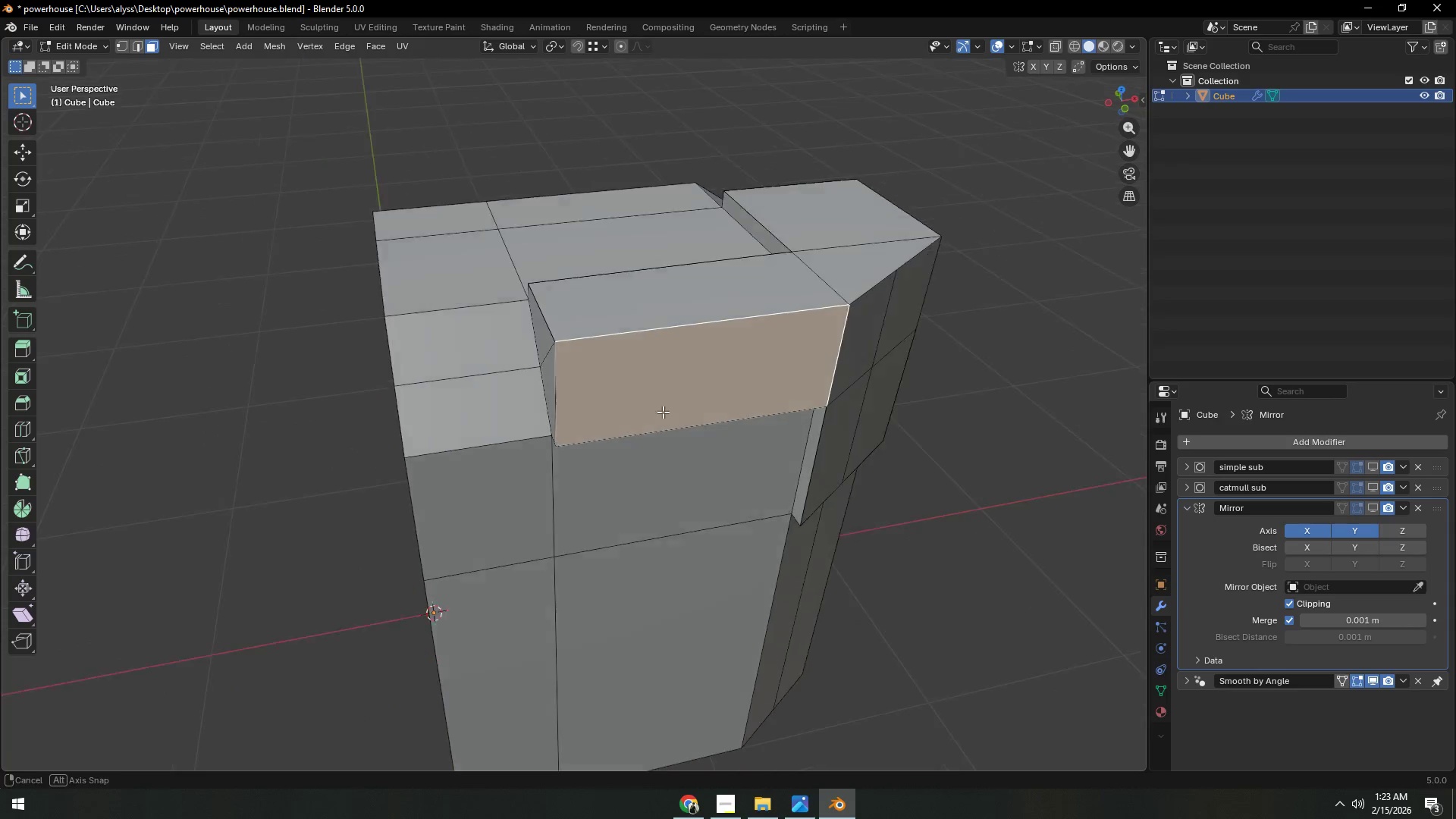 
hold_key(key=ShiftLeft, duration=0.31)
left_click([675, 286])
 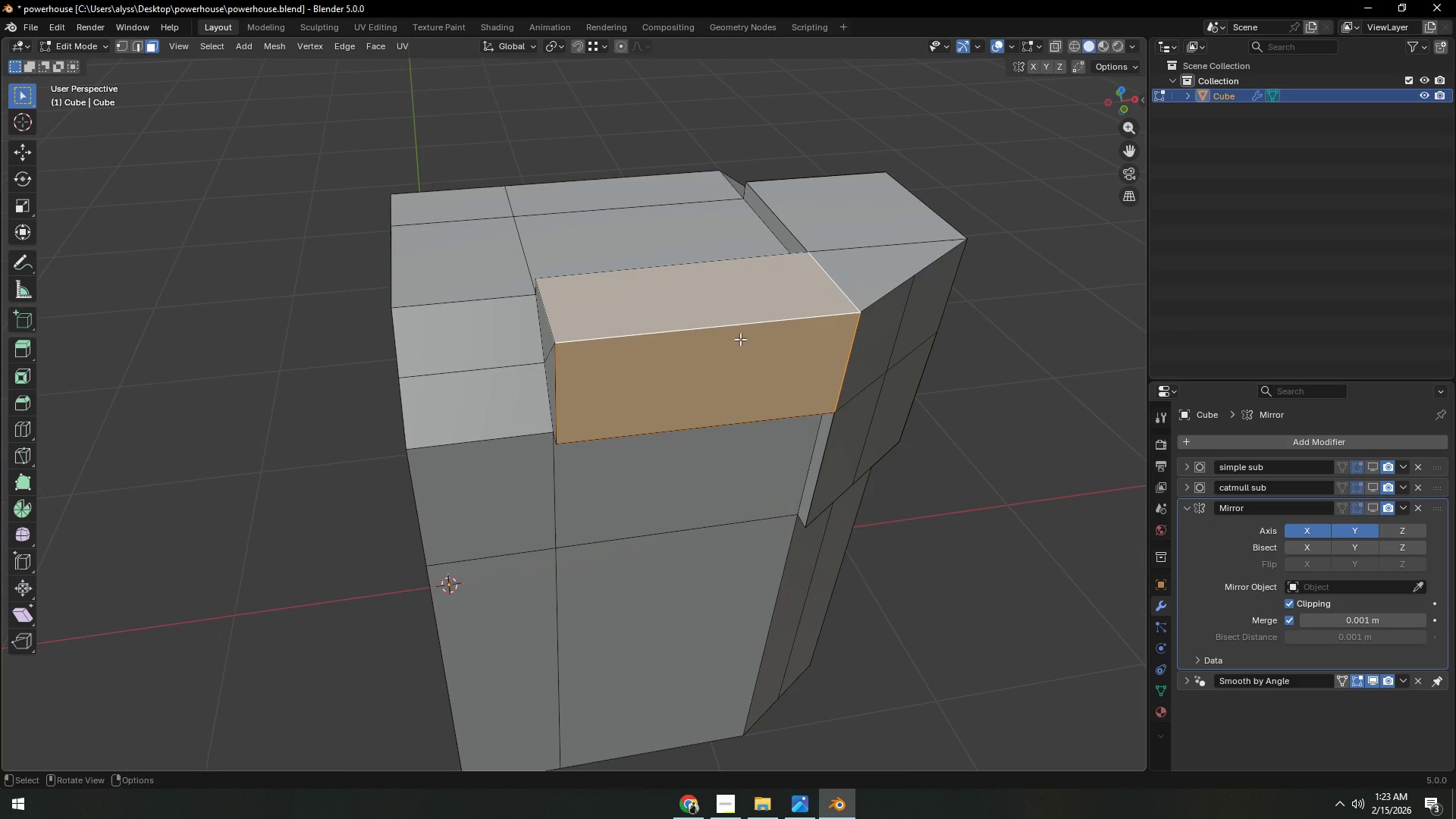 
key(G)
 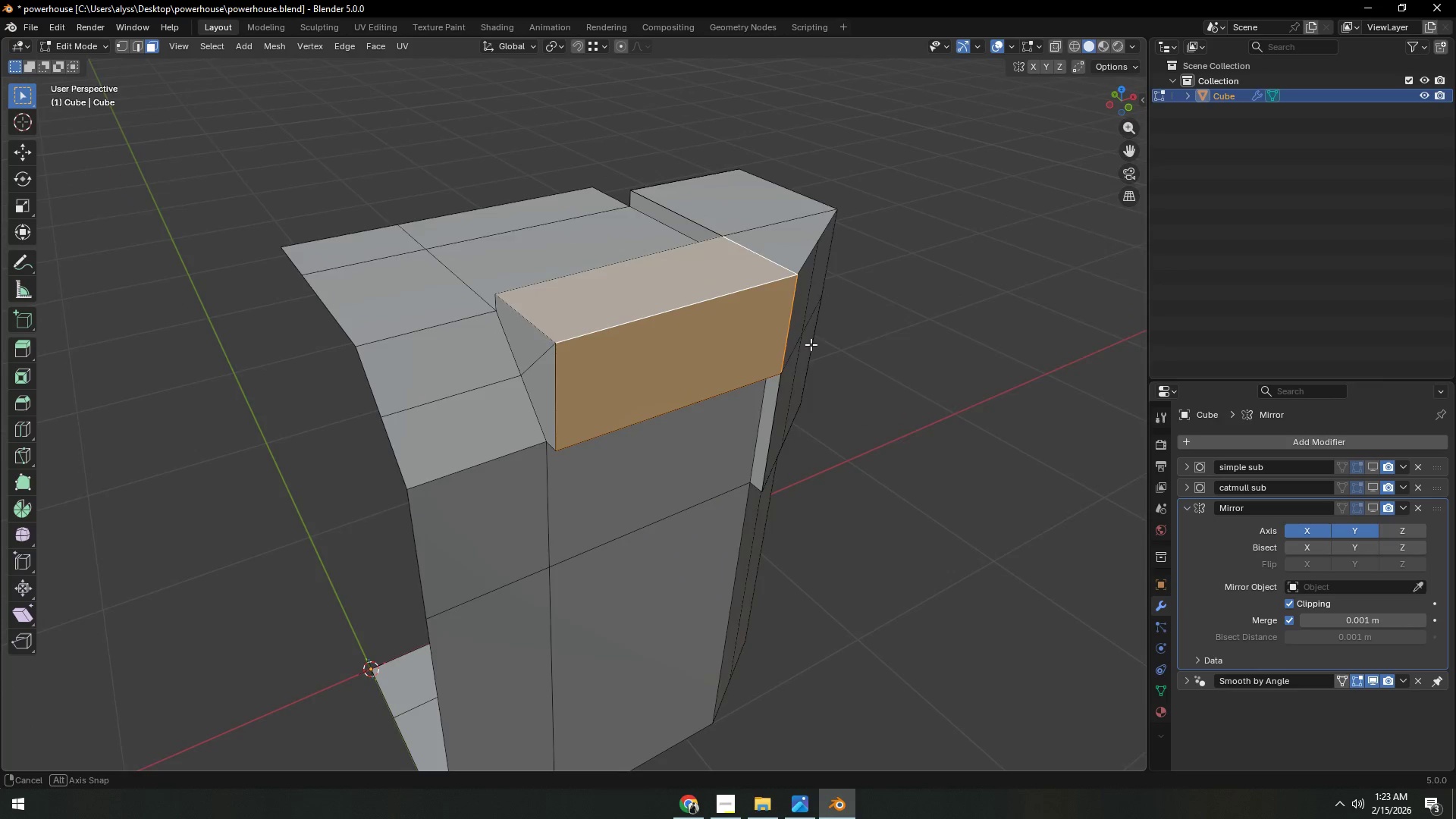 
hold_key(key=ShiftLeft, duration=0.38)
 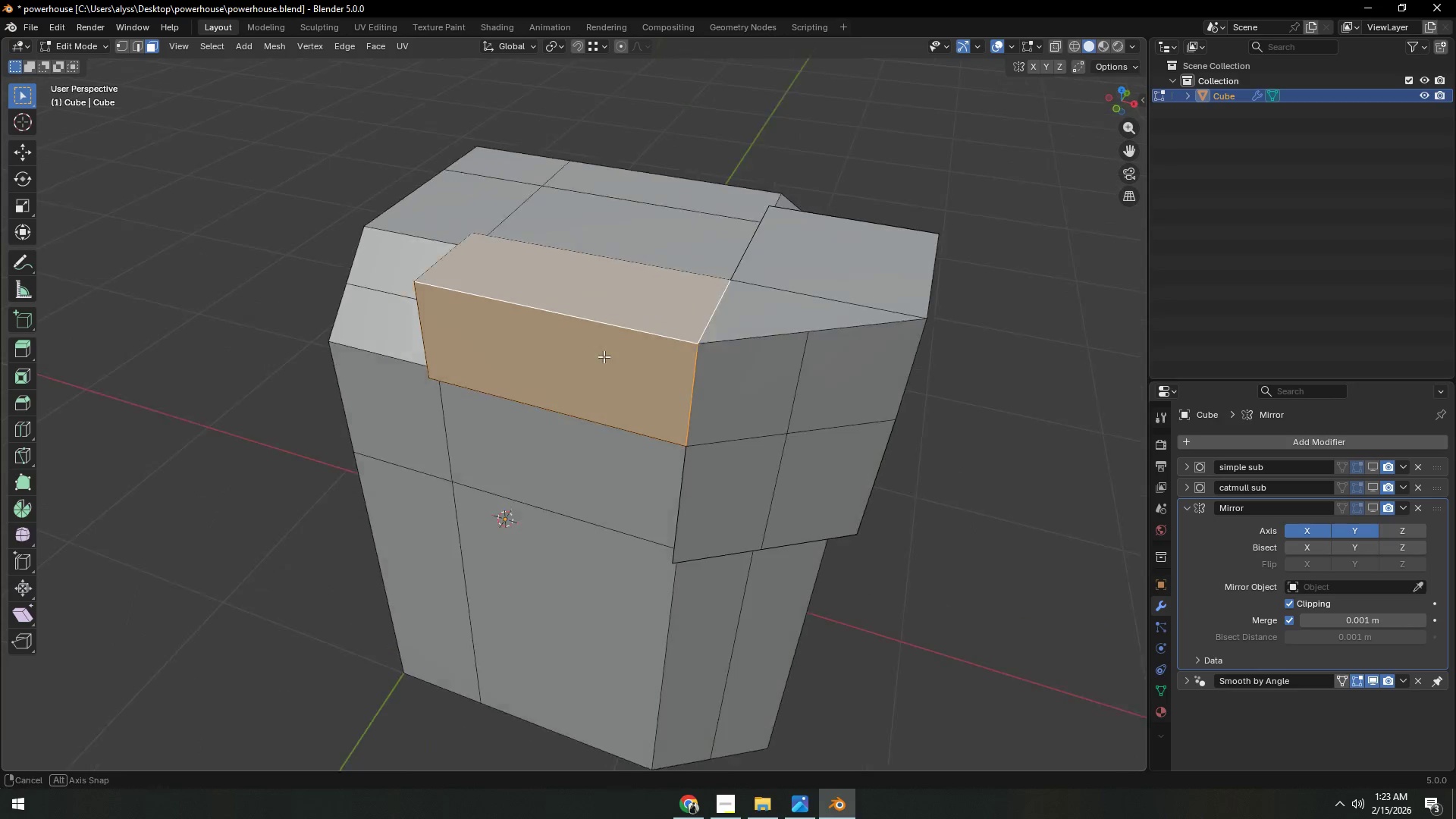 
hold_key(key=ShiftLeft, duration=1.53)
left_click([750, 375])
 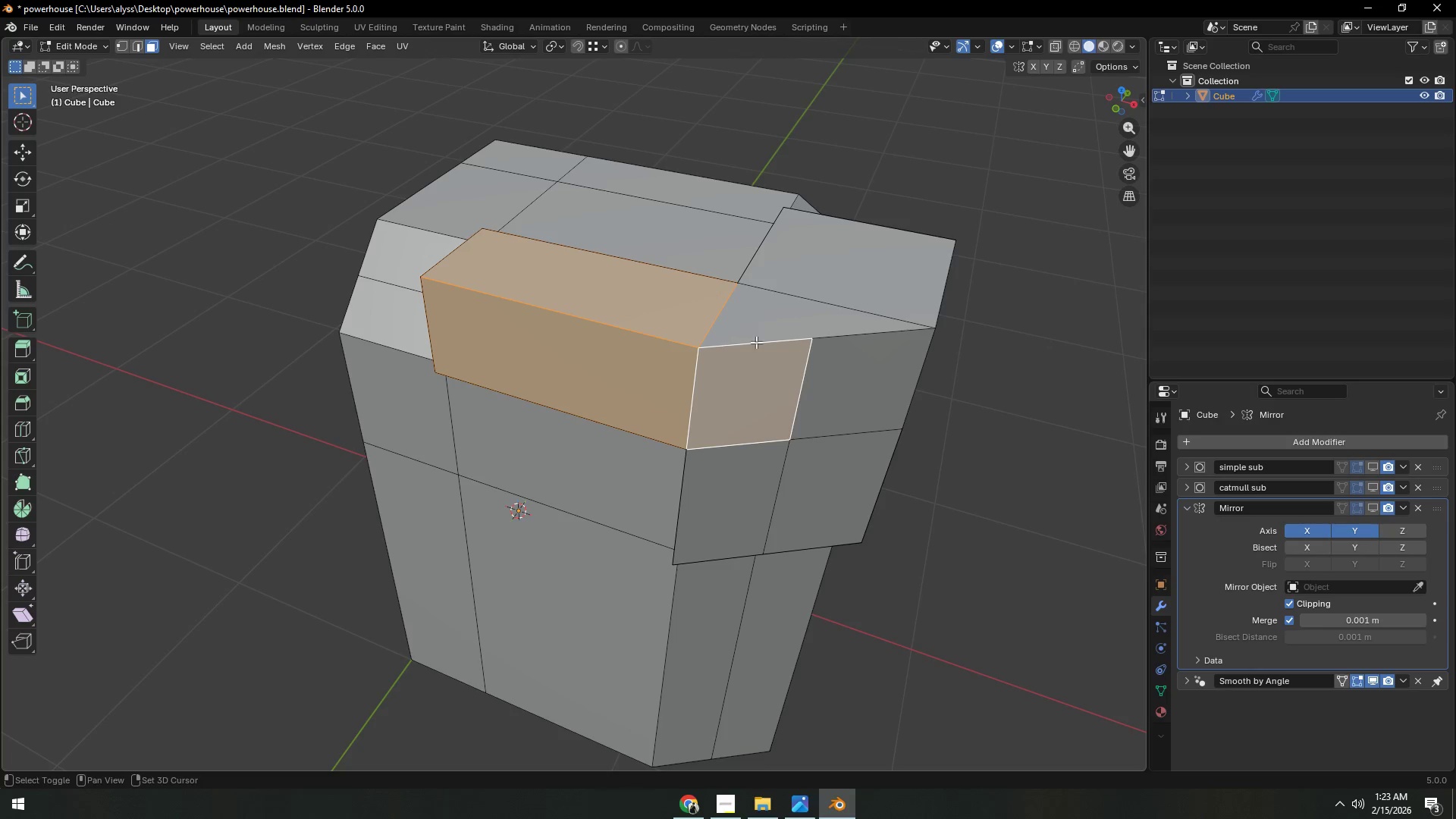 
double_click([761, 320])
 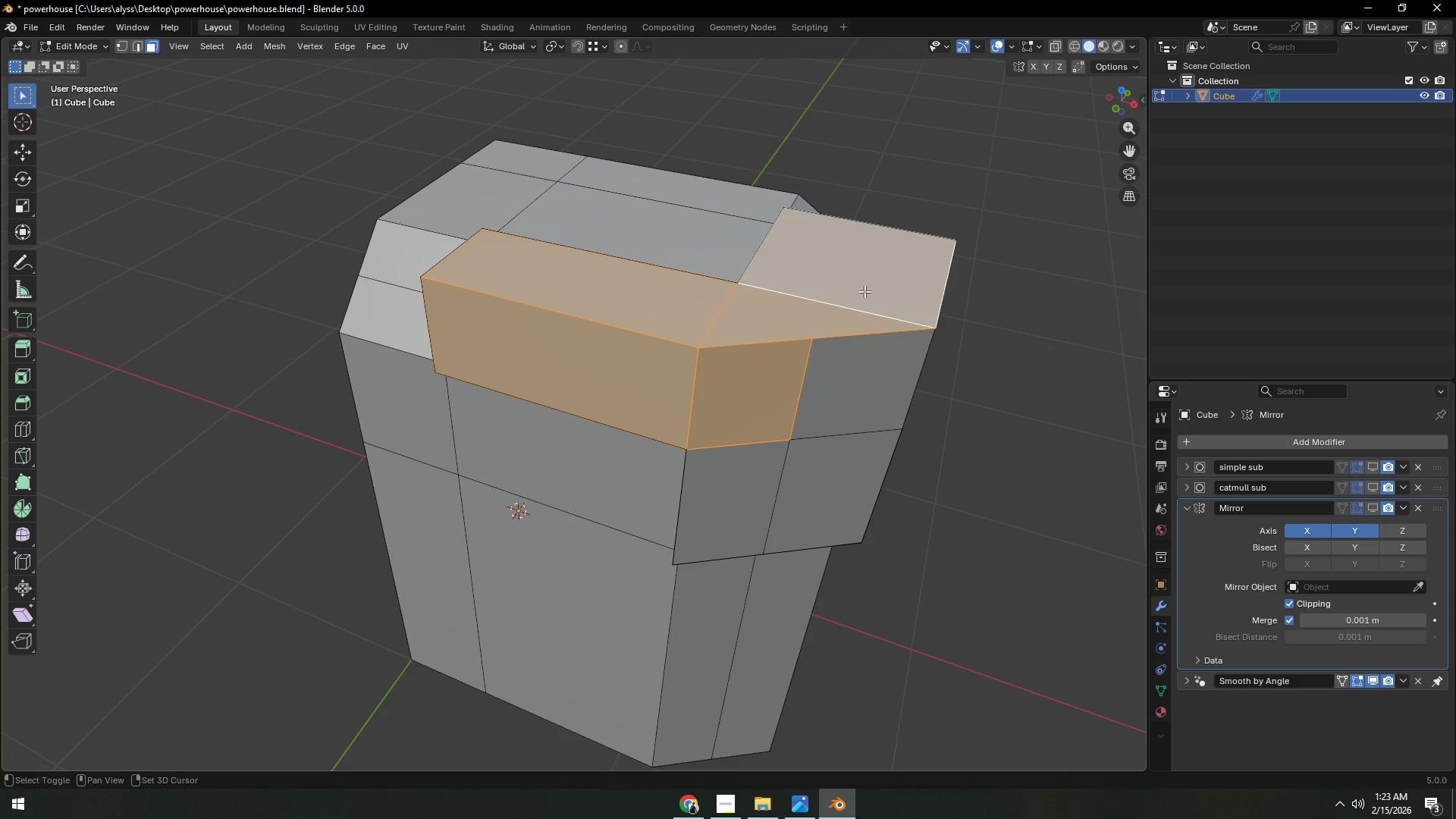 
triple_click([855, 378])
 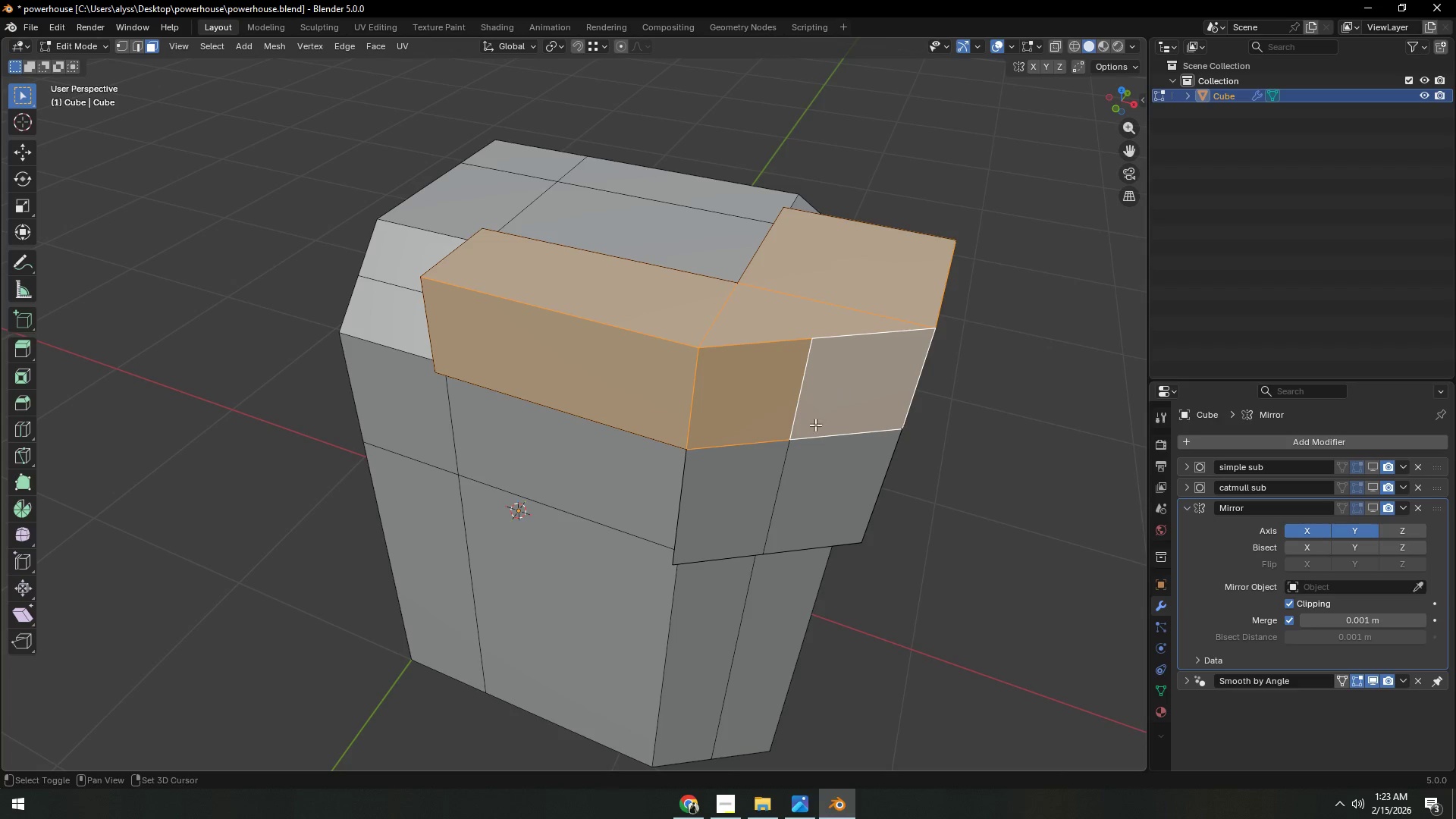 
hold_key(key=ShiftLeft, duration=0.44)
triple_click([758, 482])
 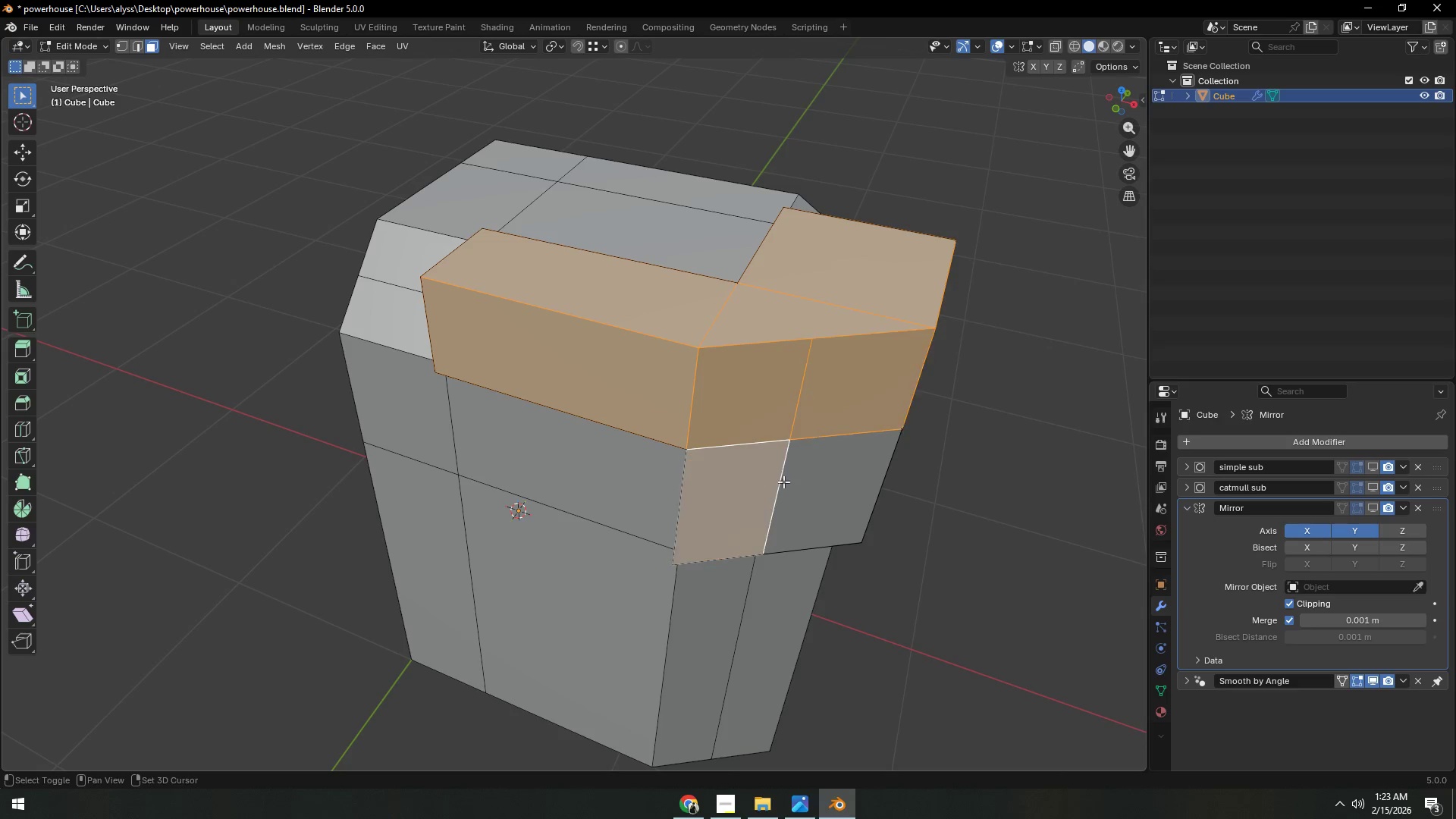 
triple_click([818, 482])
 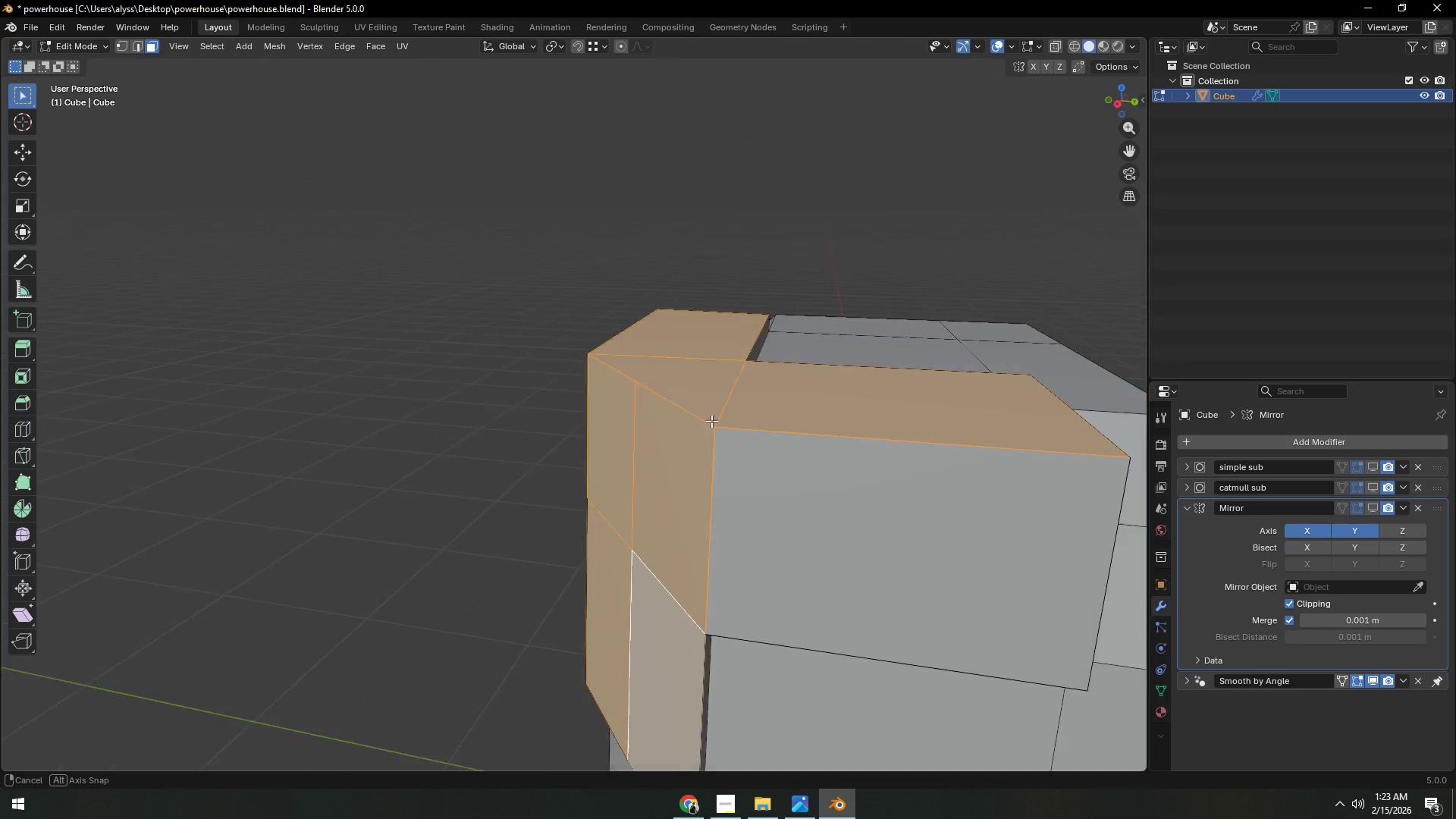 
scroll: coordinate [799, 480], scroll_direction: down, amount: 2.0
 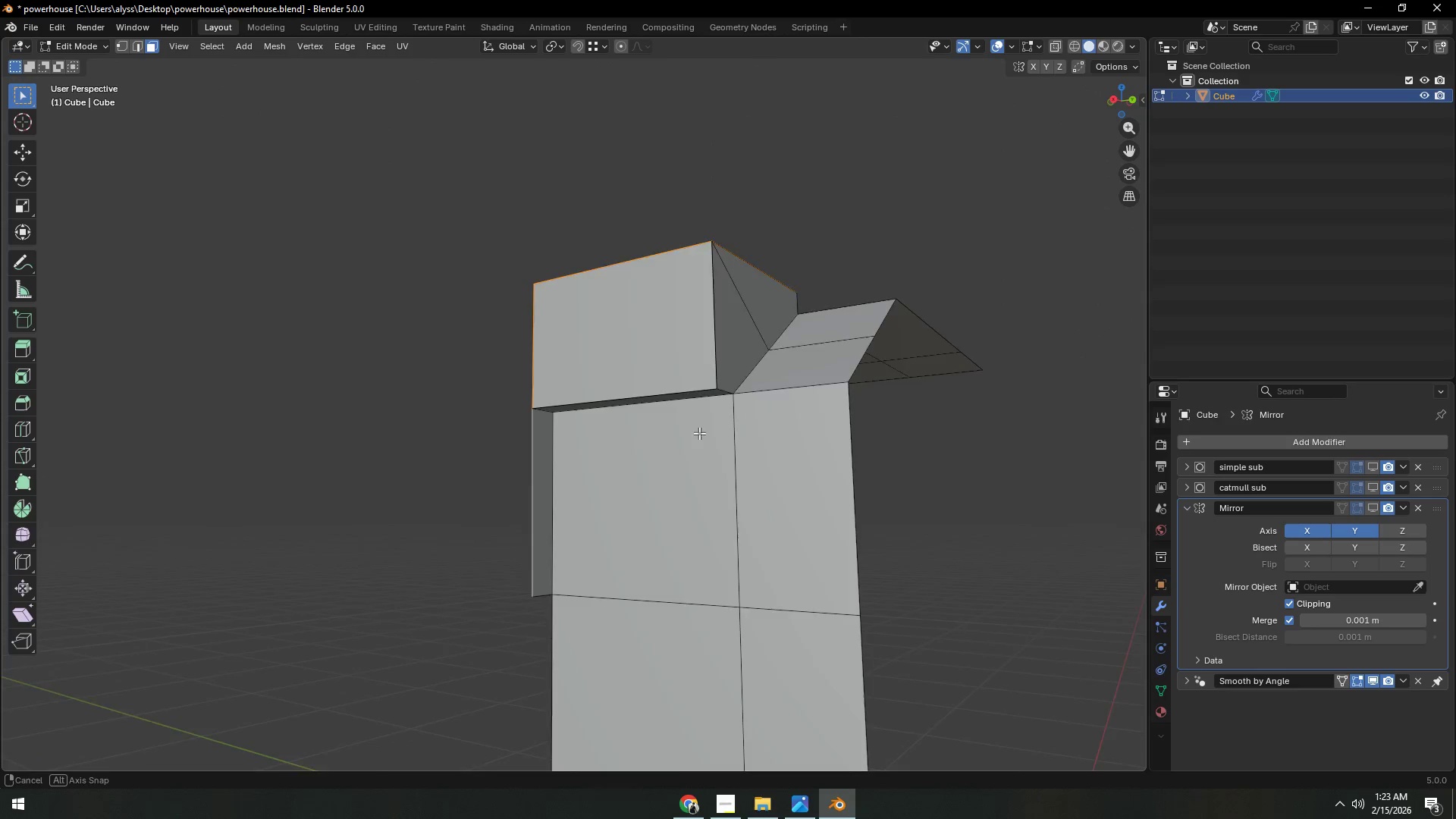 
hold_key(key=ShiftLeft, duration=0.44)
left_click([571, 338])
 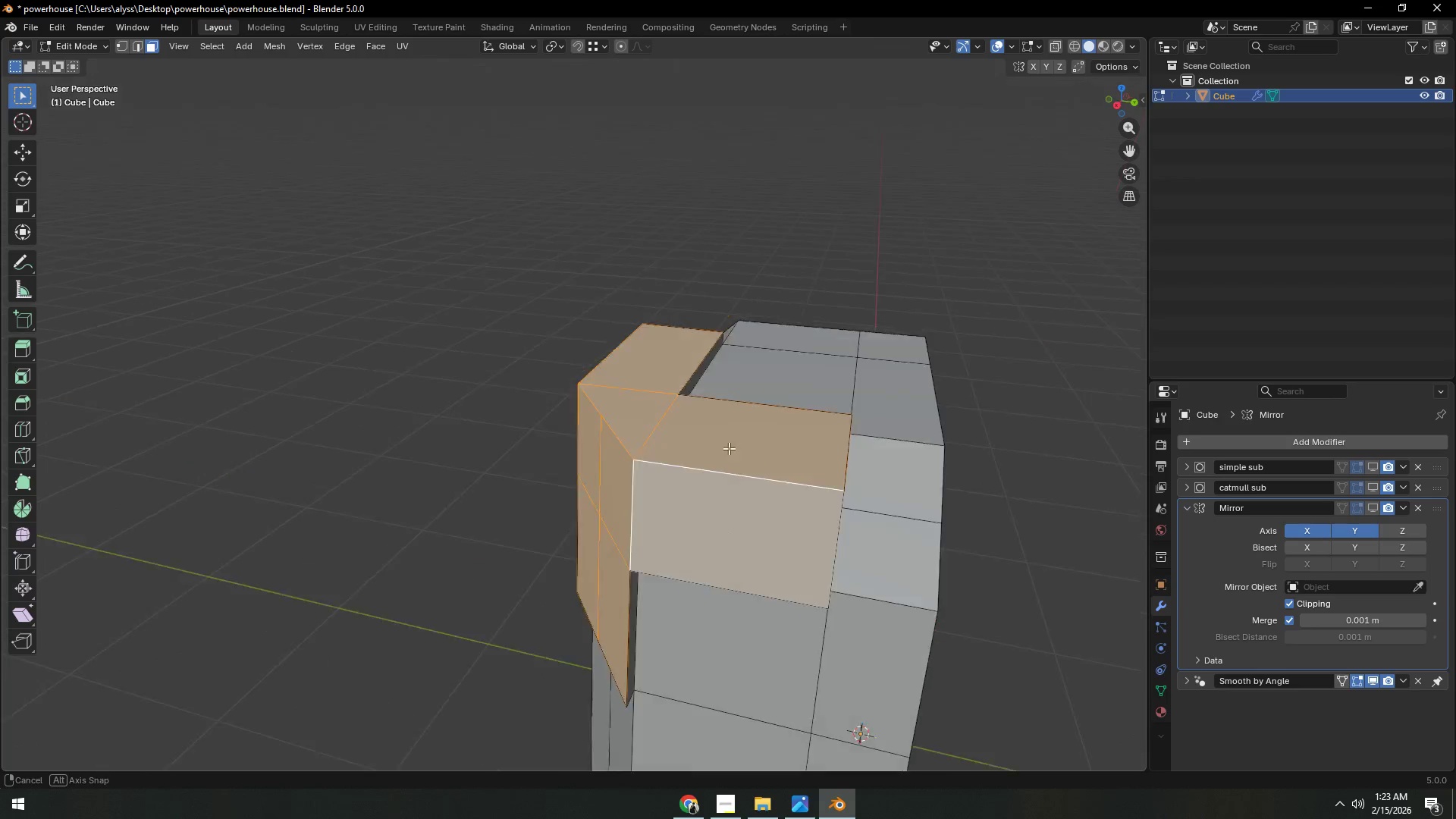 
key(X)
 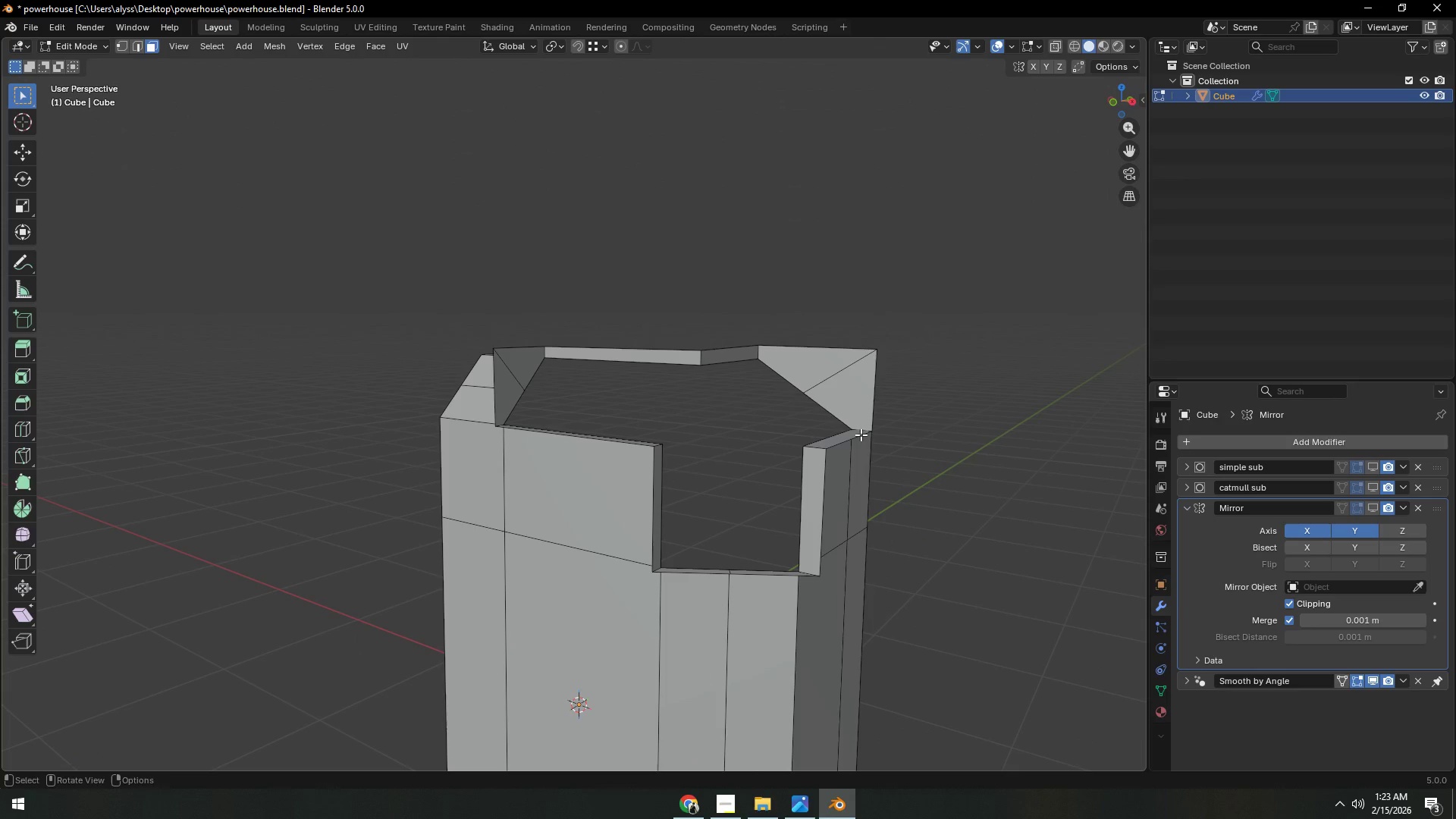 
key(1)
 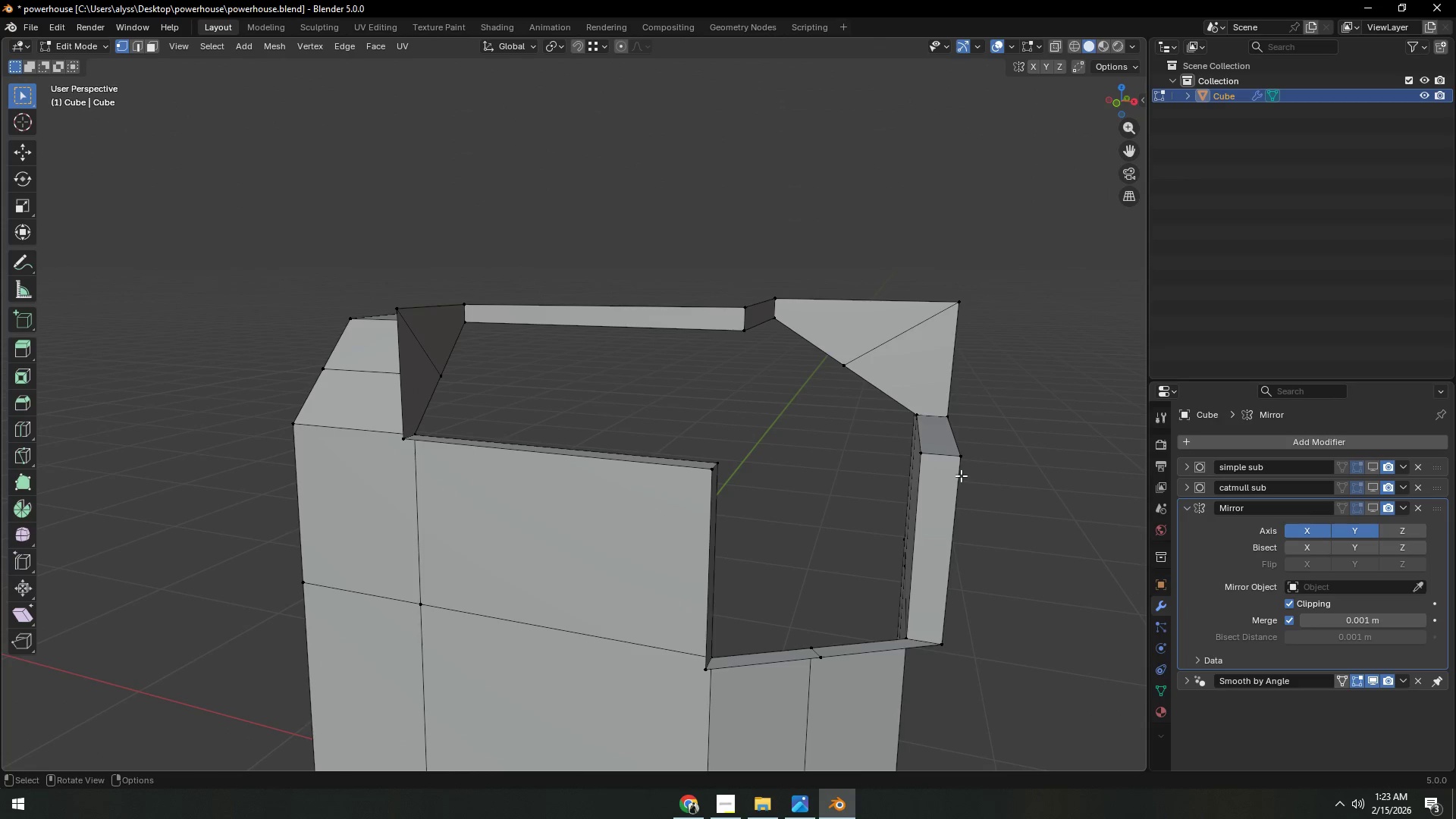 
scroll: coordinate [893, 445], scroll_direction: up, amount: 3.0
 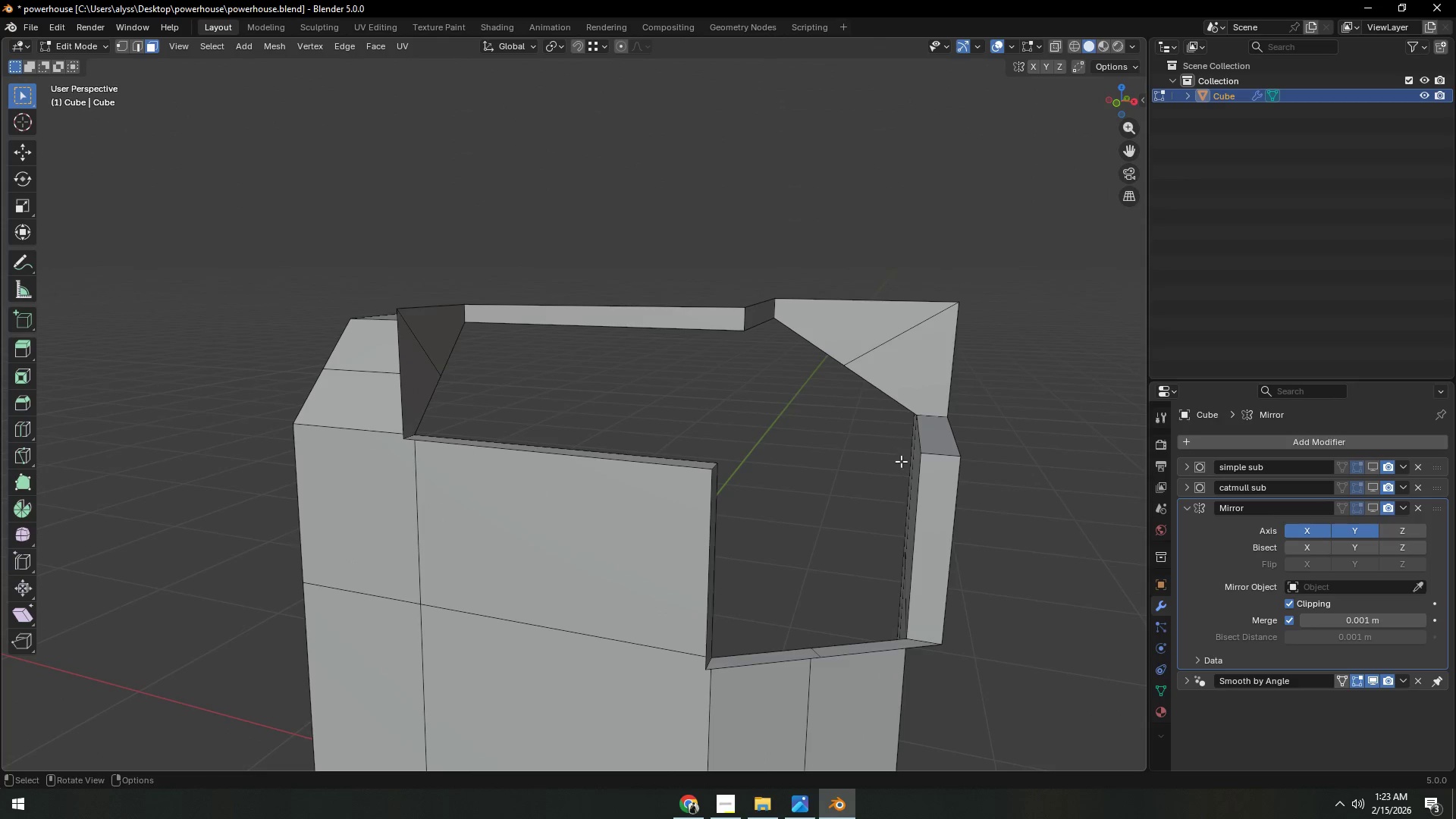 
hold_key(key=AltLeft, duration=0.55)
left_click([960, 476])
 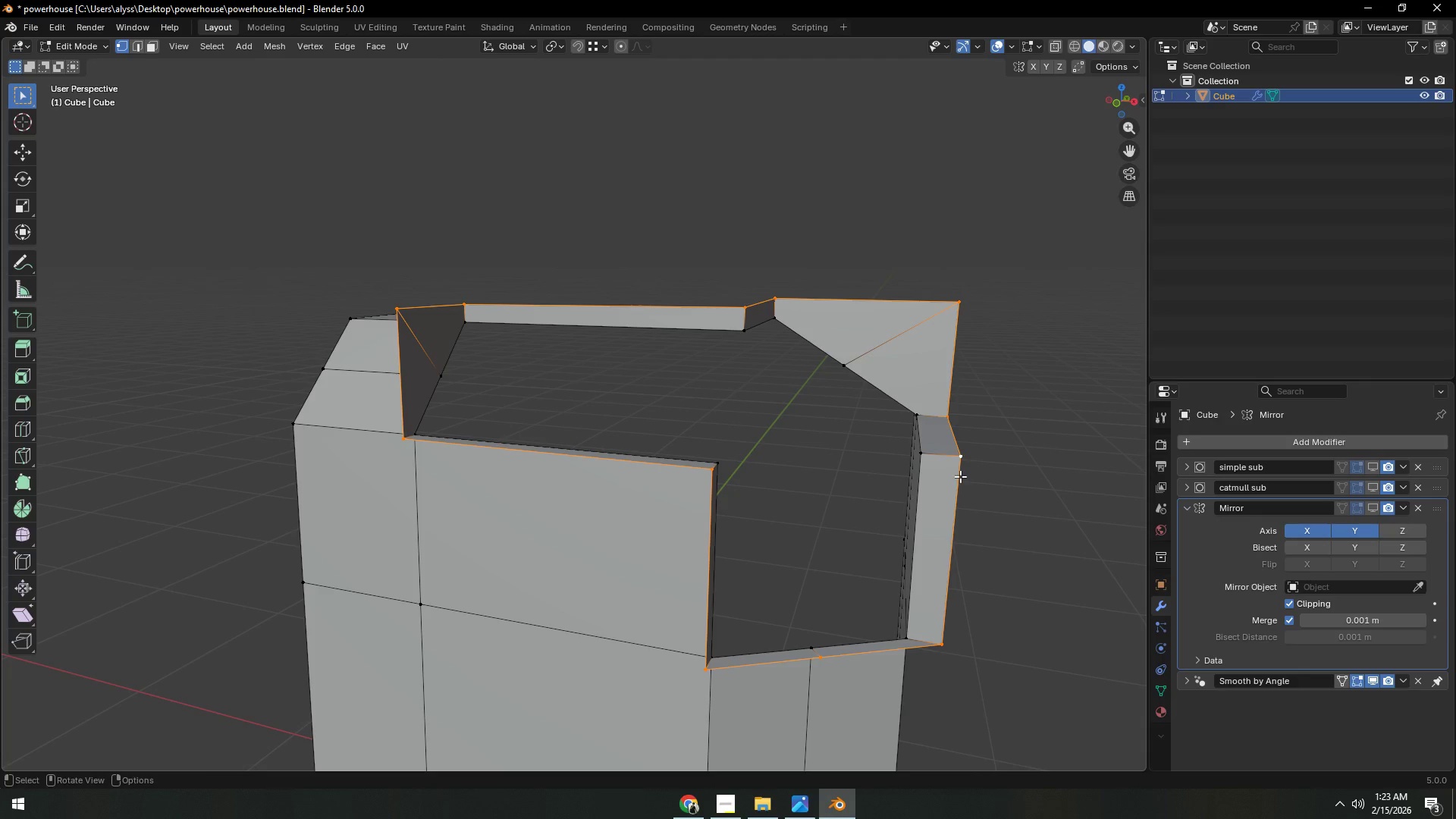 
key(X)
 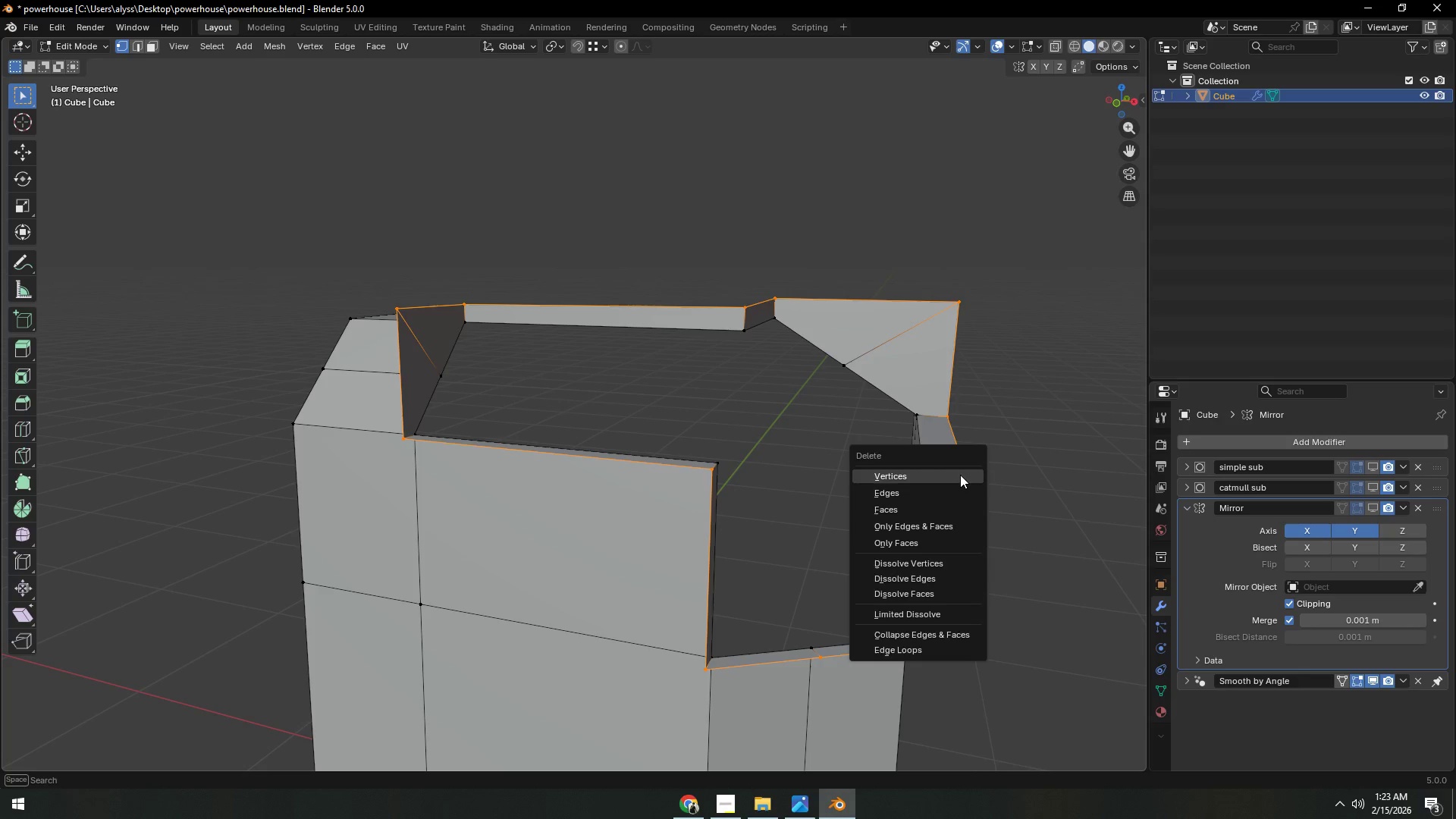 
left_click([960, 475])
 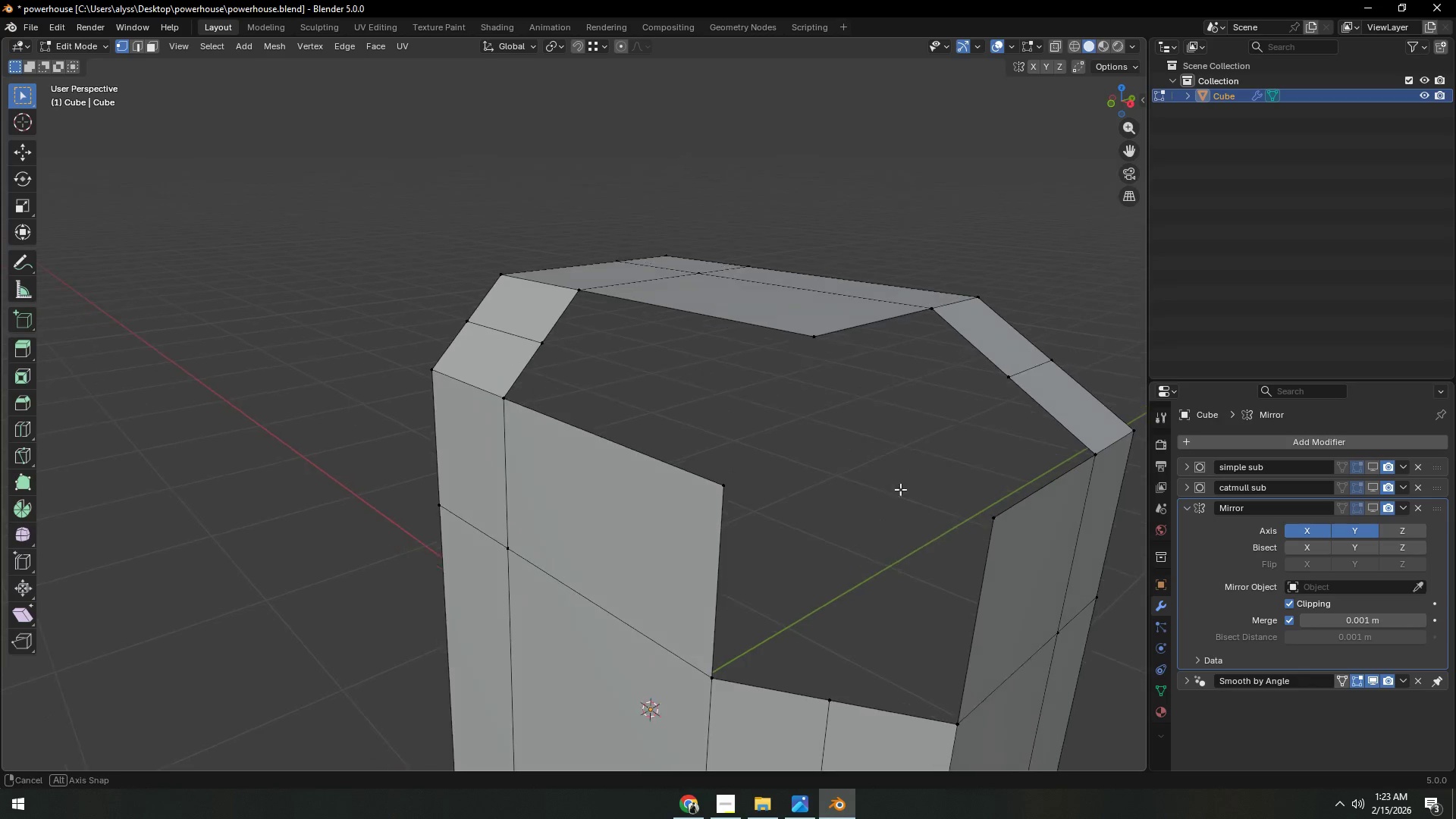 
hold_key(key=ShiftLeft, duration=0.36)
 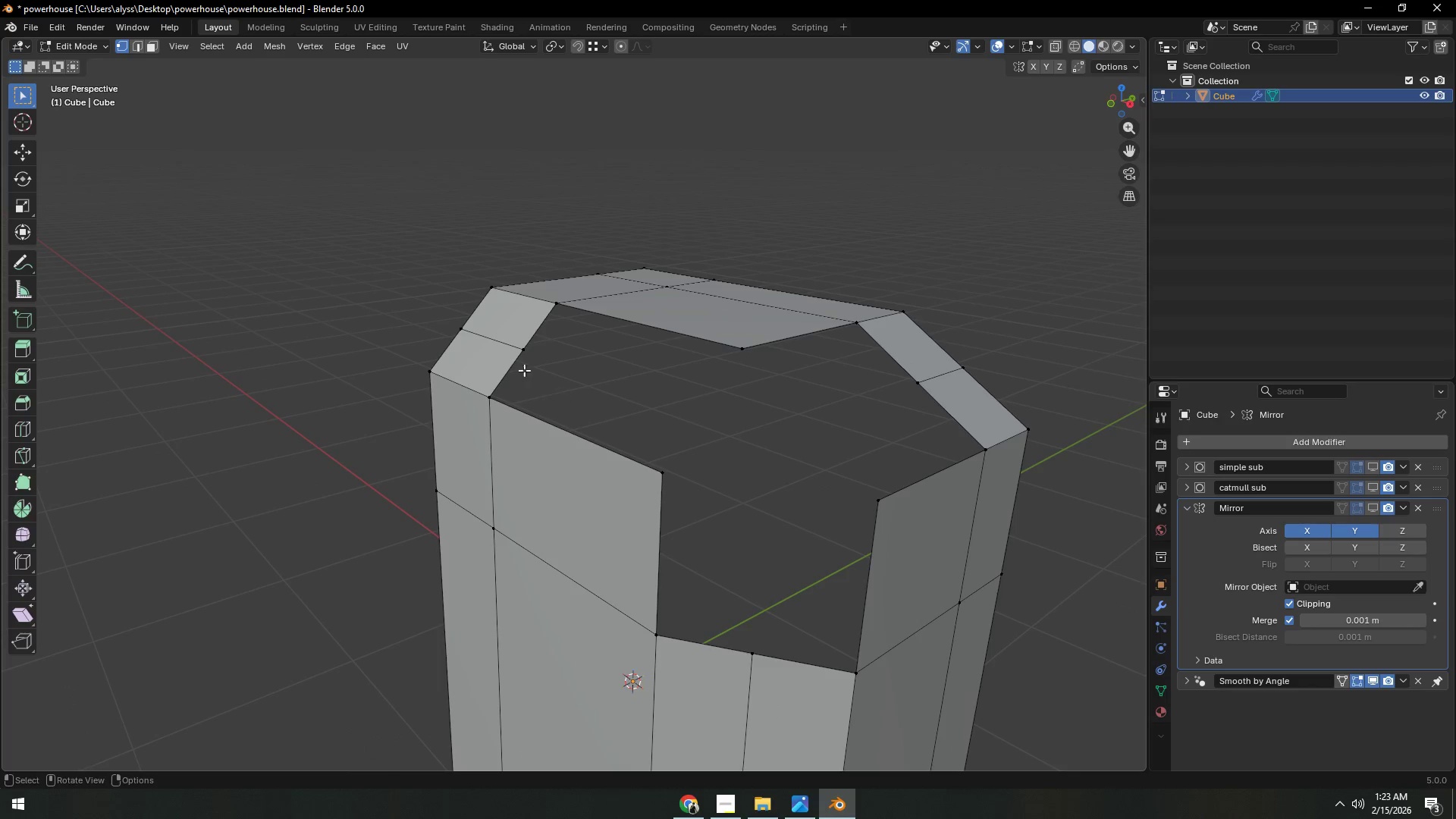 
scroll: coordinate [898, 488], scroll_direction: down, amount: 1.0
 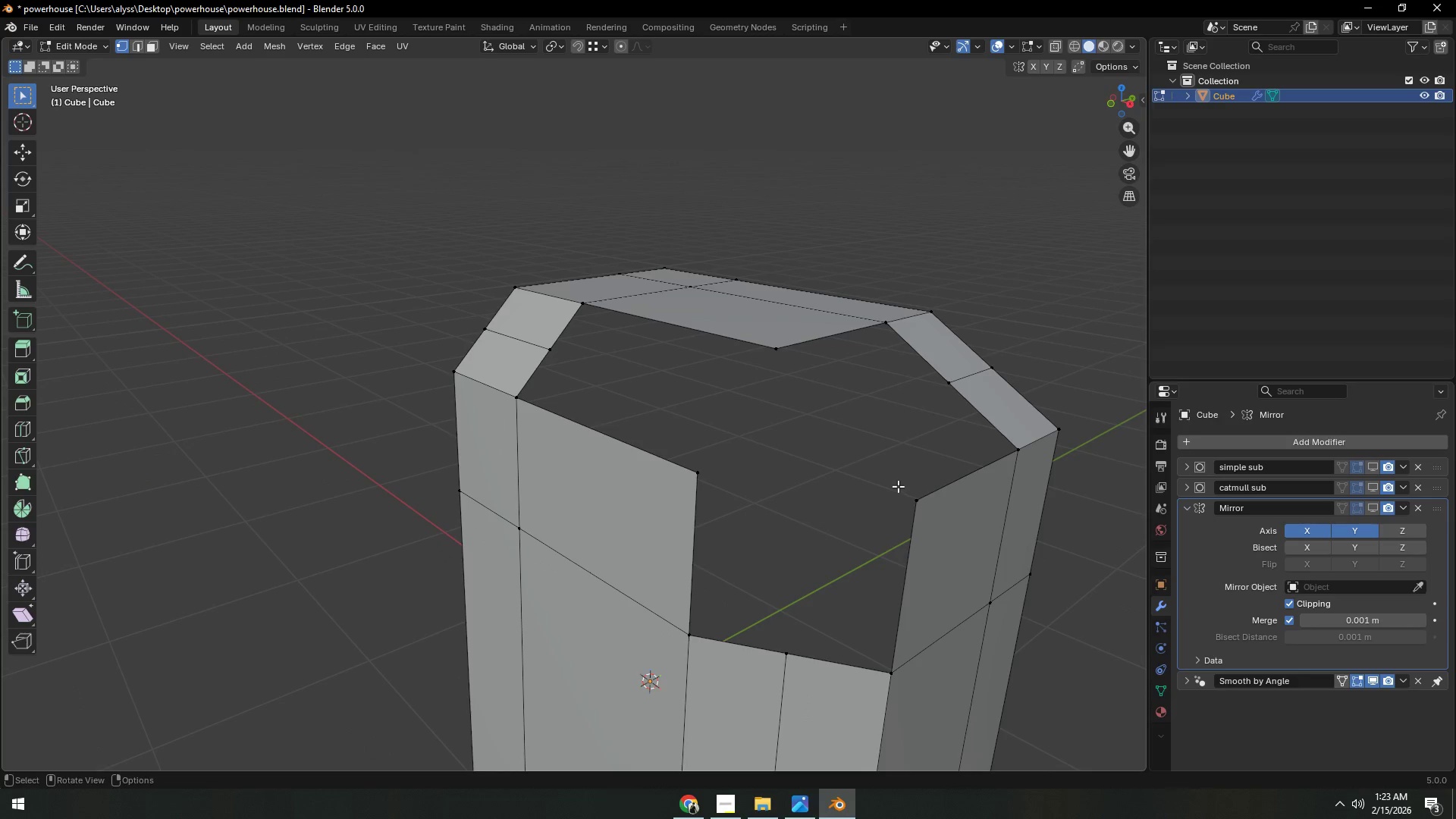 
left_click([516, 357])
 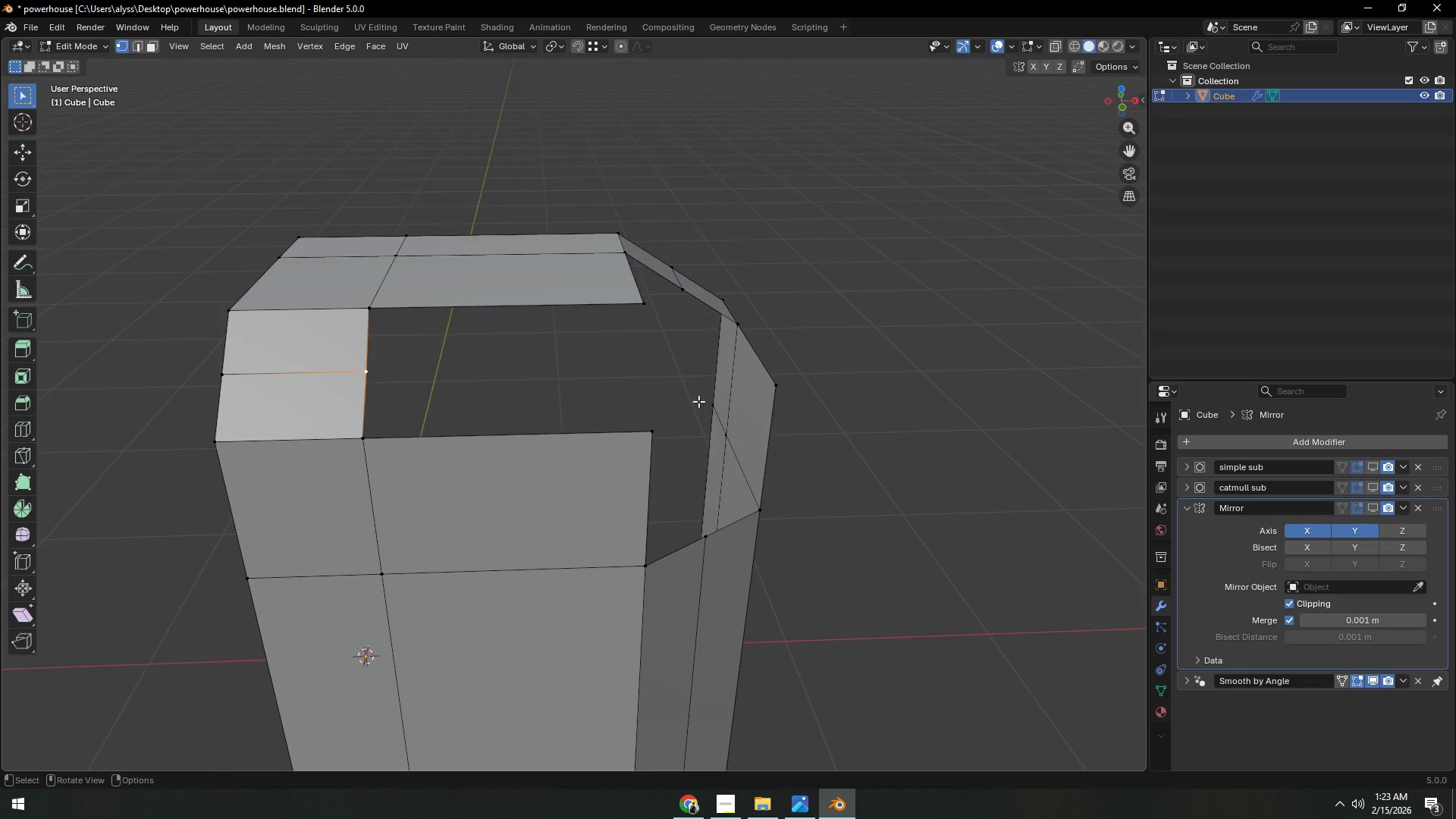 
left_click([652, 433])
 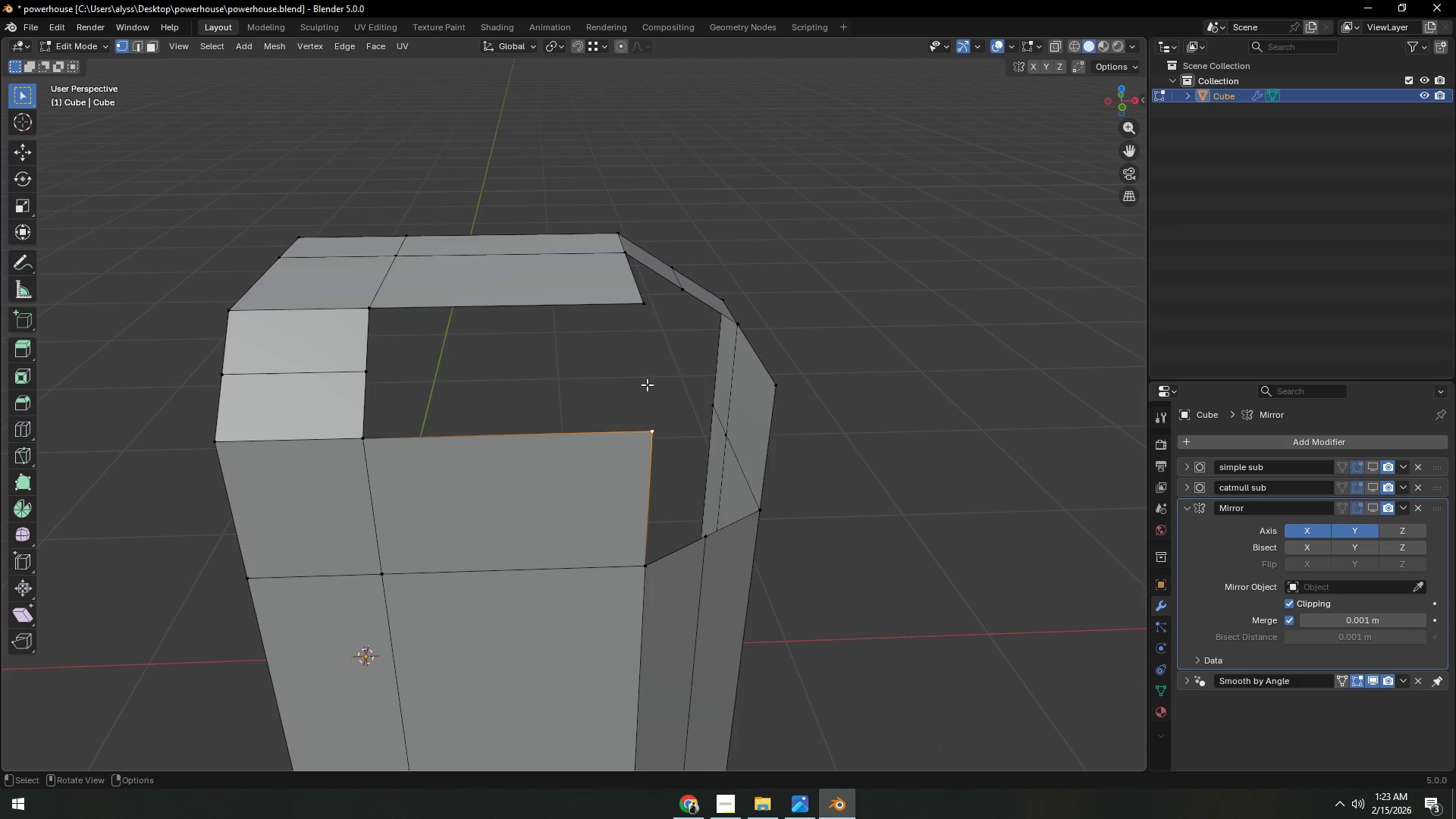 
hold_key(key=ShiftLeft, duration=1.25)
left_click([778, 394])
 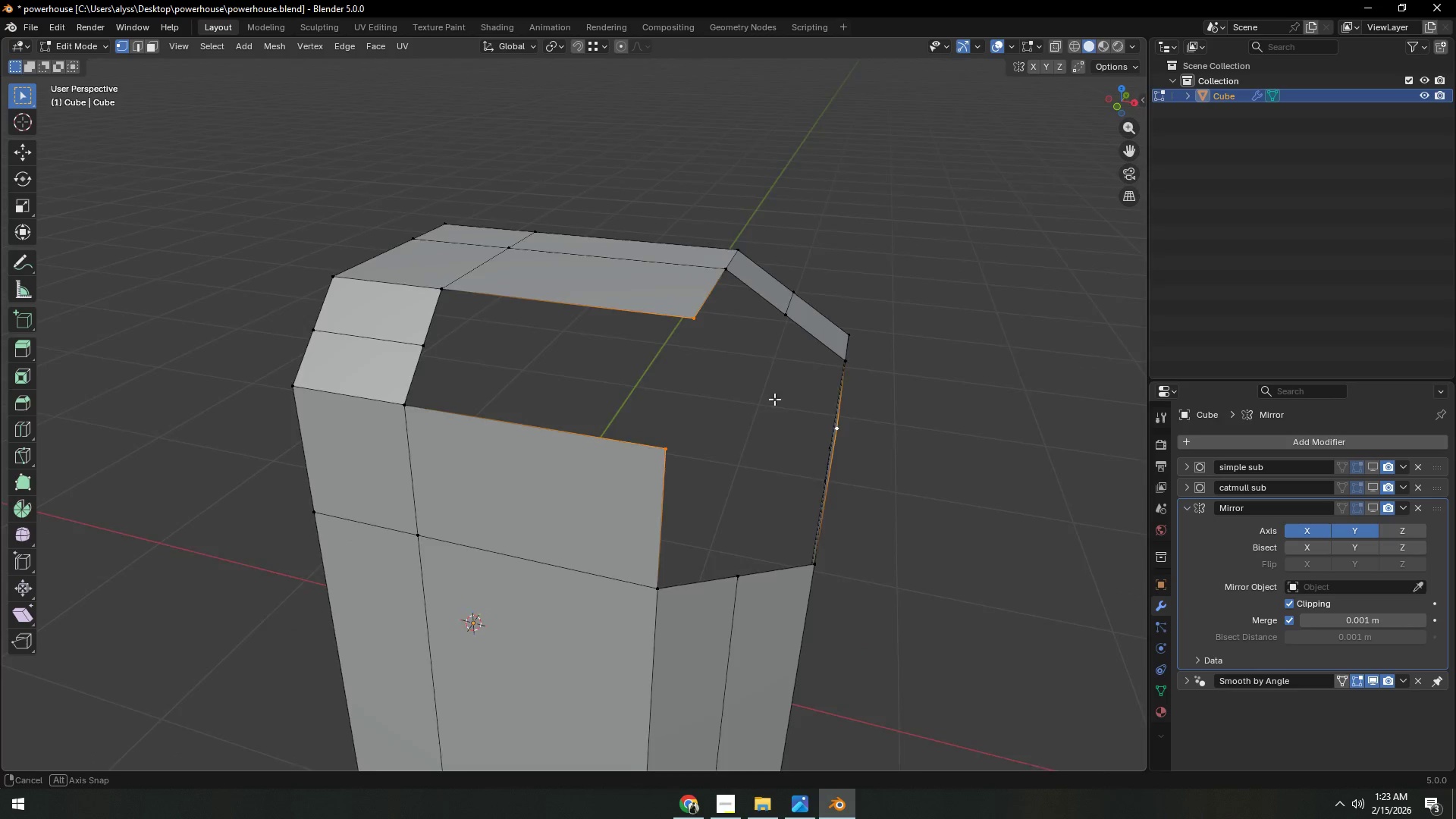 
key(F)
 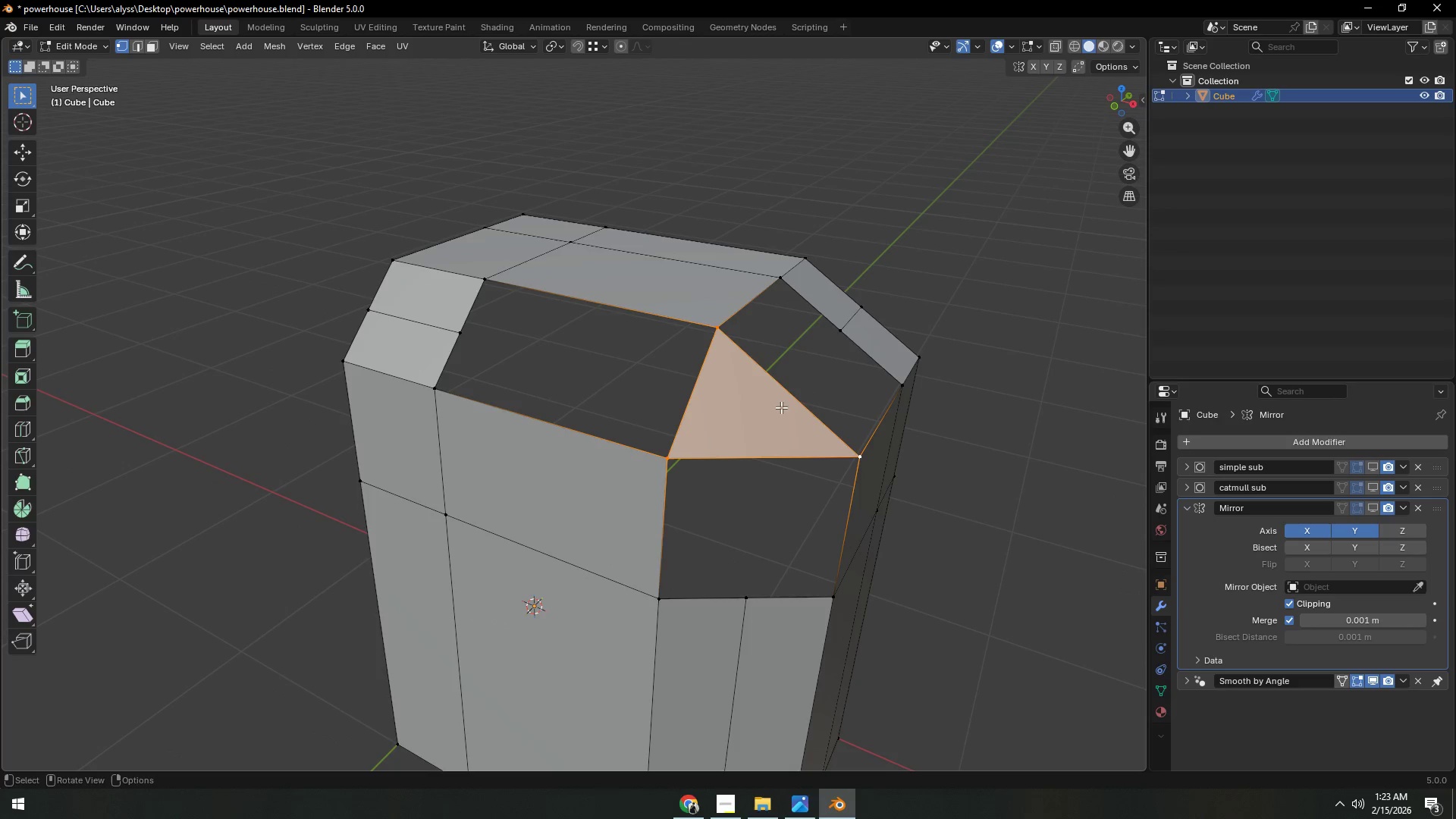 
hold_key(key=ShiftLeft, duration=0.38)
 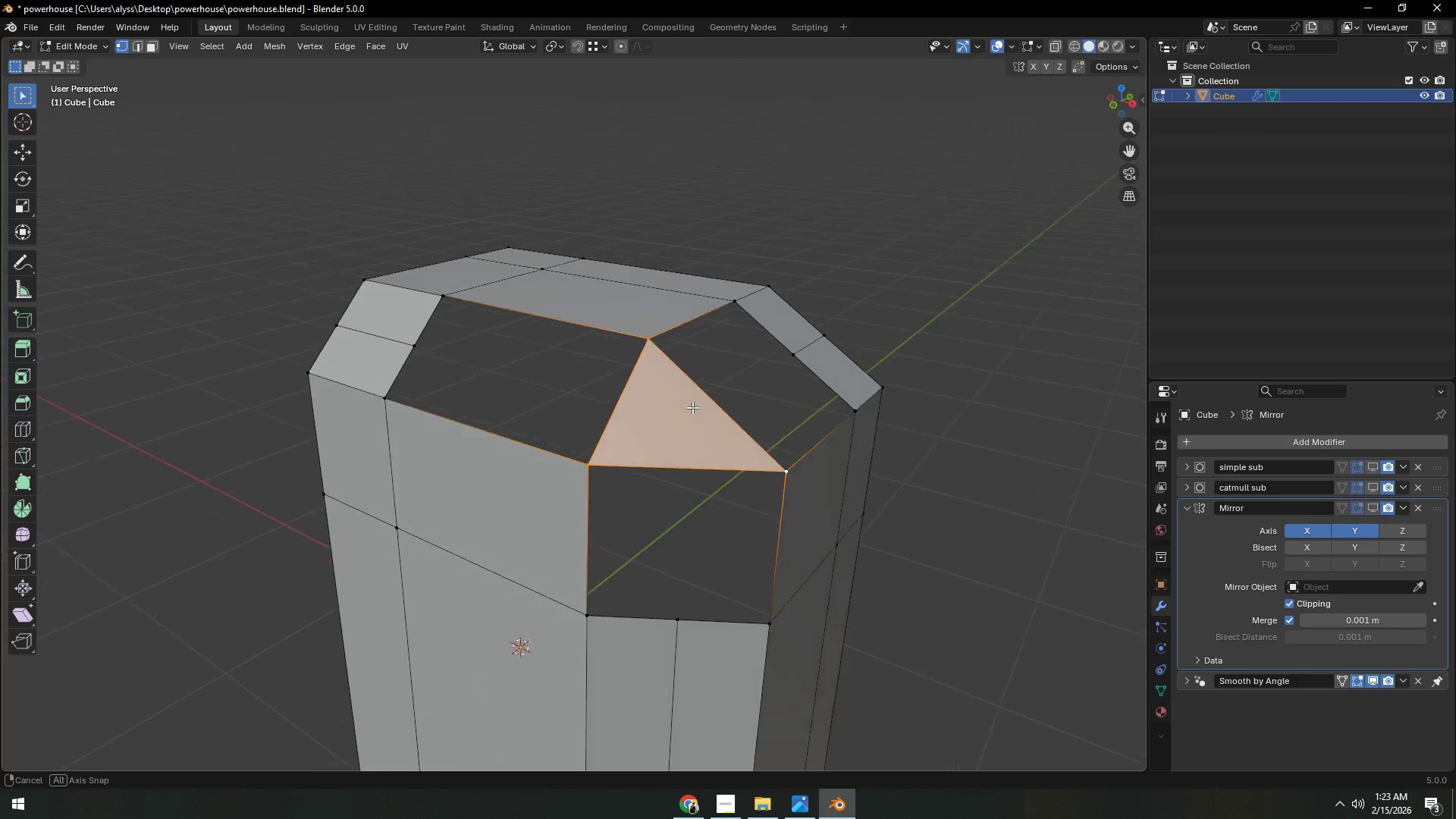 
wait(8.8)
 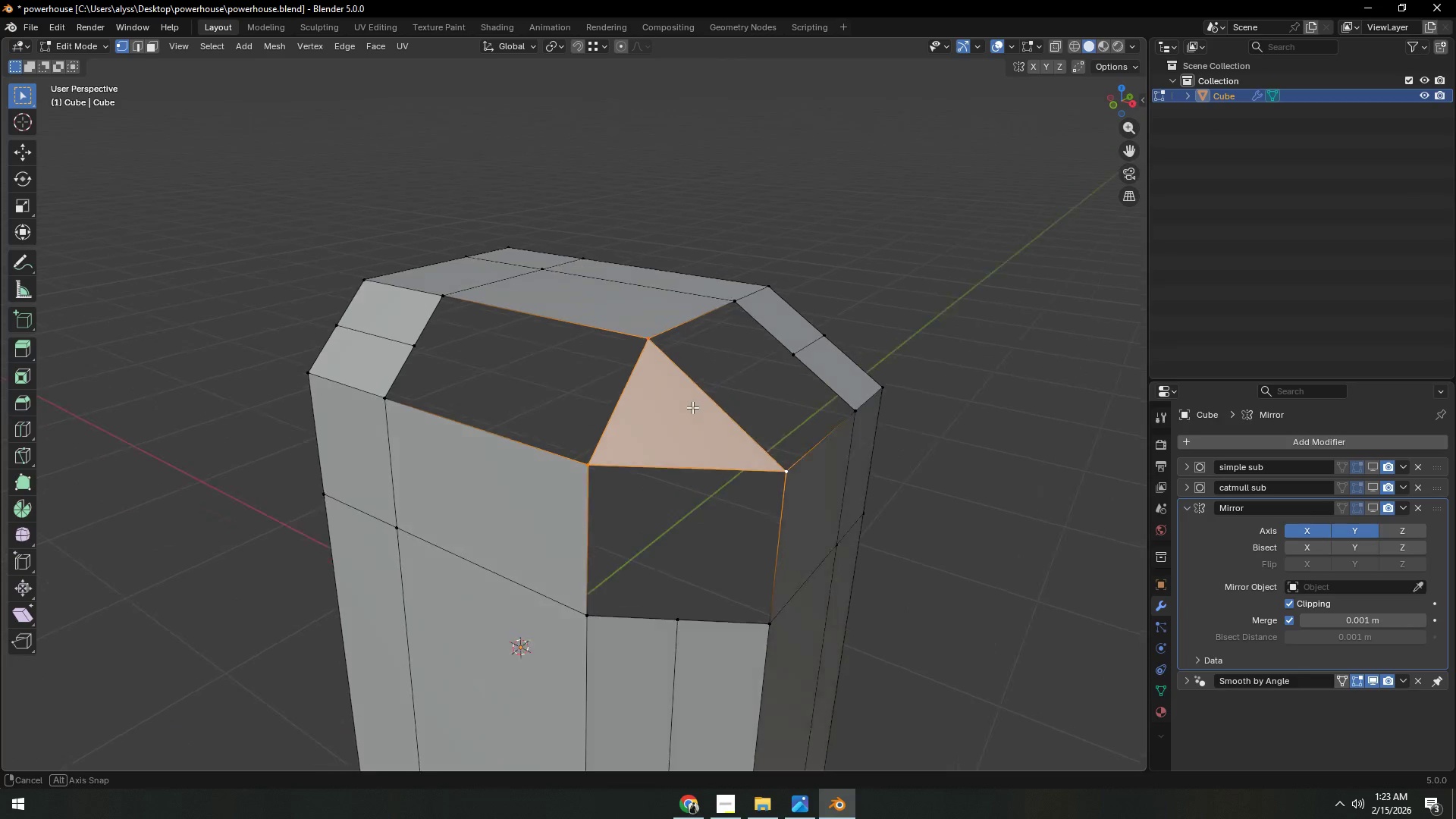 
scroll: coordinate [766, 433], scroll_direction: down, amount: 1.0
 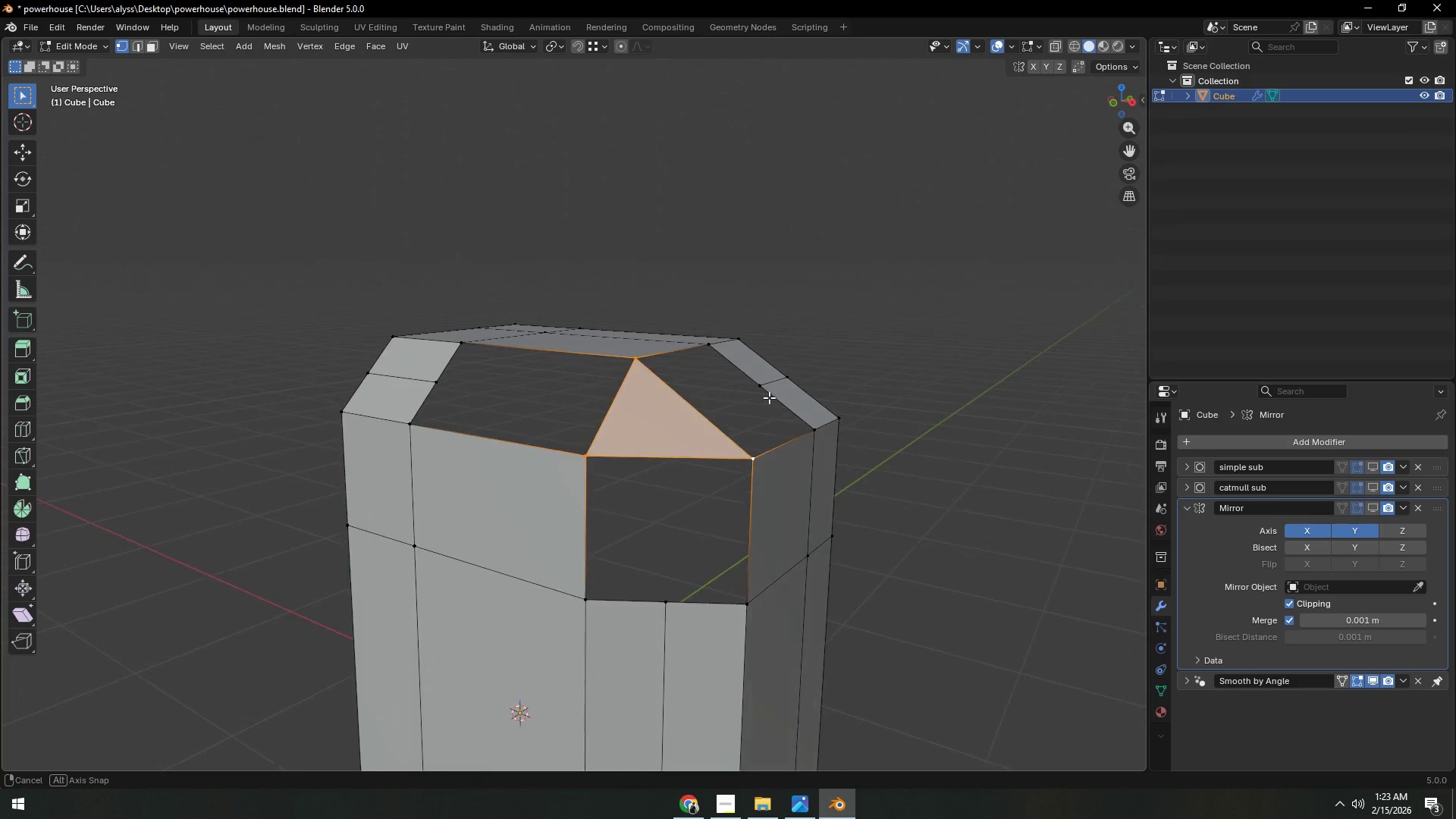 
hold_key(key=ShiftLeft, duration=0.62)
 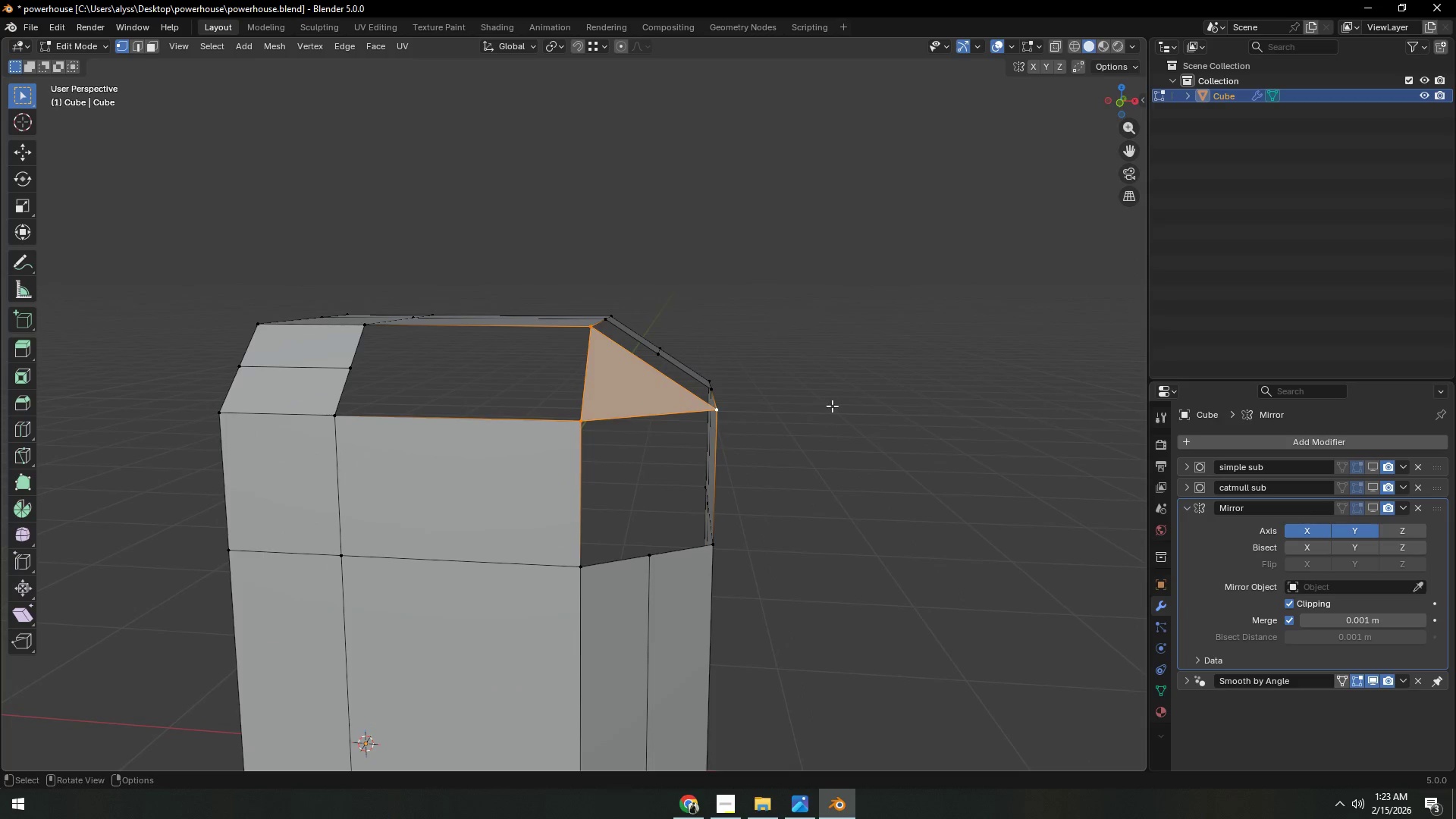 
scroll: coordinate [832, 406], scroll_direction: up, amount: 1.0
 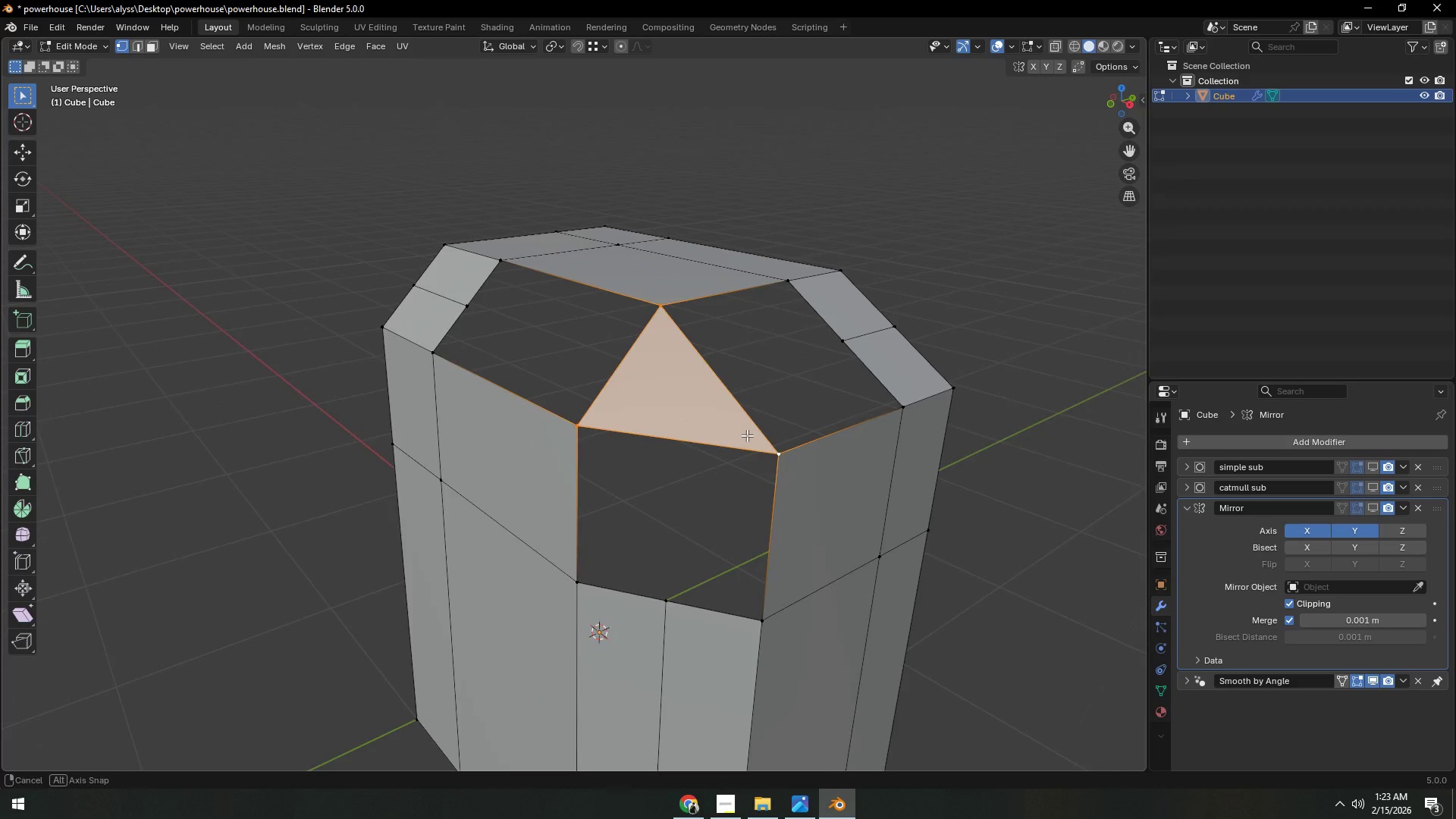 
key(Control+R)
 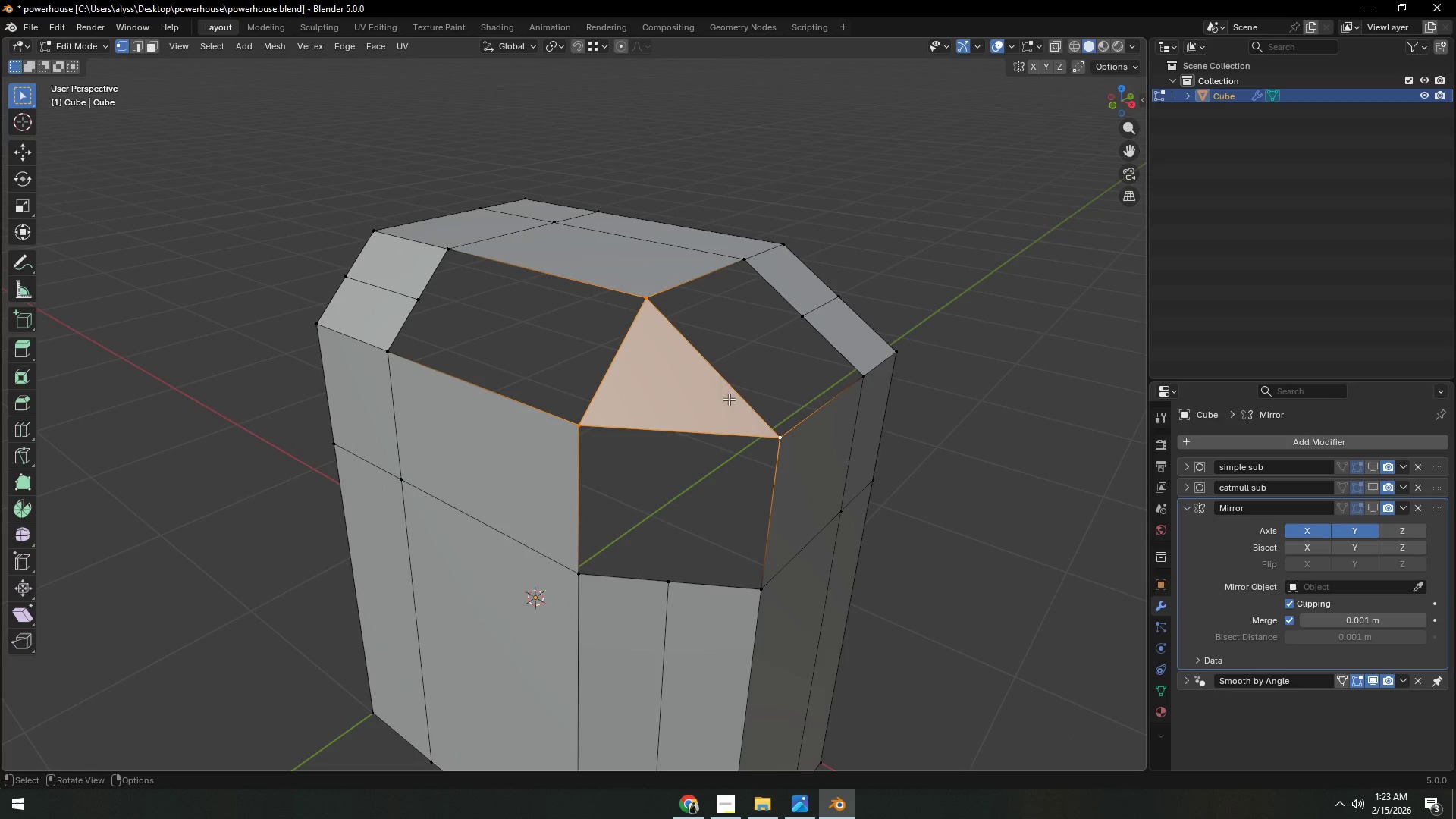 
right_click([685, 398])
 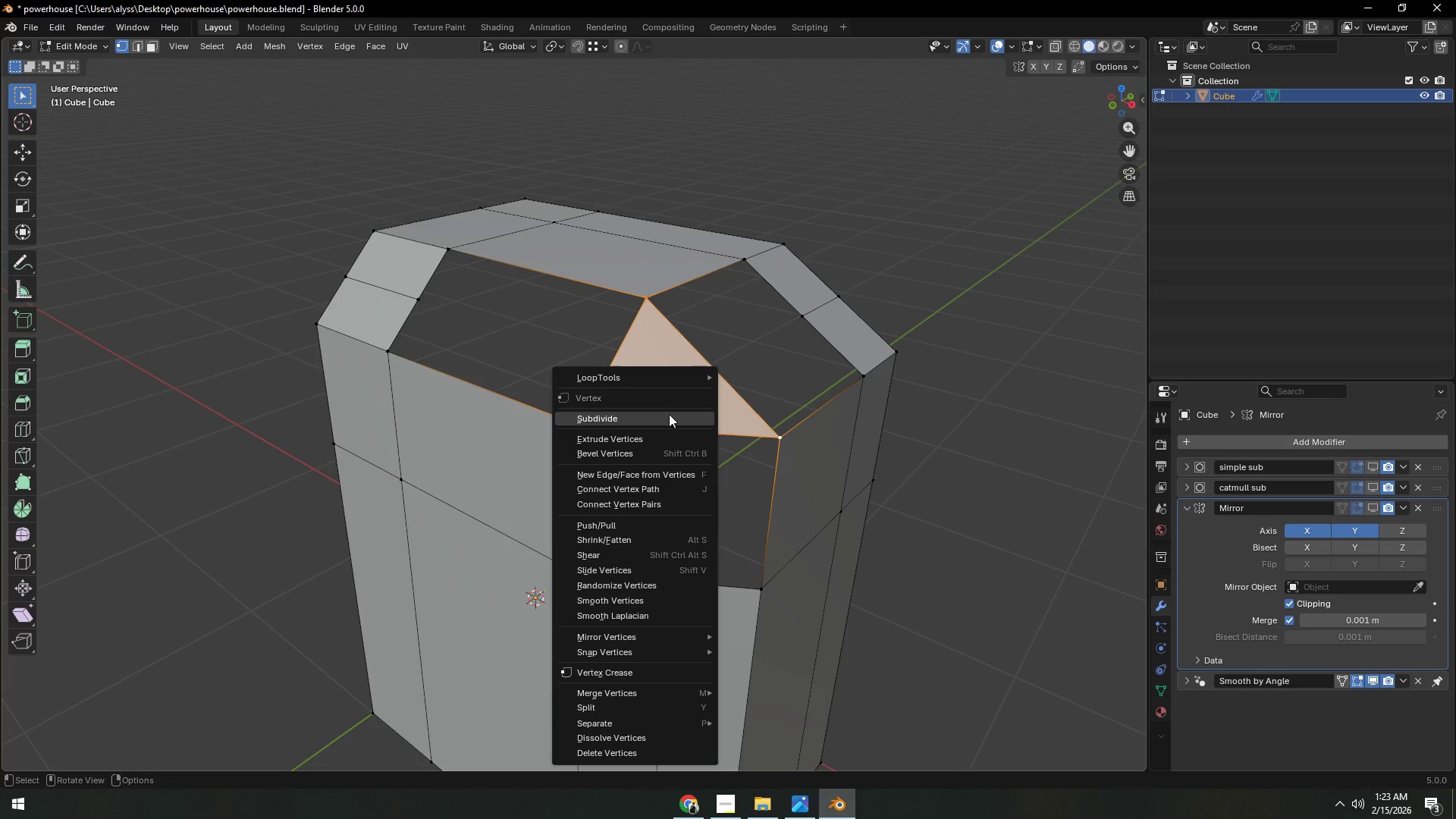 
left_click([668, 416])
 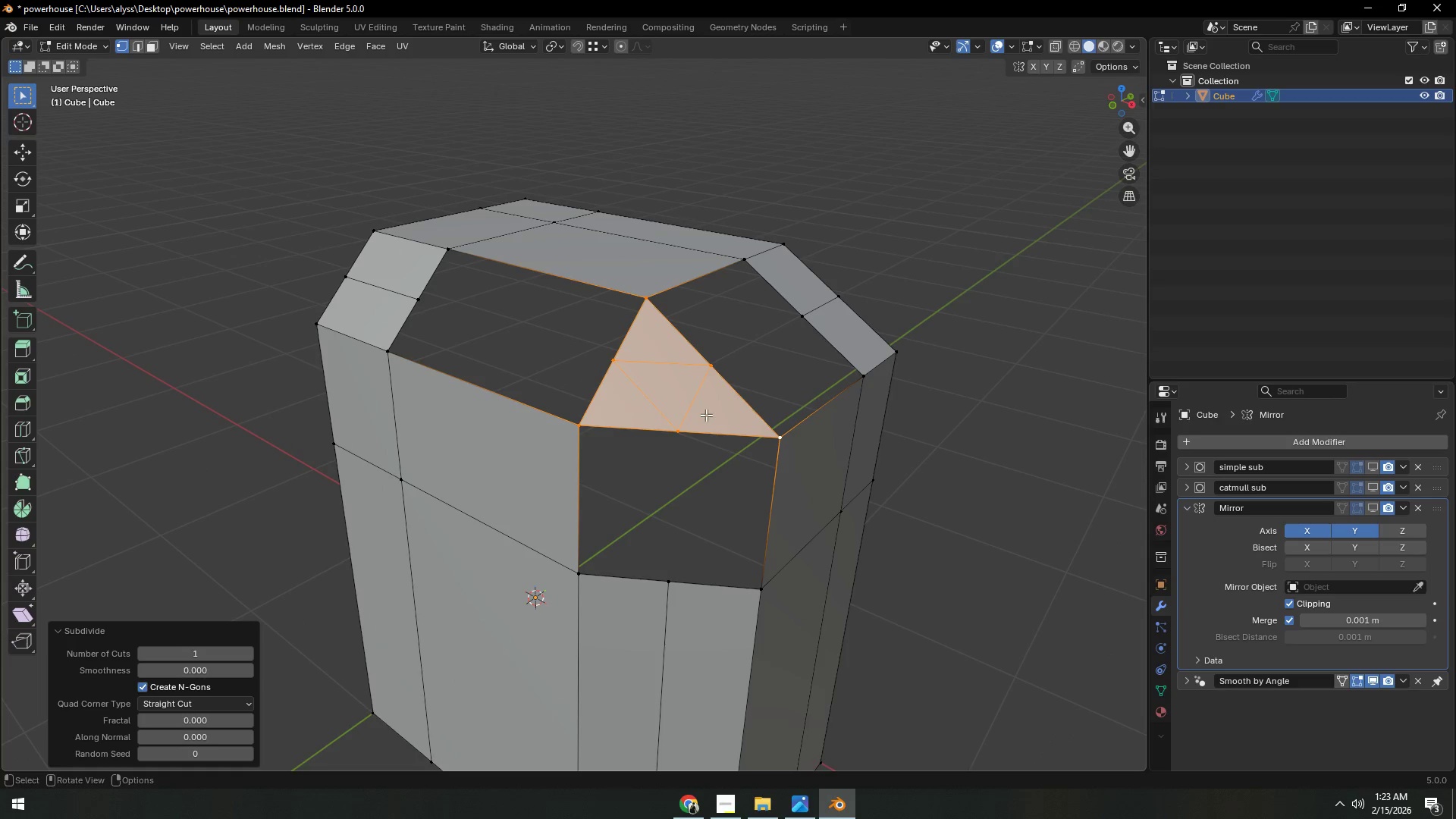 
key(Control+Z)
 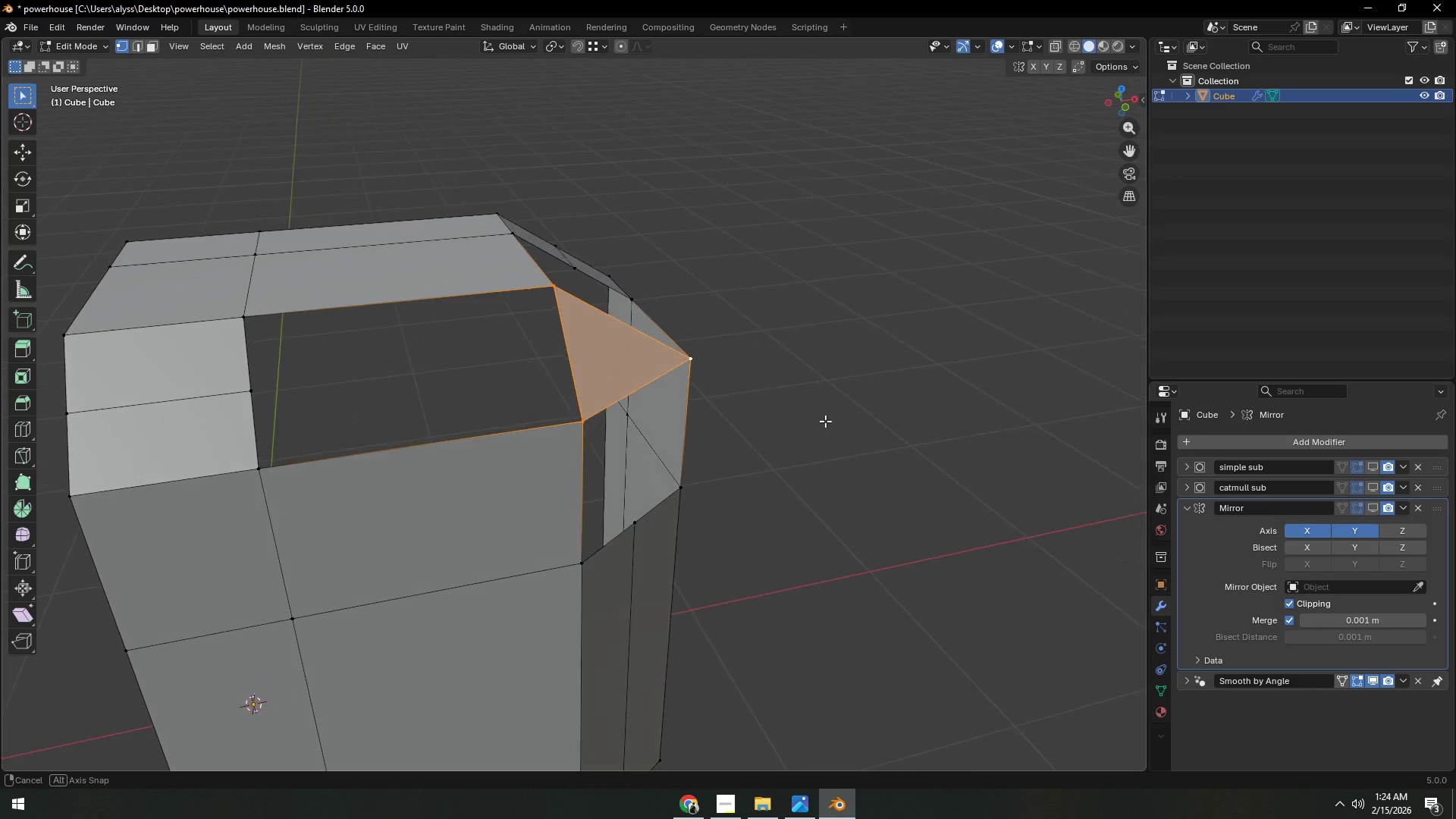 
scroll: coordinate [825, 421], scroll_direction: down, amount: 1.0
 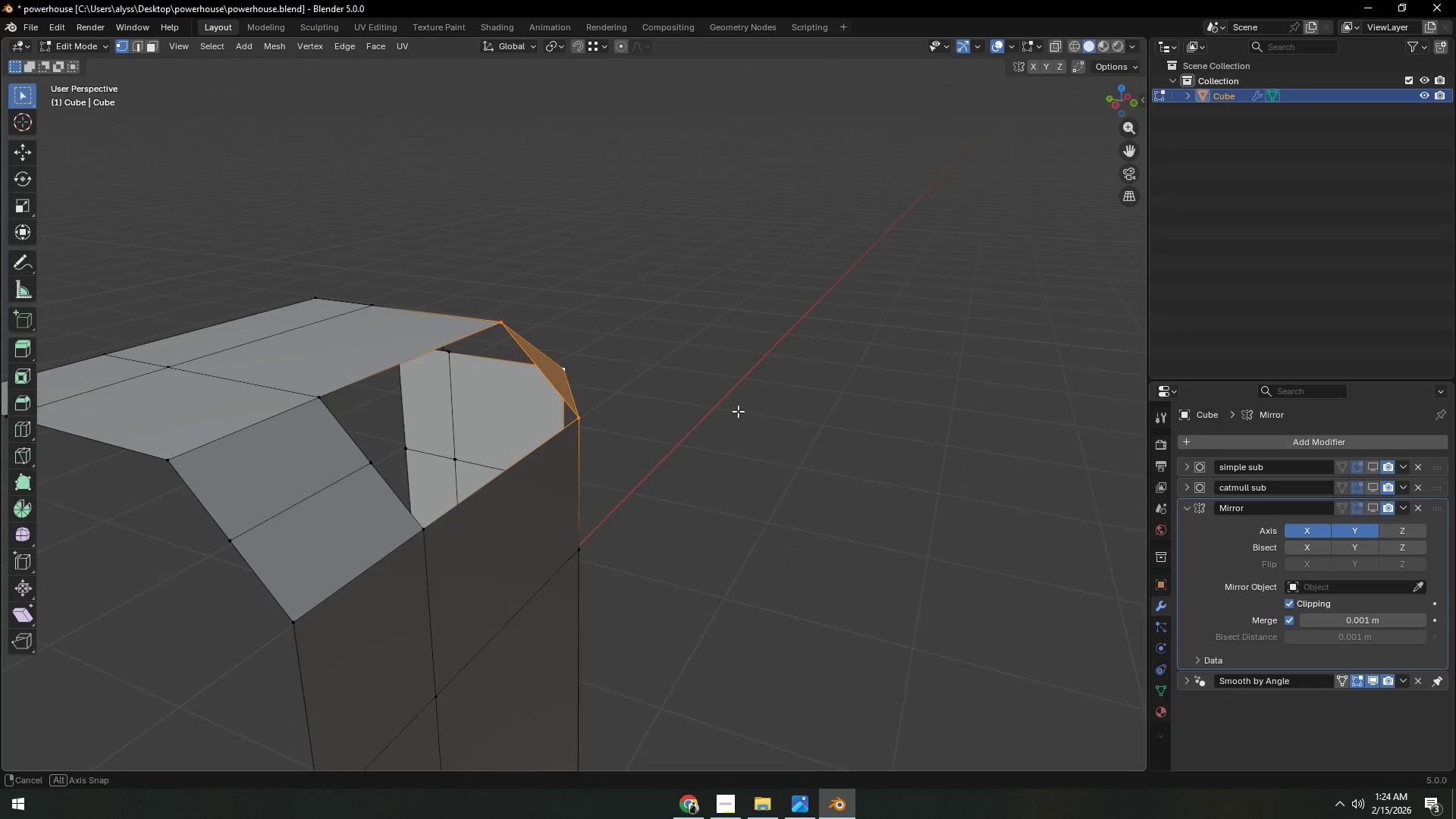 
key(2)
 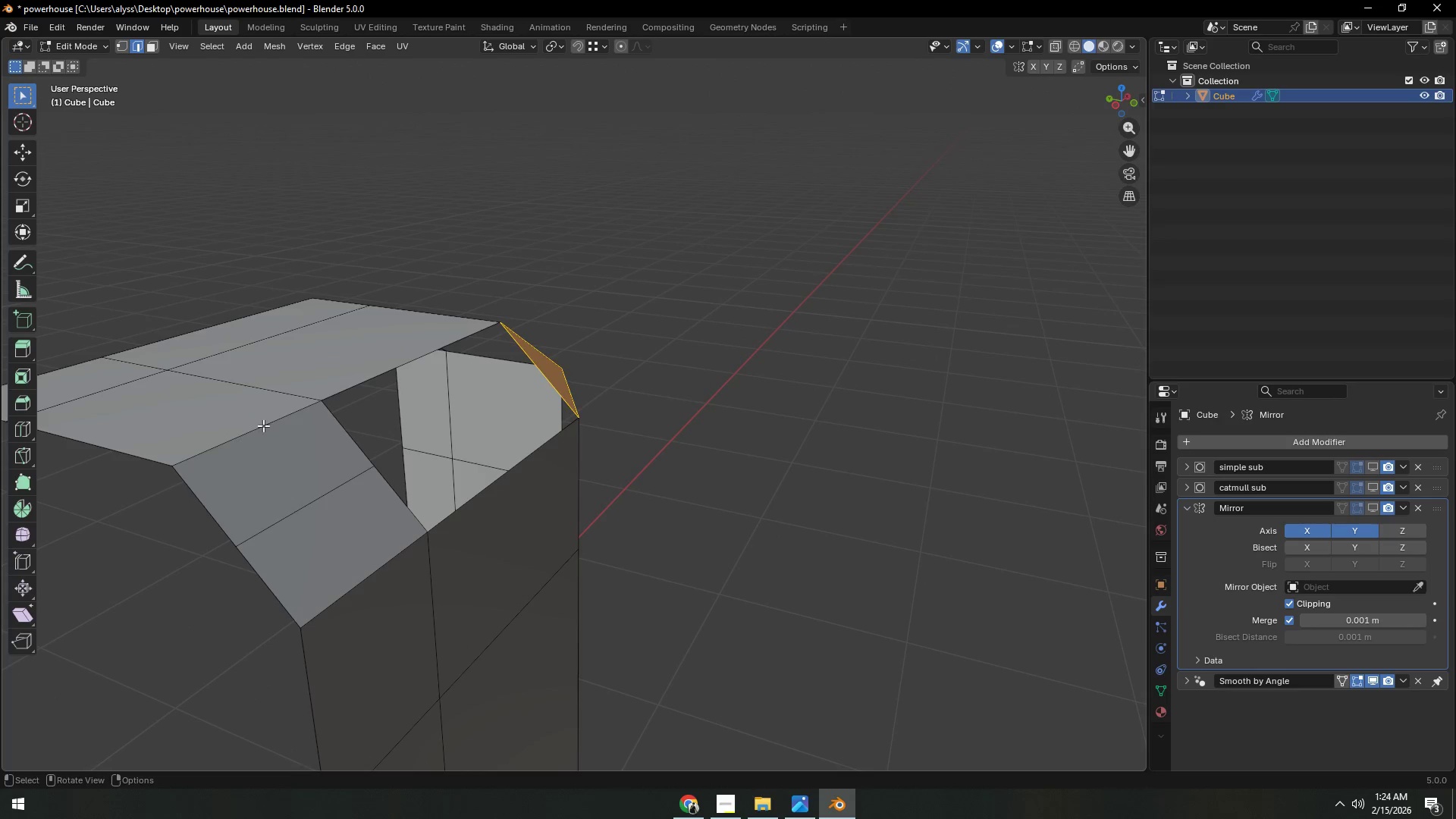 
left_click([263, 425])
 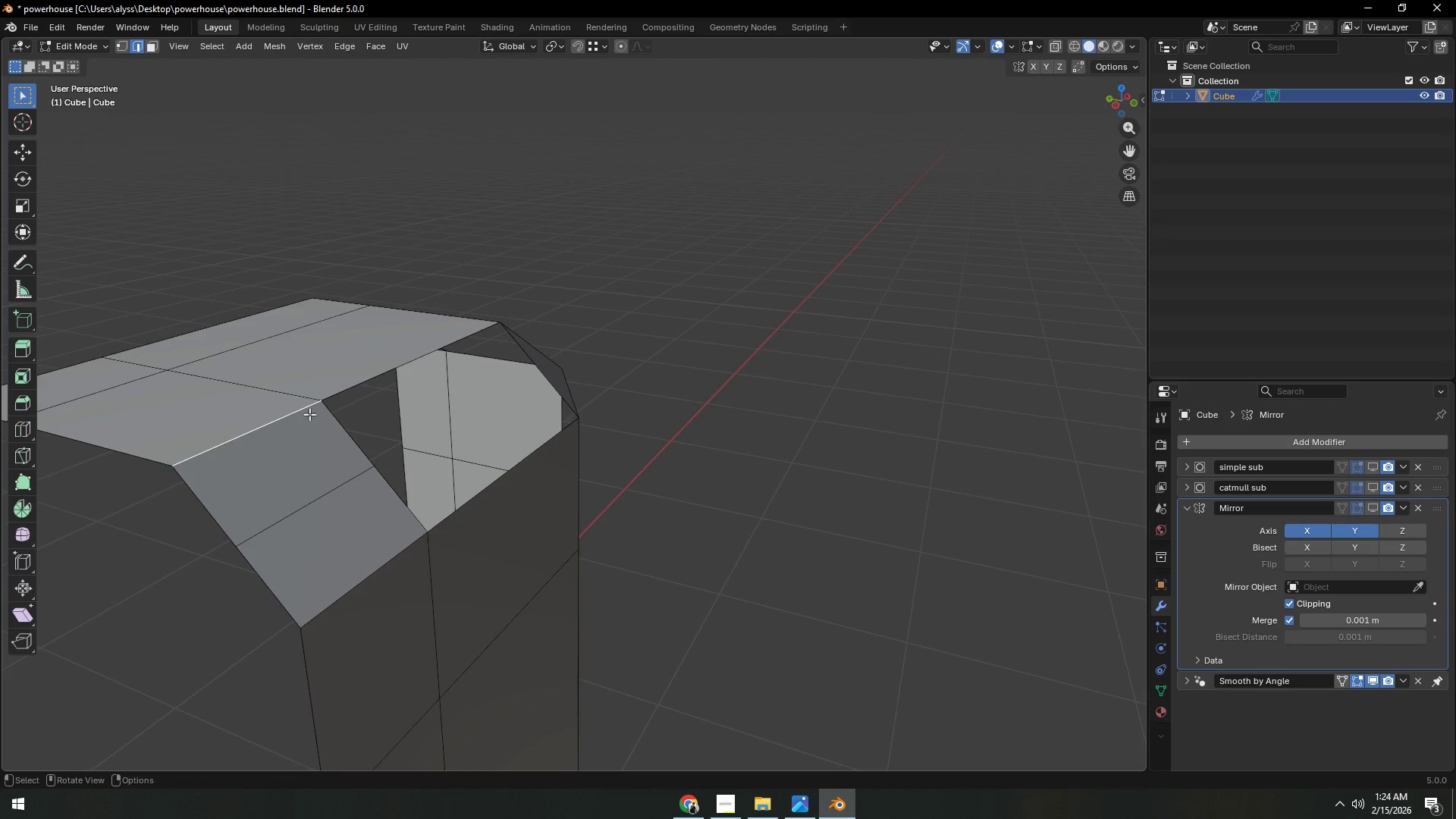 
hold_key(key=ShiftLeft, duration=0.44)
left_click([366, 381])
 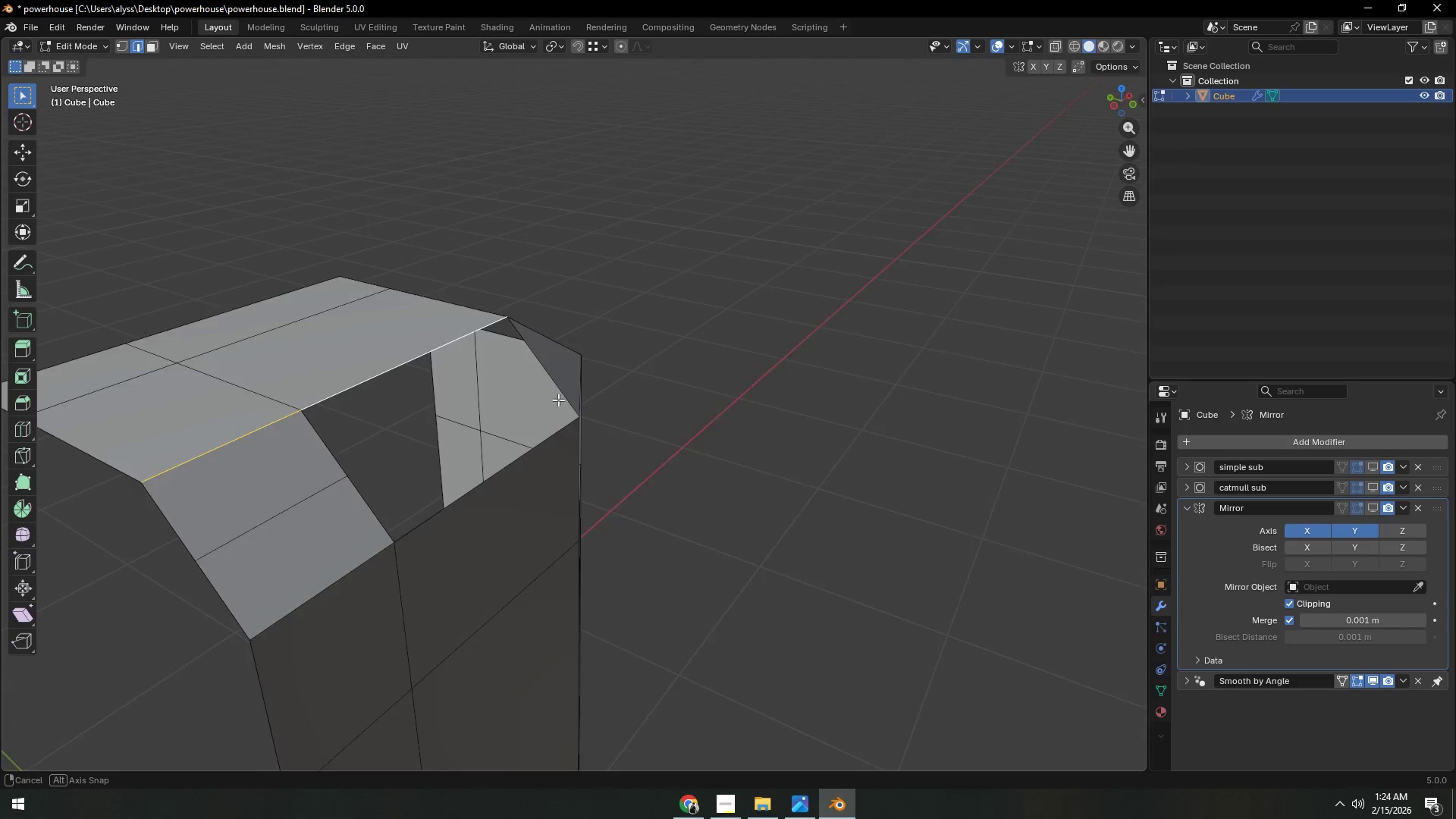 
key(Control+Z)
 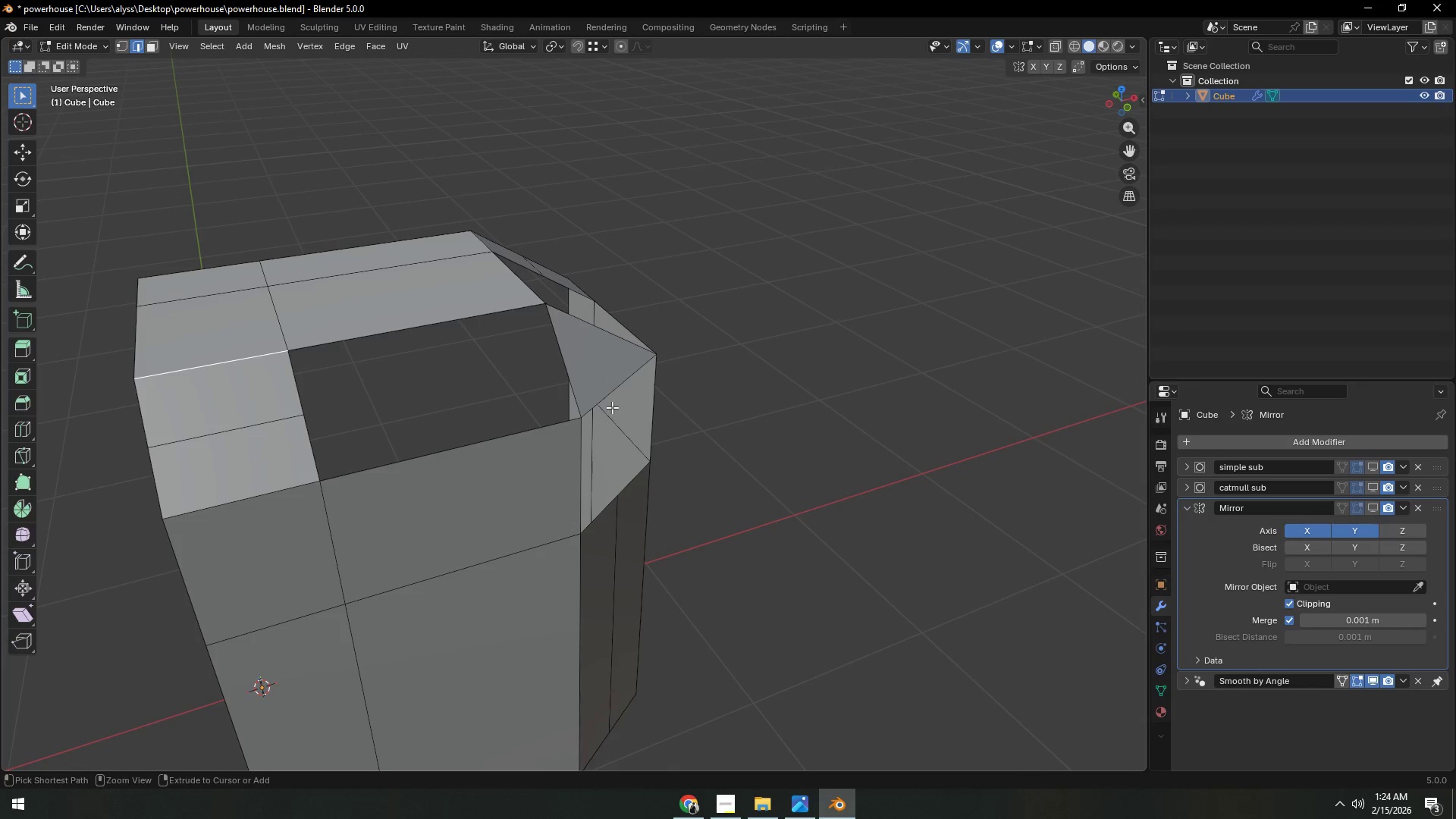 
key(Control+Z)
 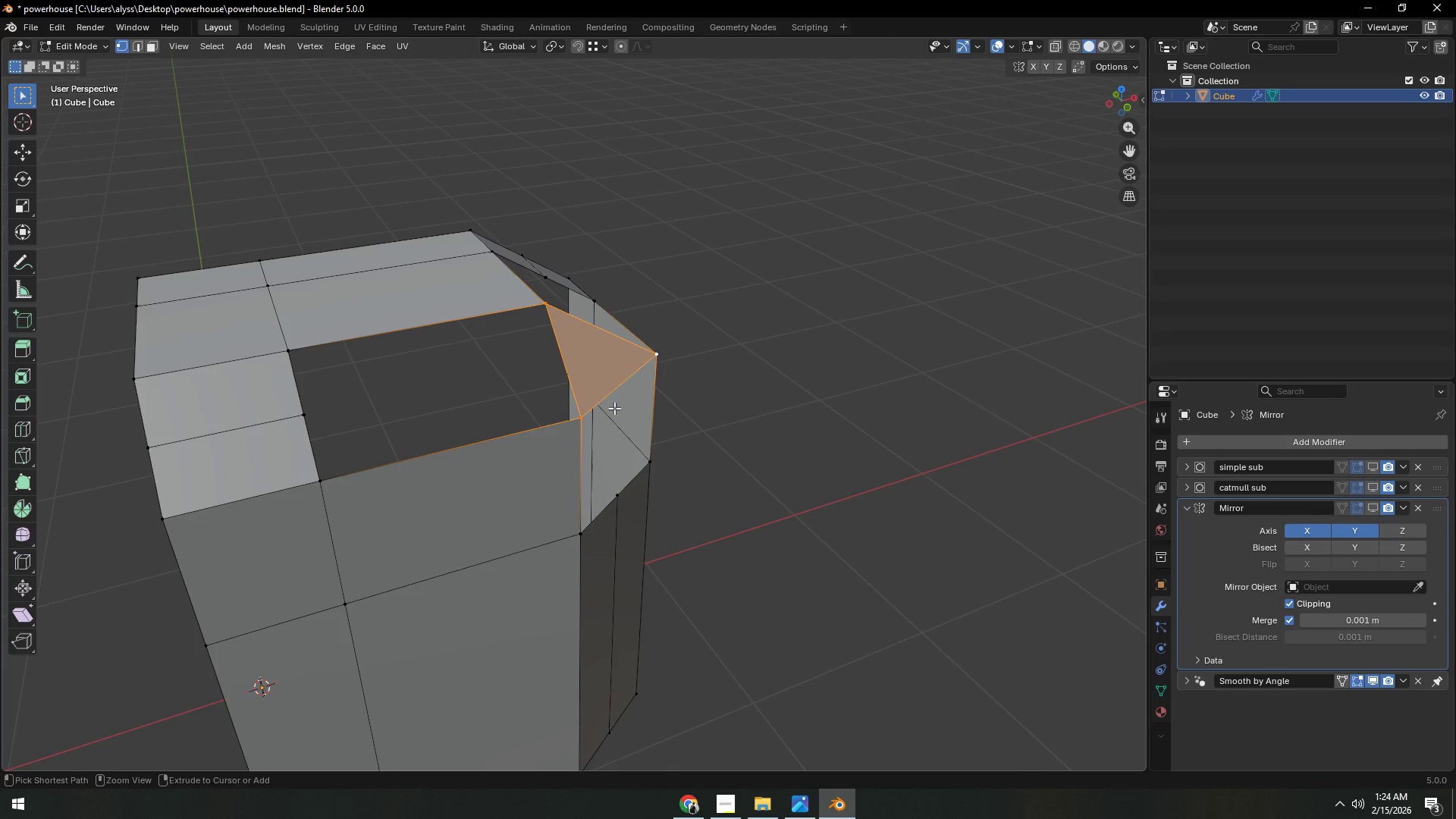 
key(Control+Z)
 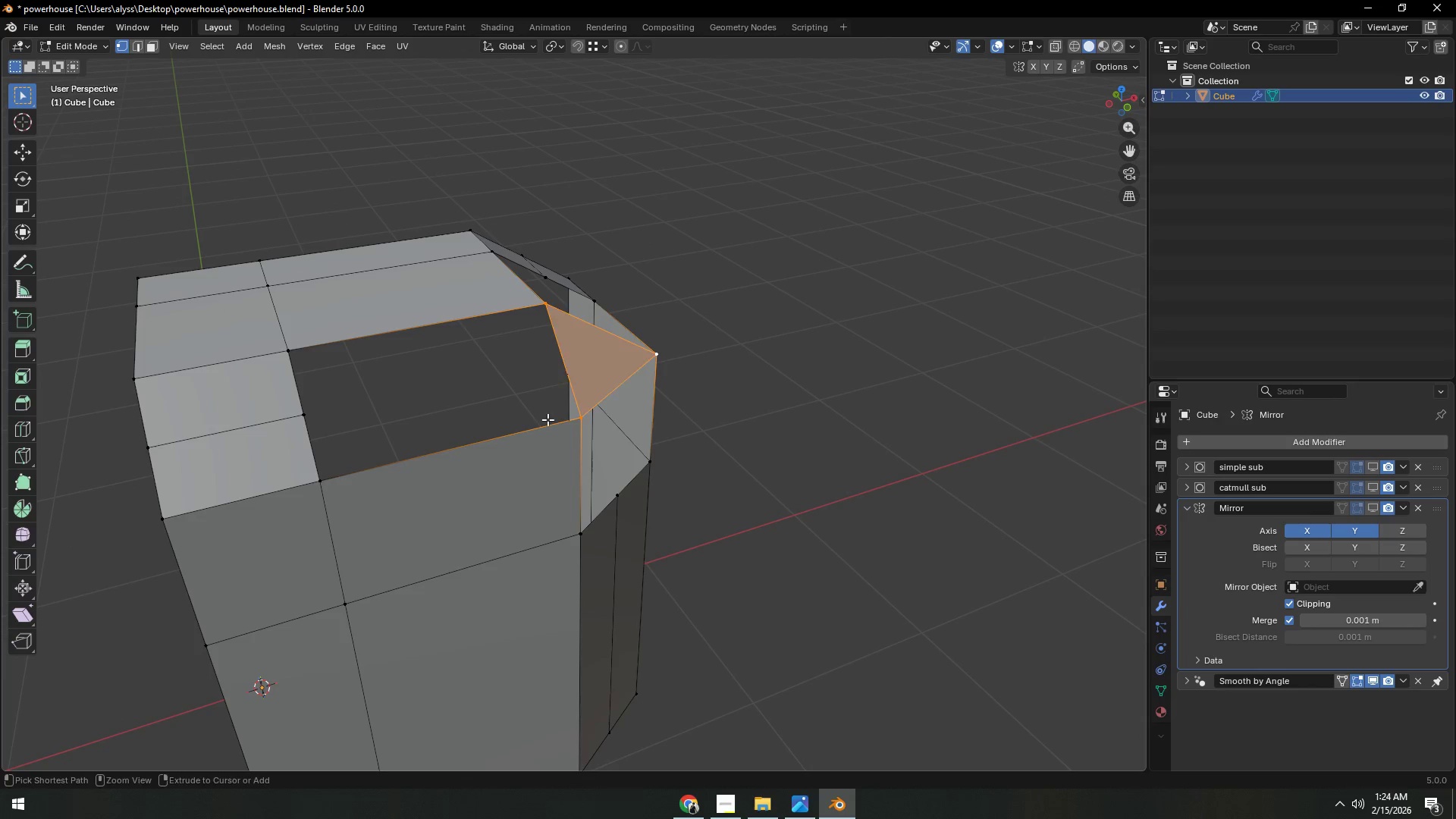 
key(Control+Z)
 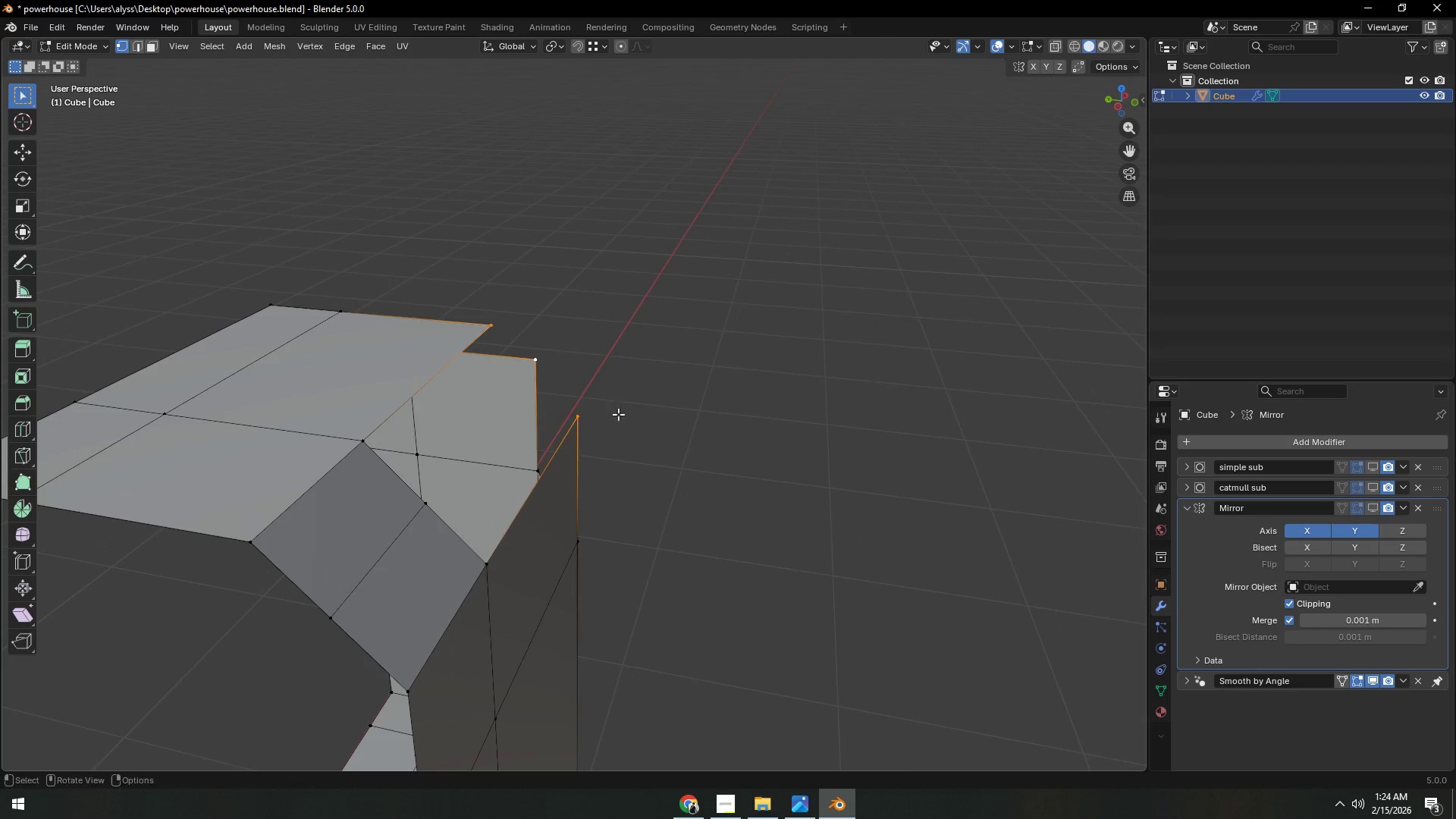 
key(2)
 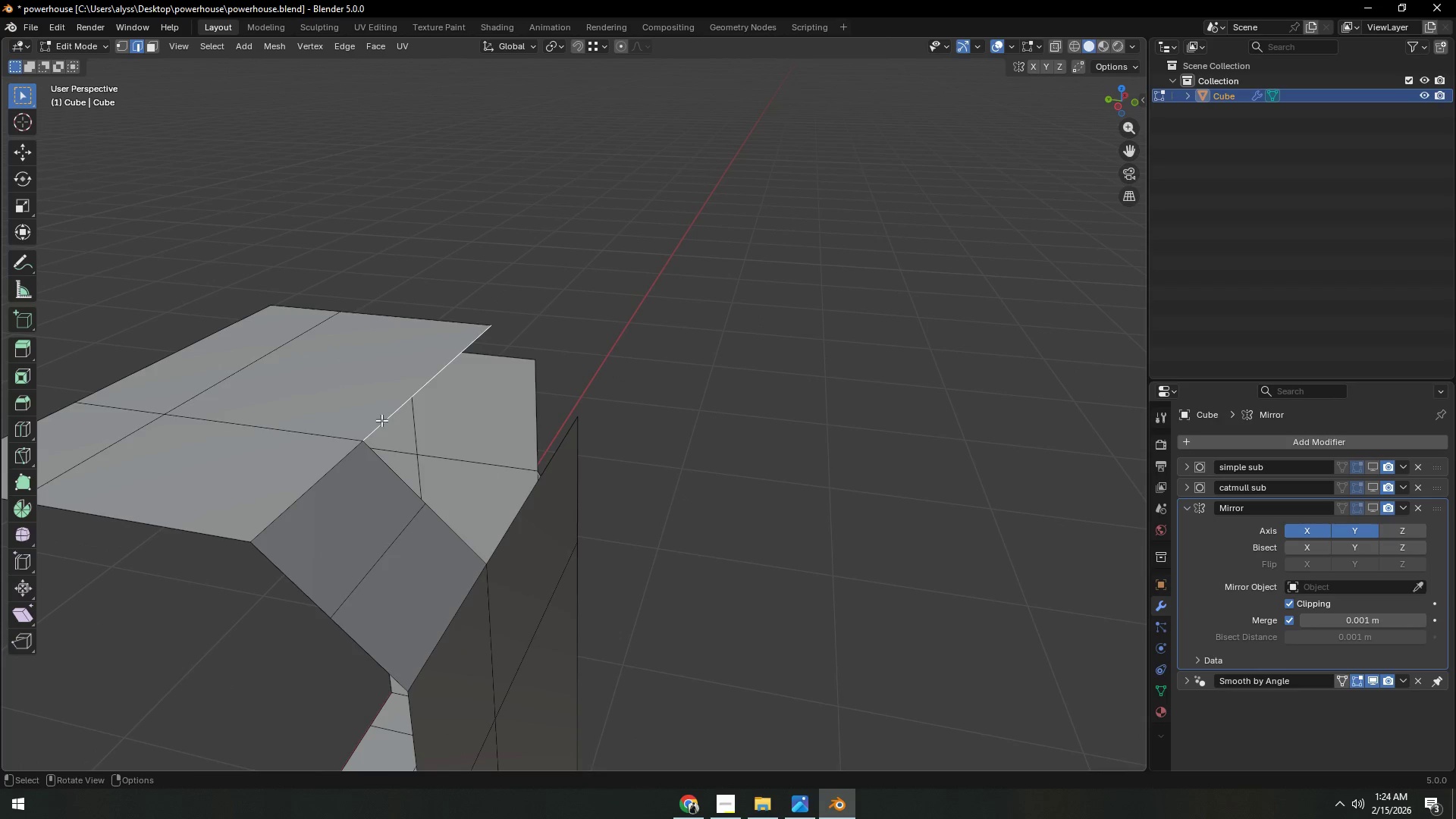 
hold_key(key=ShiftLeft, duration=0.45)
left_click([323, 461])
 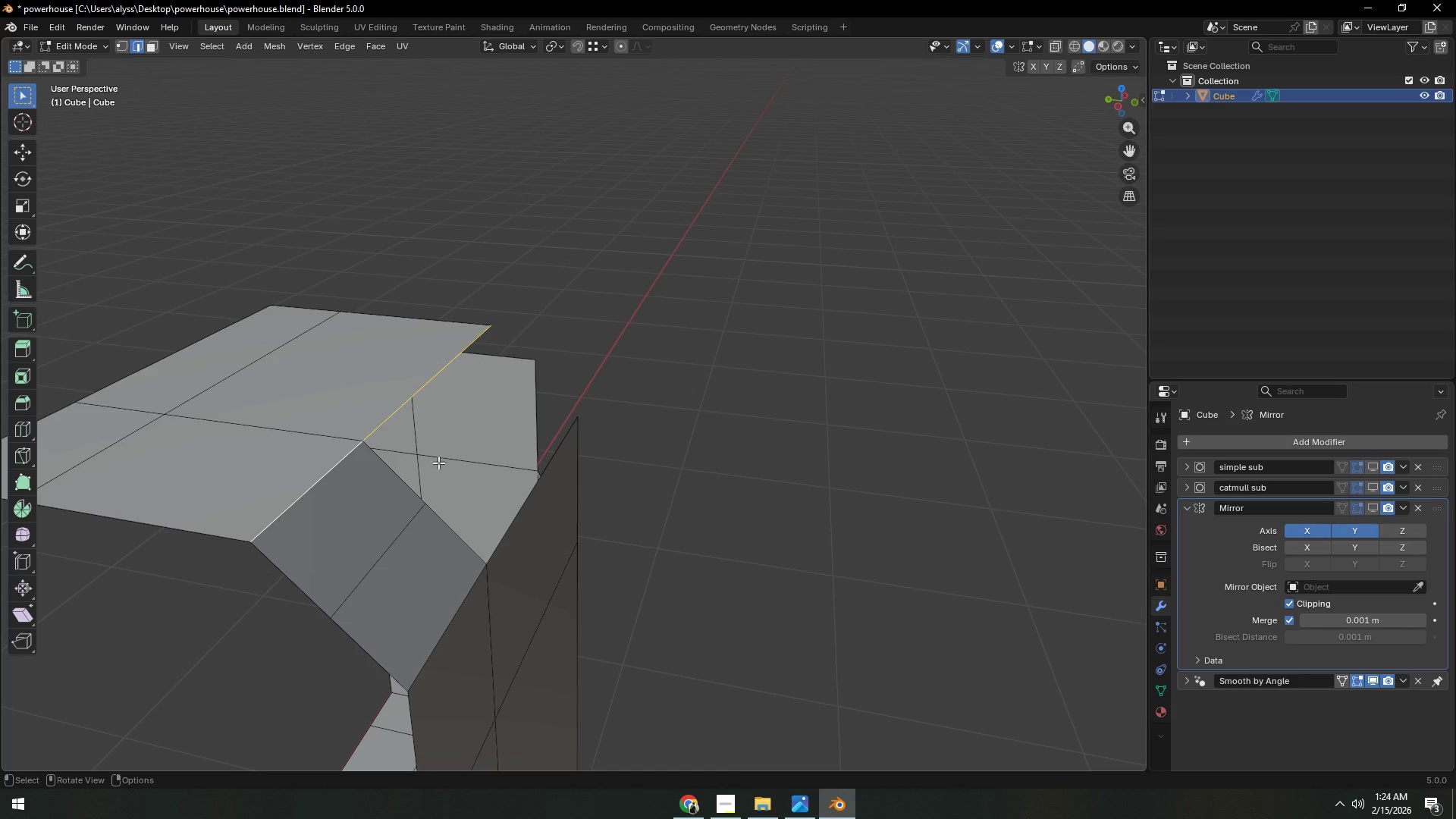 
left_click([398, 523])
 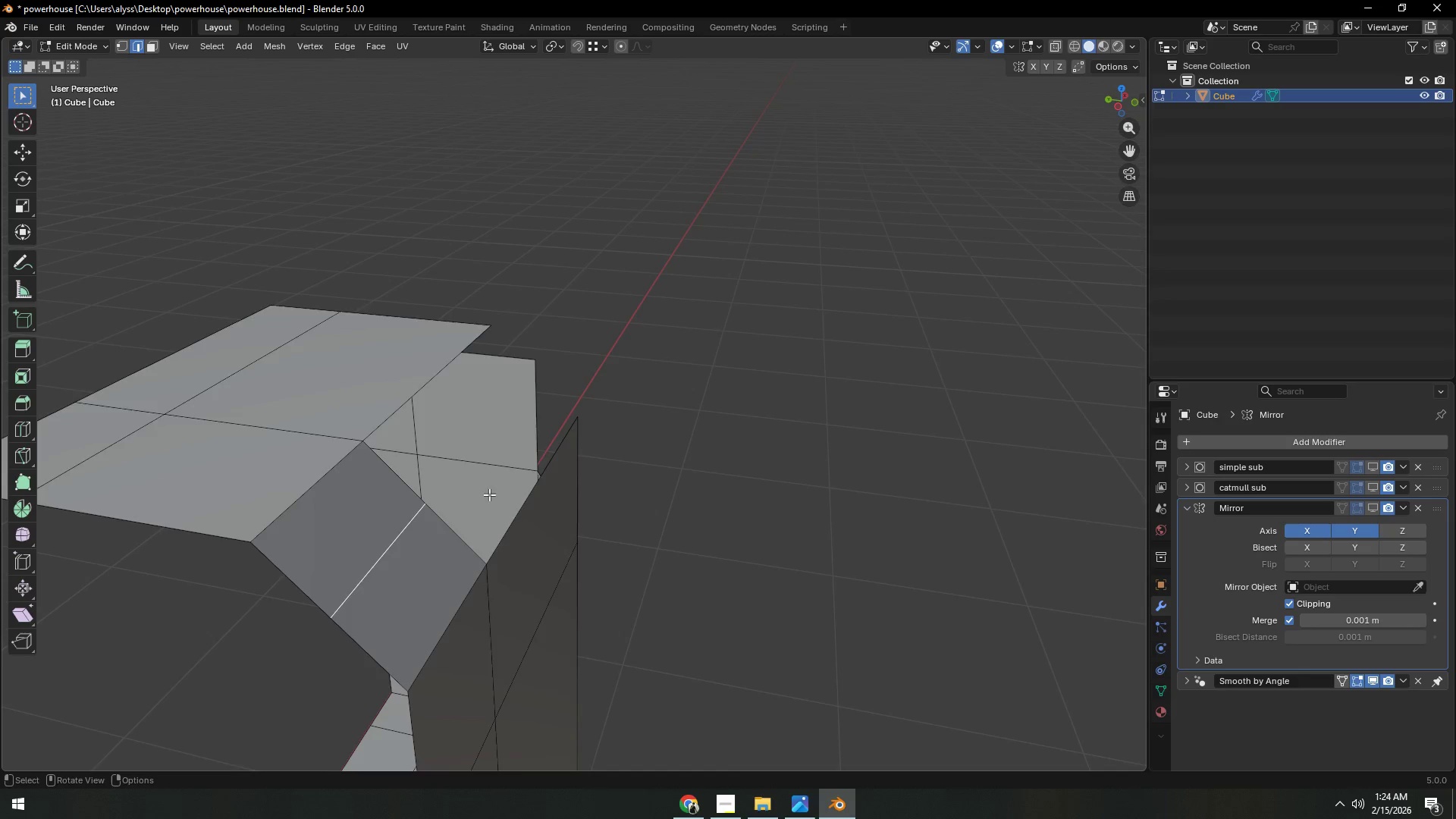 
scroll: coordinate [617, 474], scroll_direction: down, amount: 3.0
 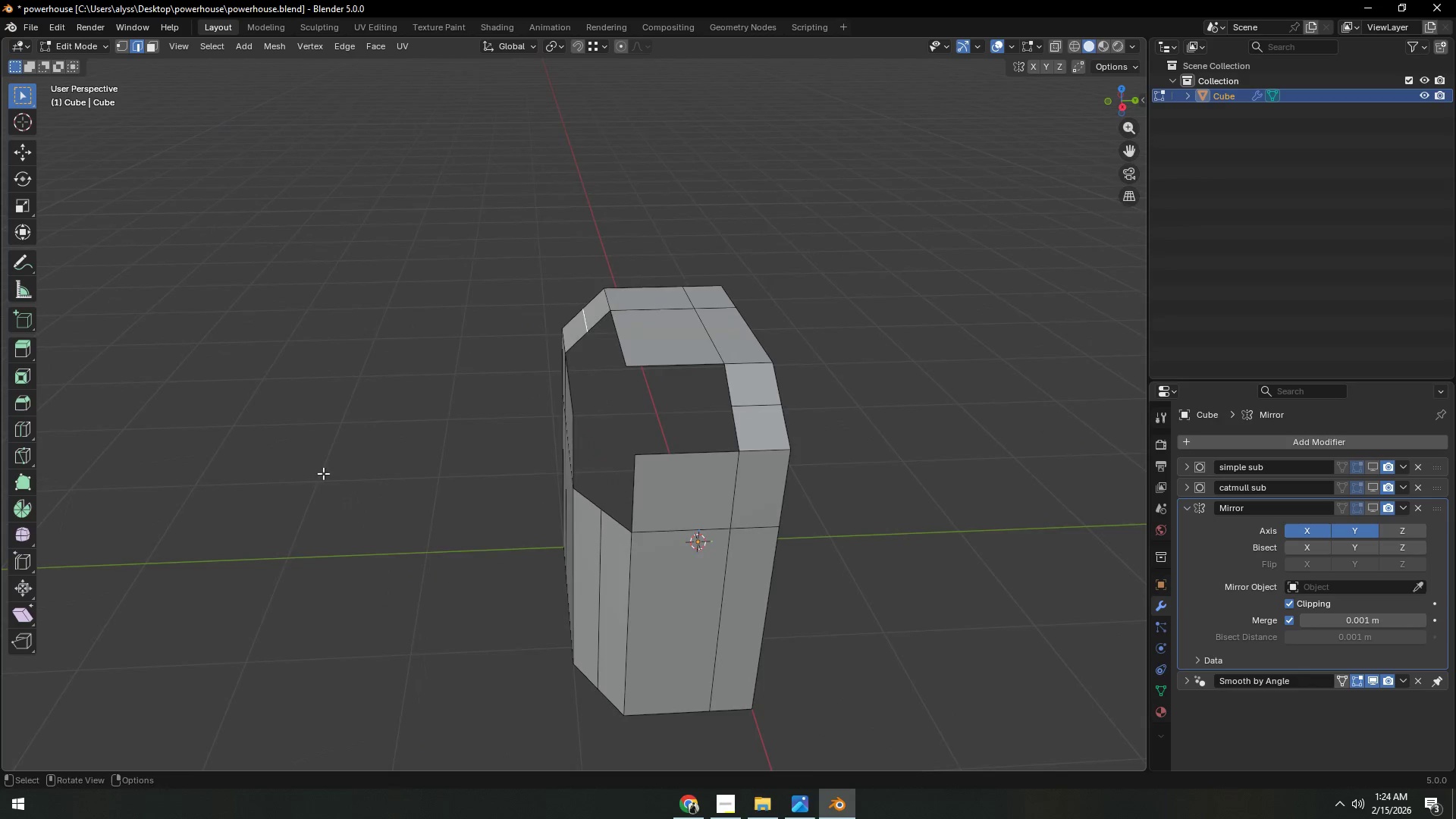 
hold_key(key=ShiftLeft, duration=0.33)
left_click([744, 410])
 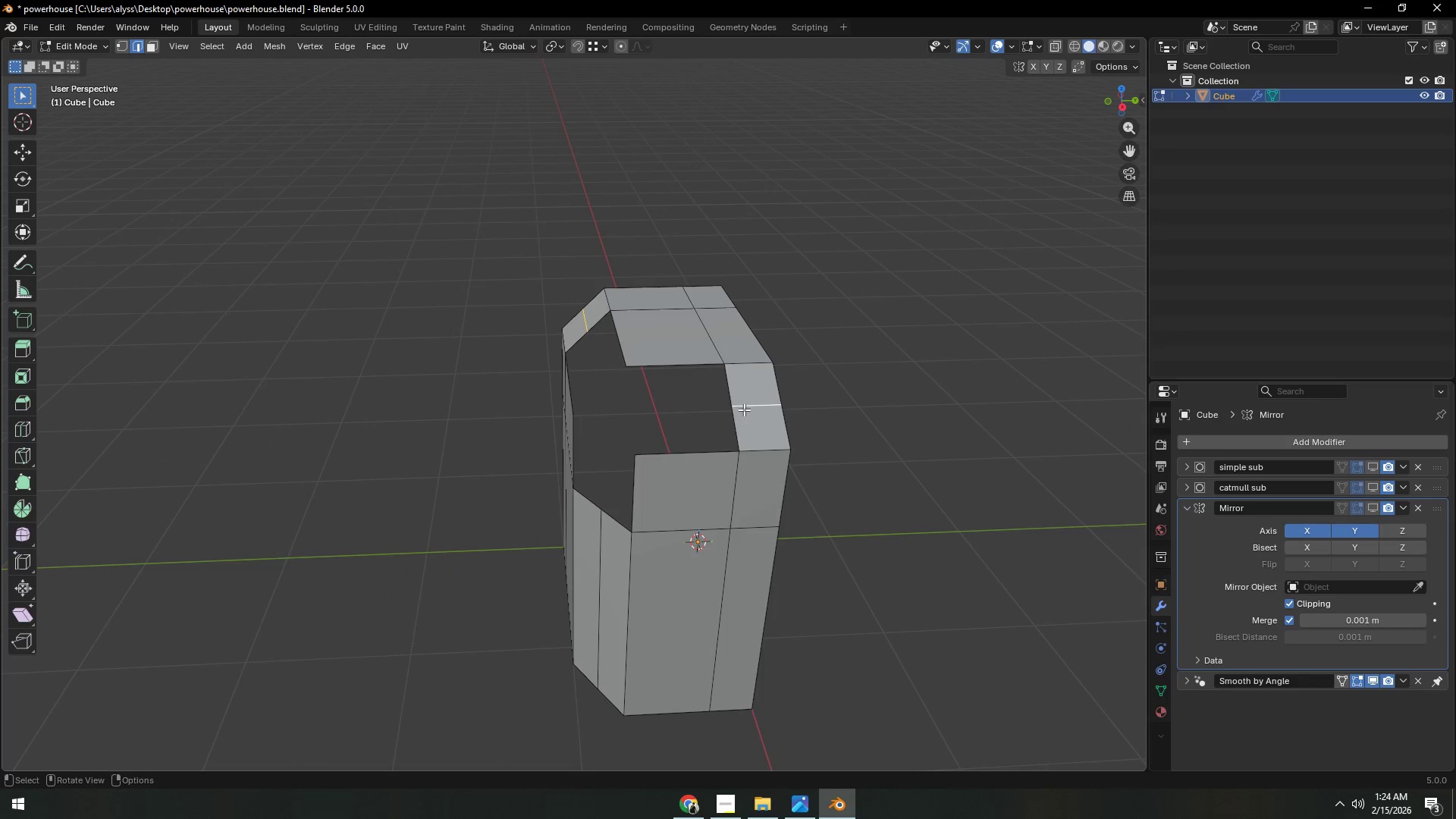 
key(X)
 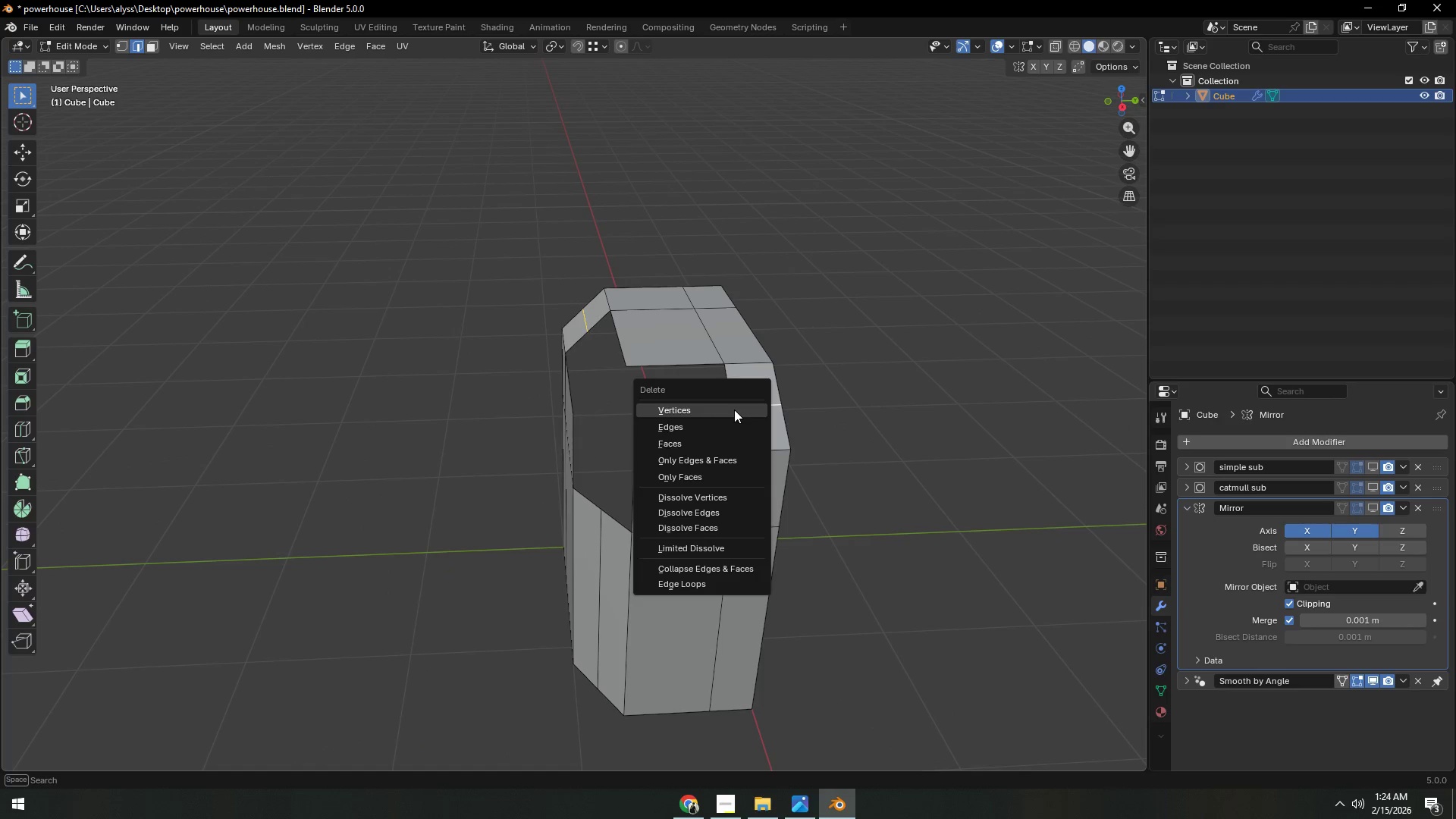 
left_click([734, 410])
 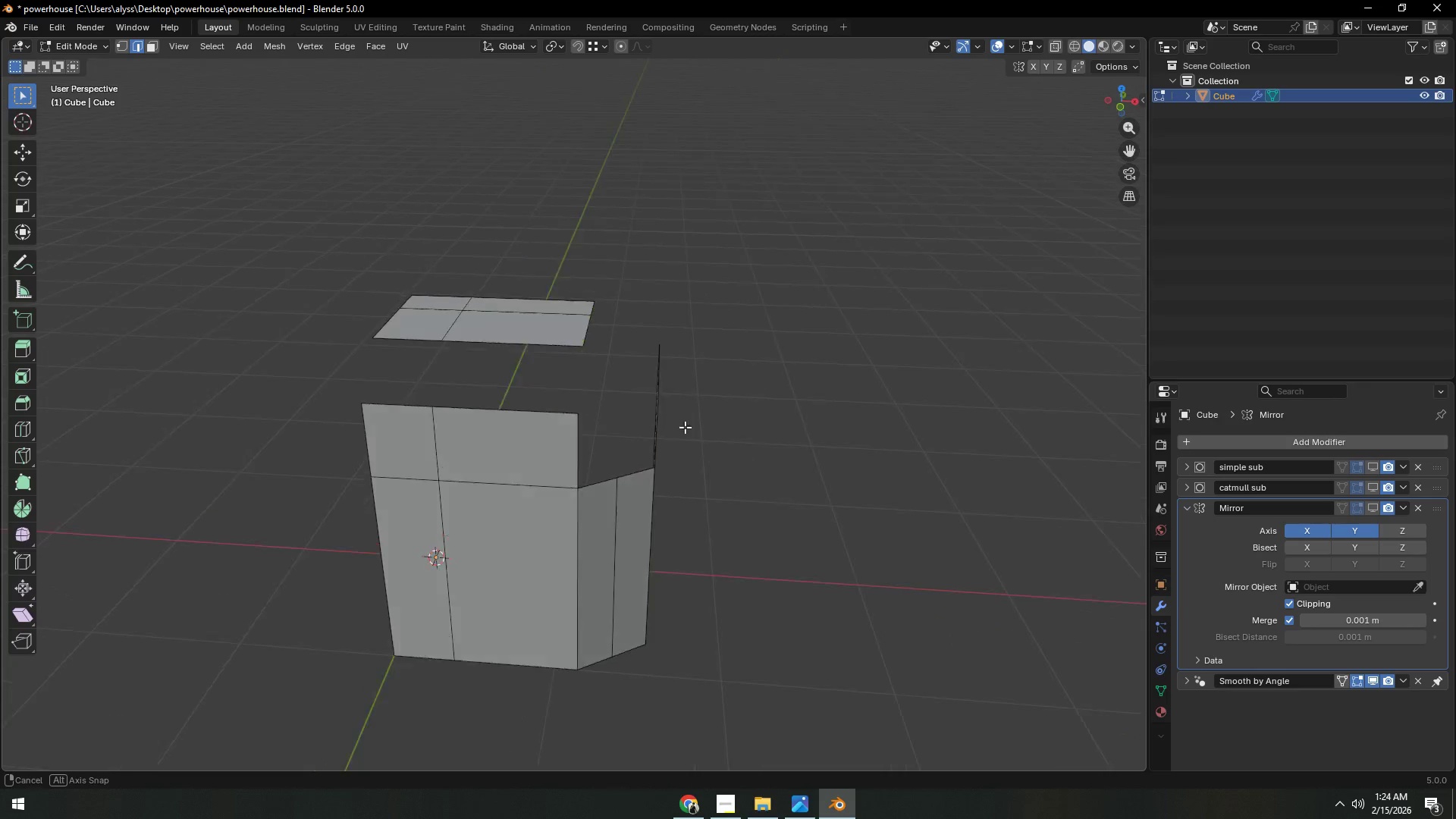 
scroll: coordinate [707, 428], scroll_direction: up, amount: 2.0
 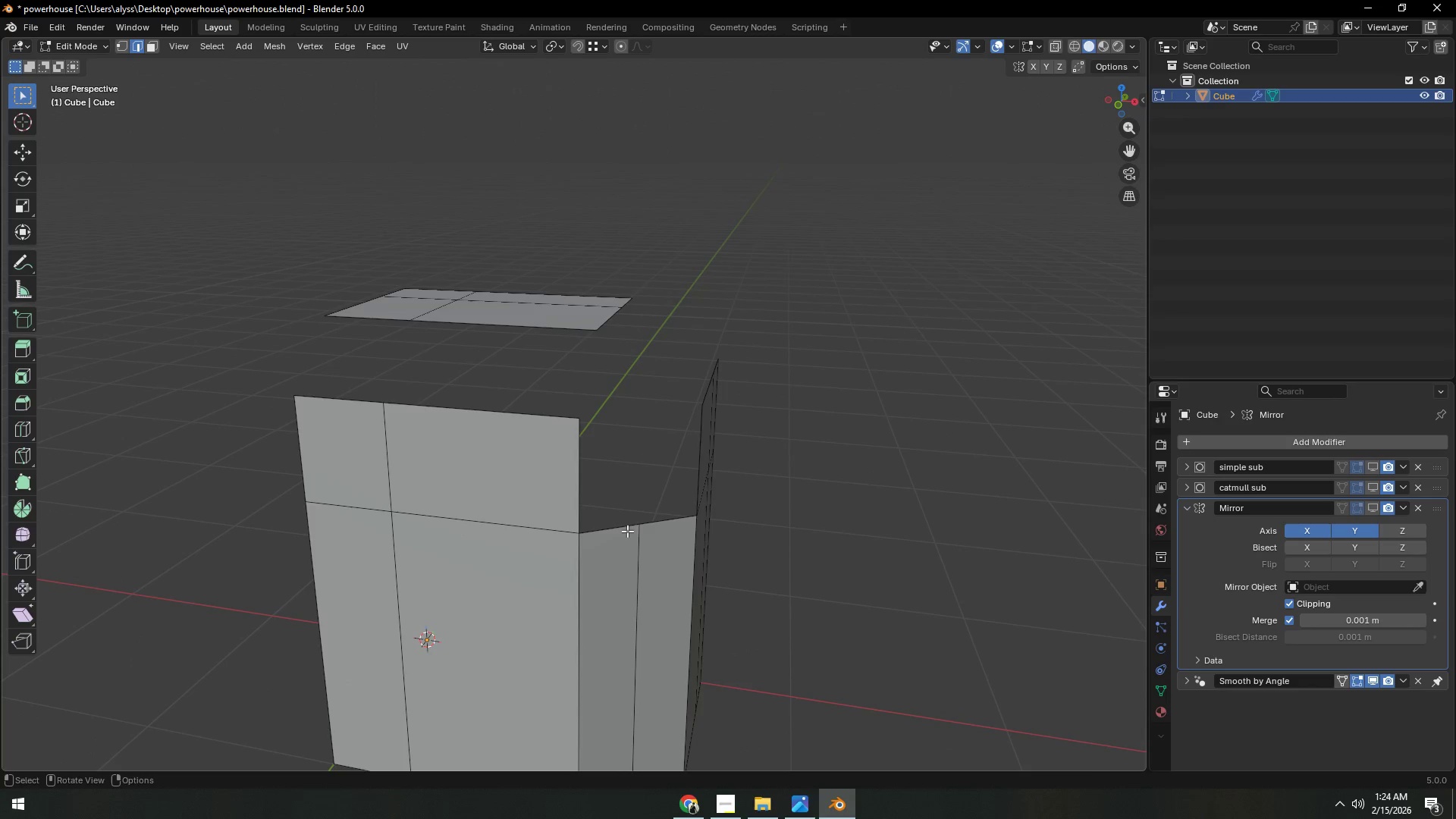 
left_click([634, 538])
 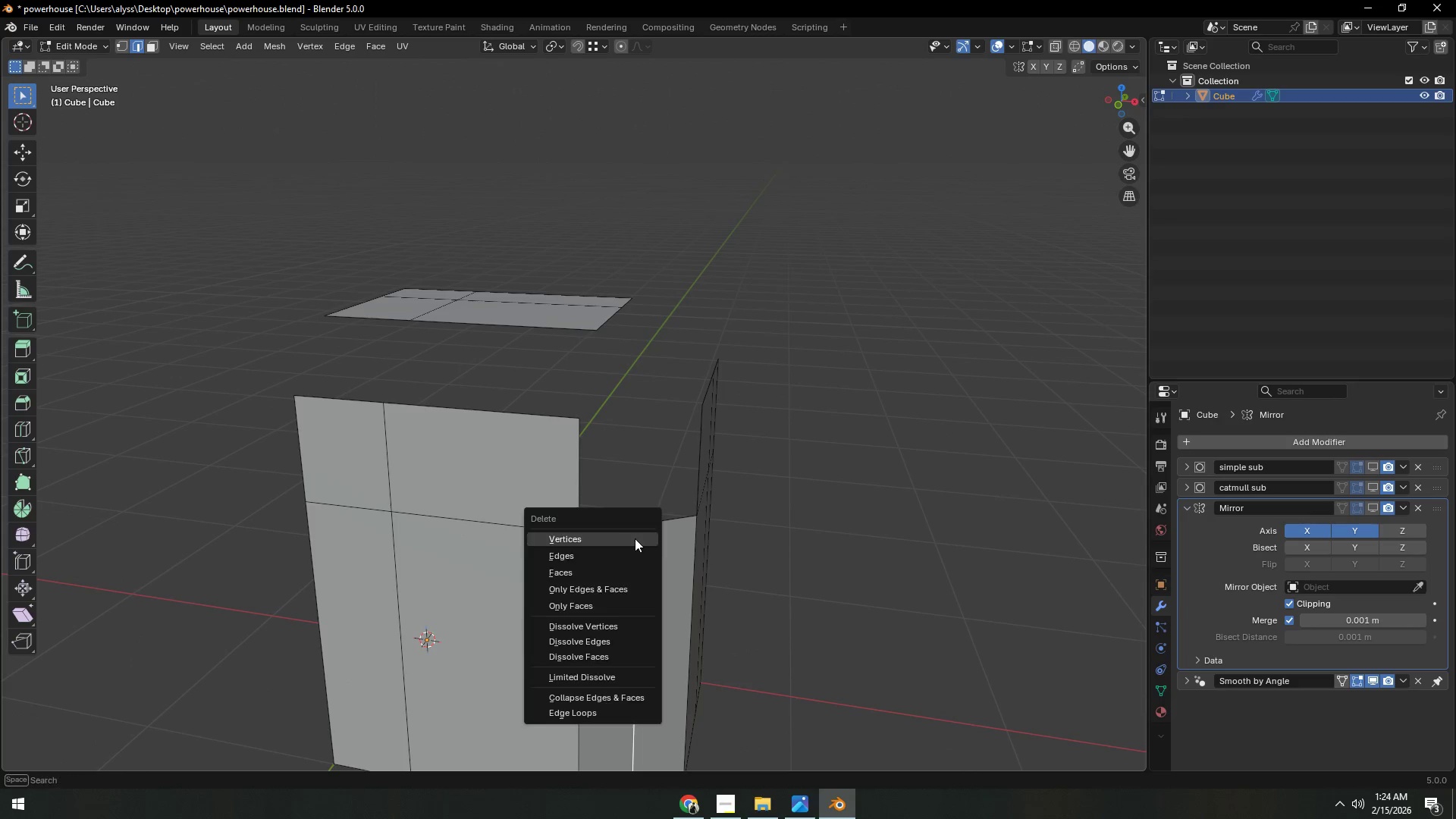 
key(X)
 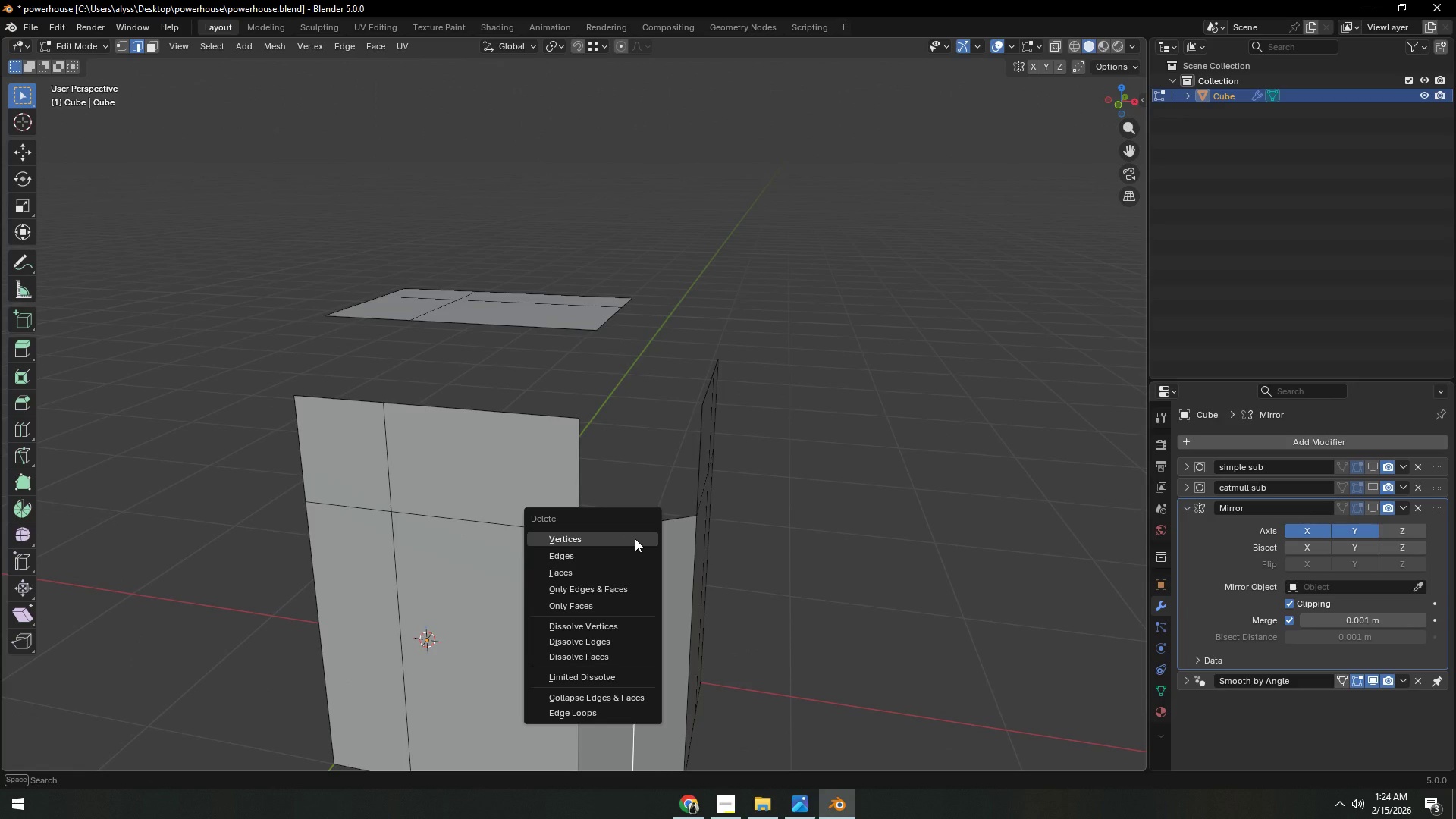 
left_click([635, 538])
 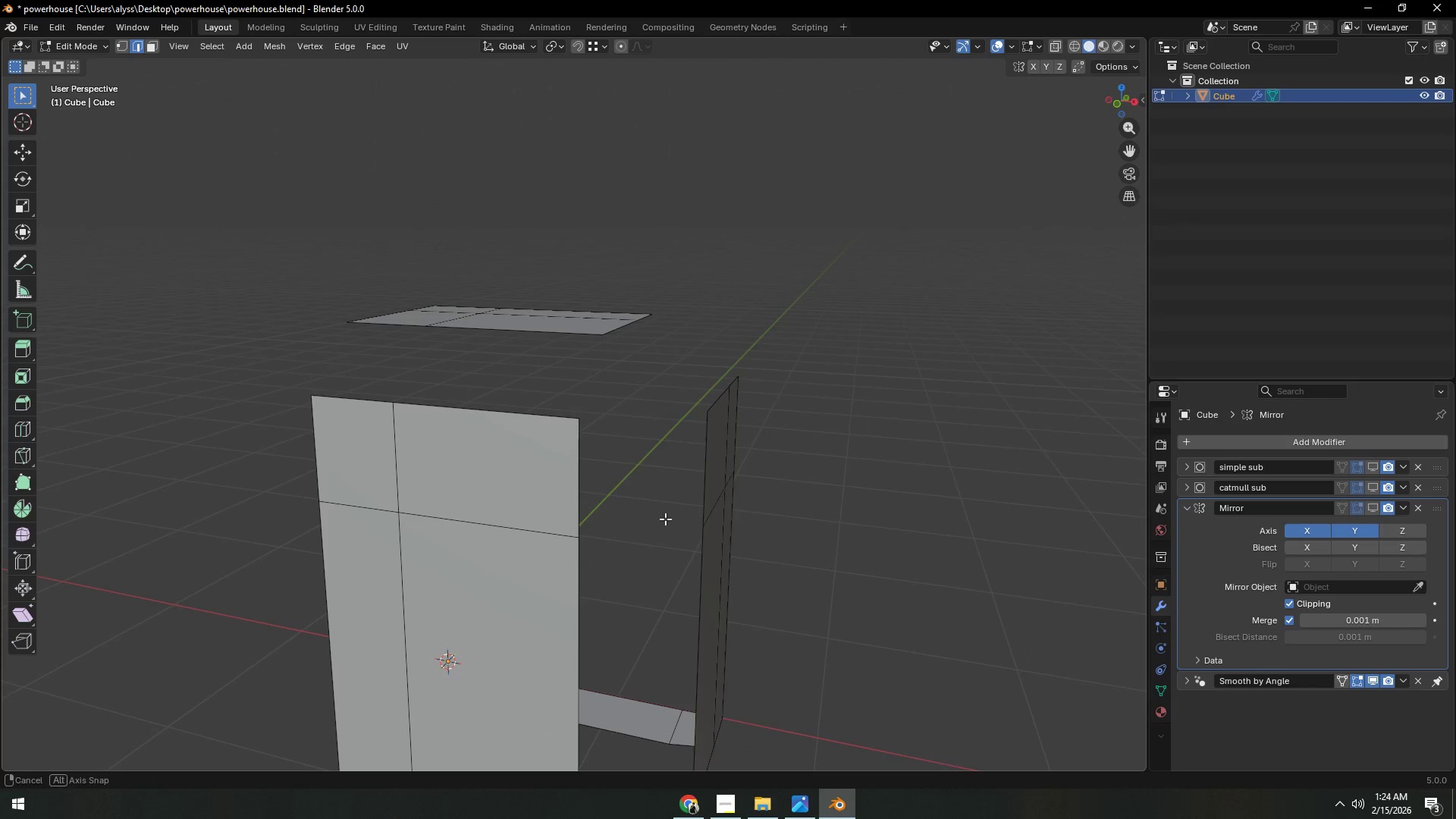 
scroll: coordinate [667, 517], scroll_direction: down, amount: 1.0
 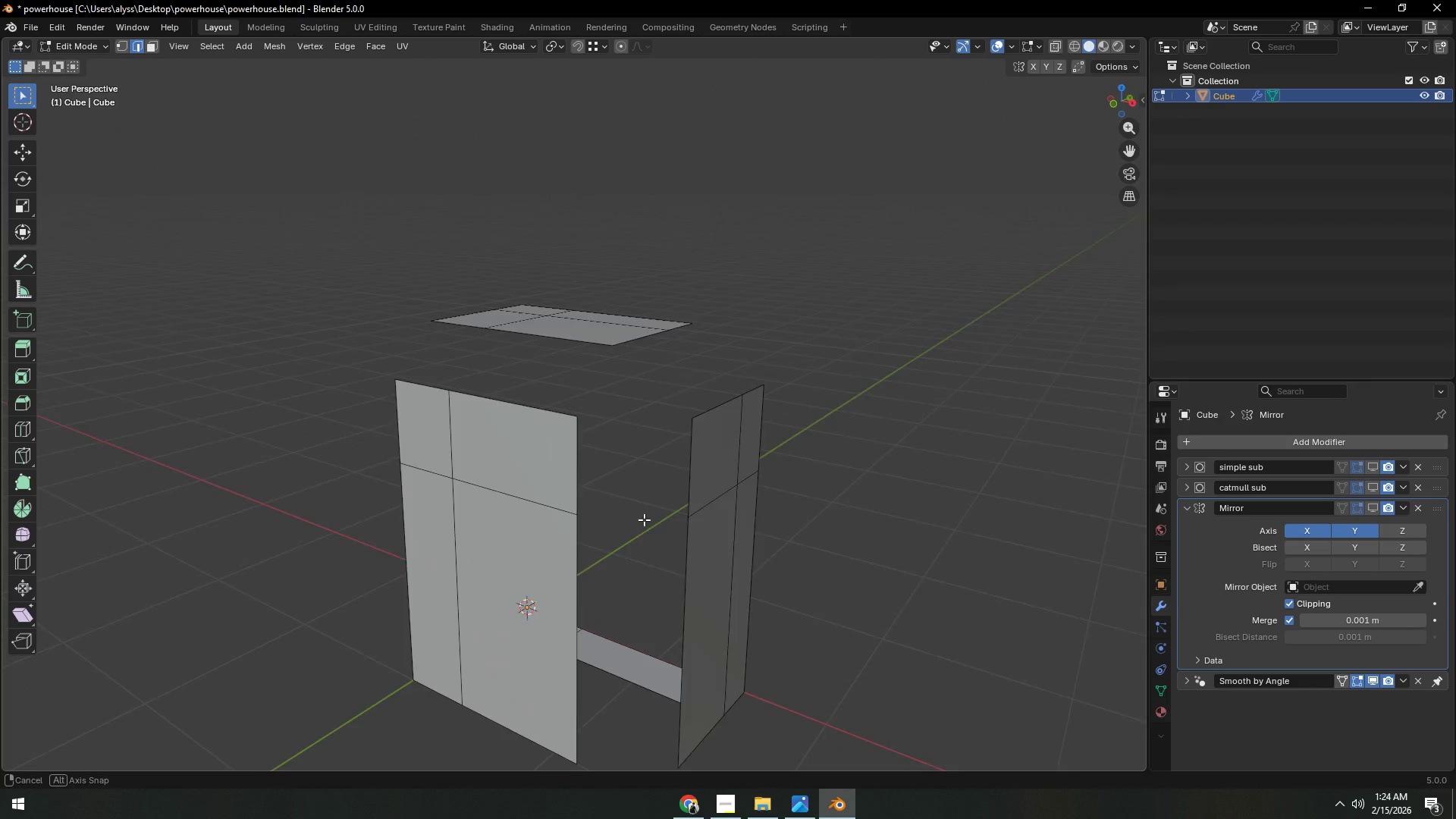 
hold_key(key=ShiftLeft, duration=0.31)
double_click([583, 573])
 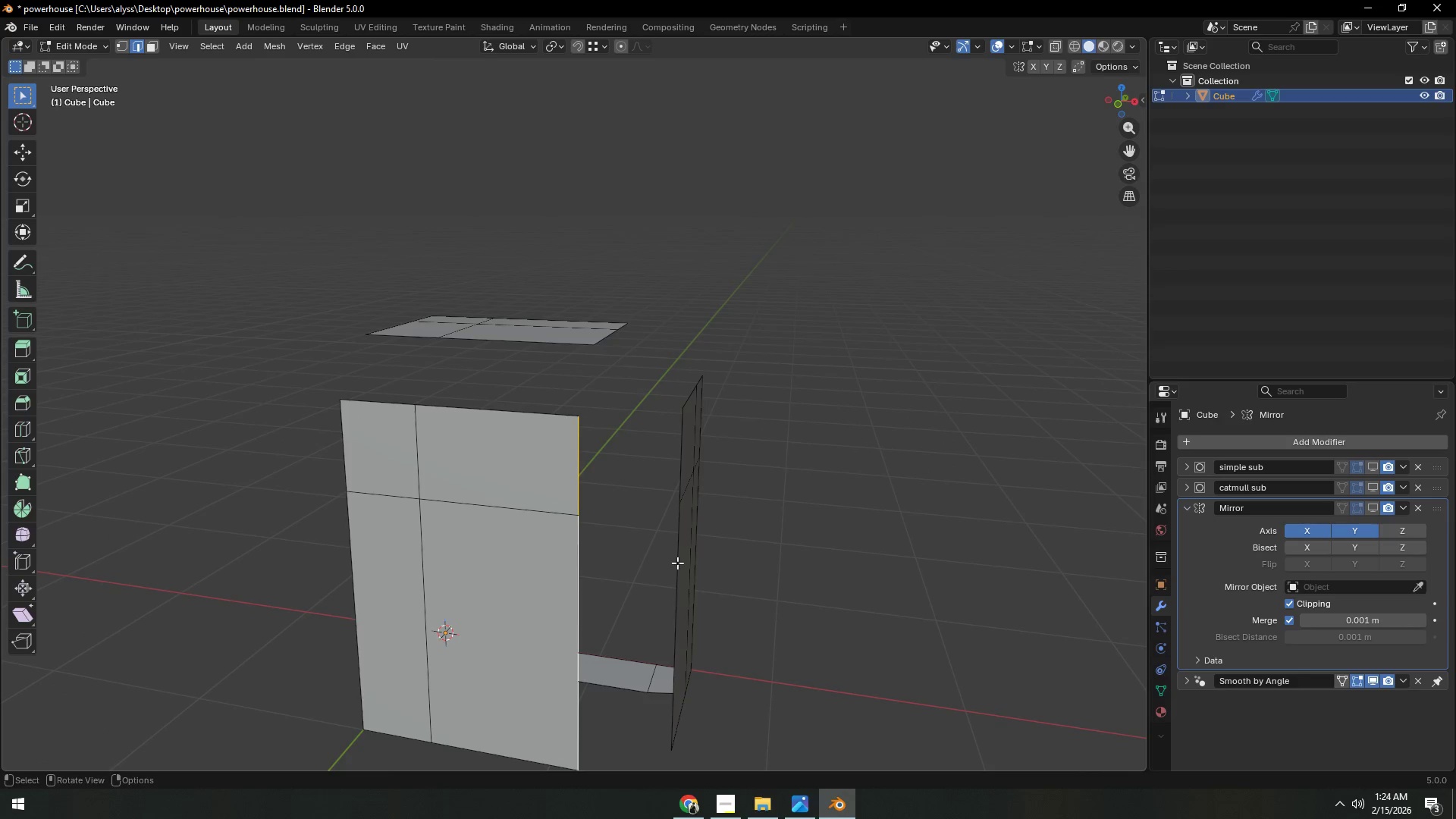 
type(gx)
 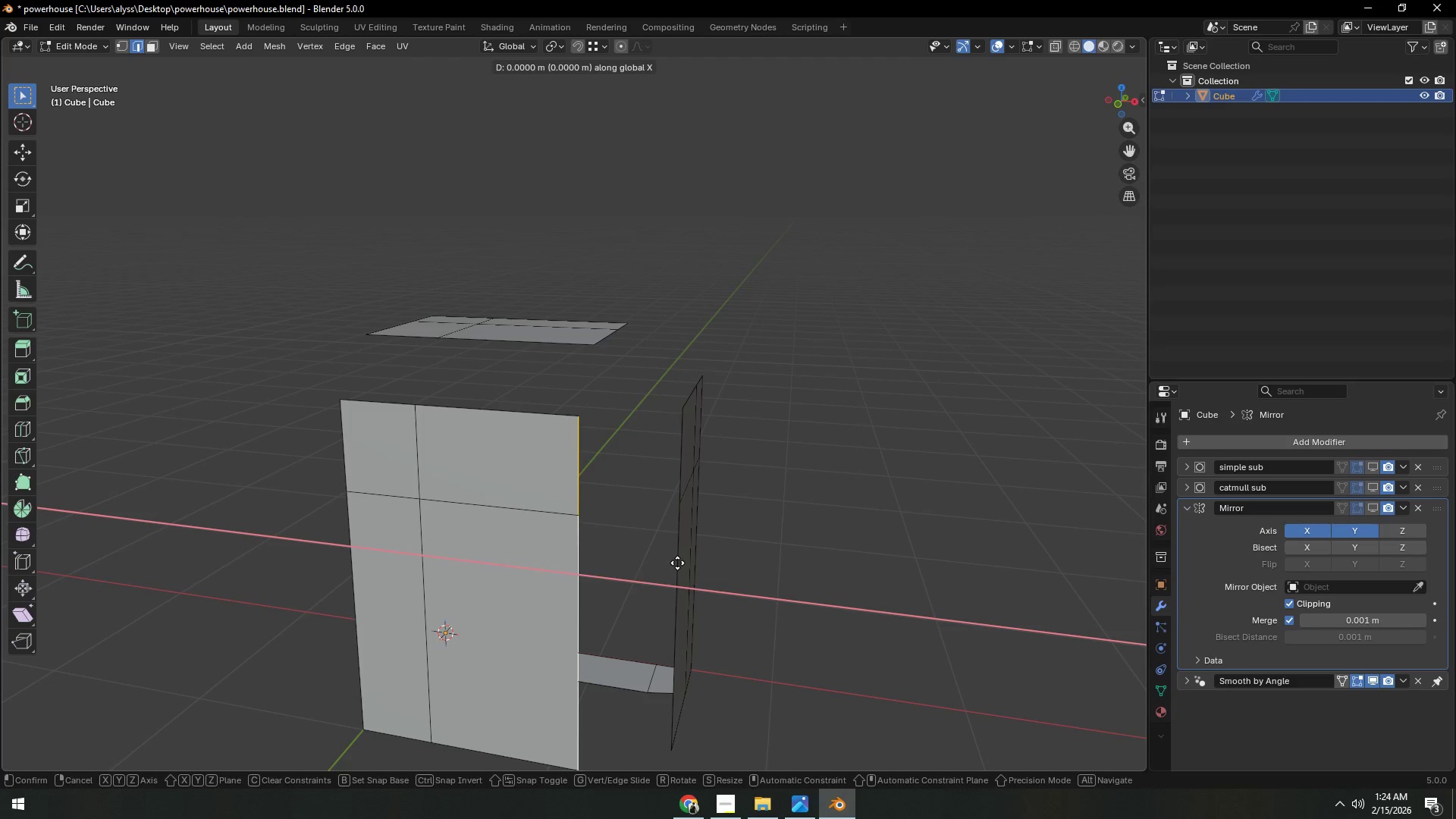 
hold_key(key=ControlLeft, duration=1.5)
 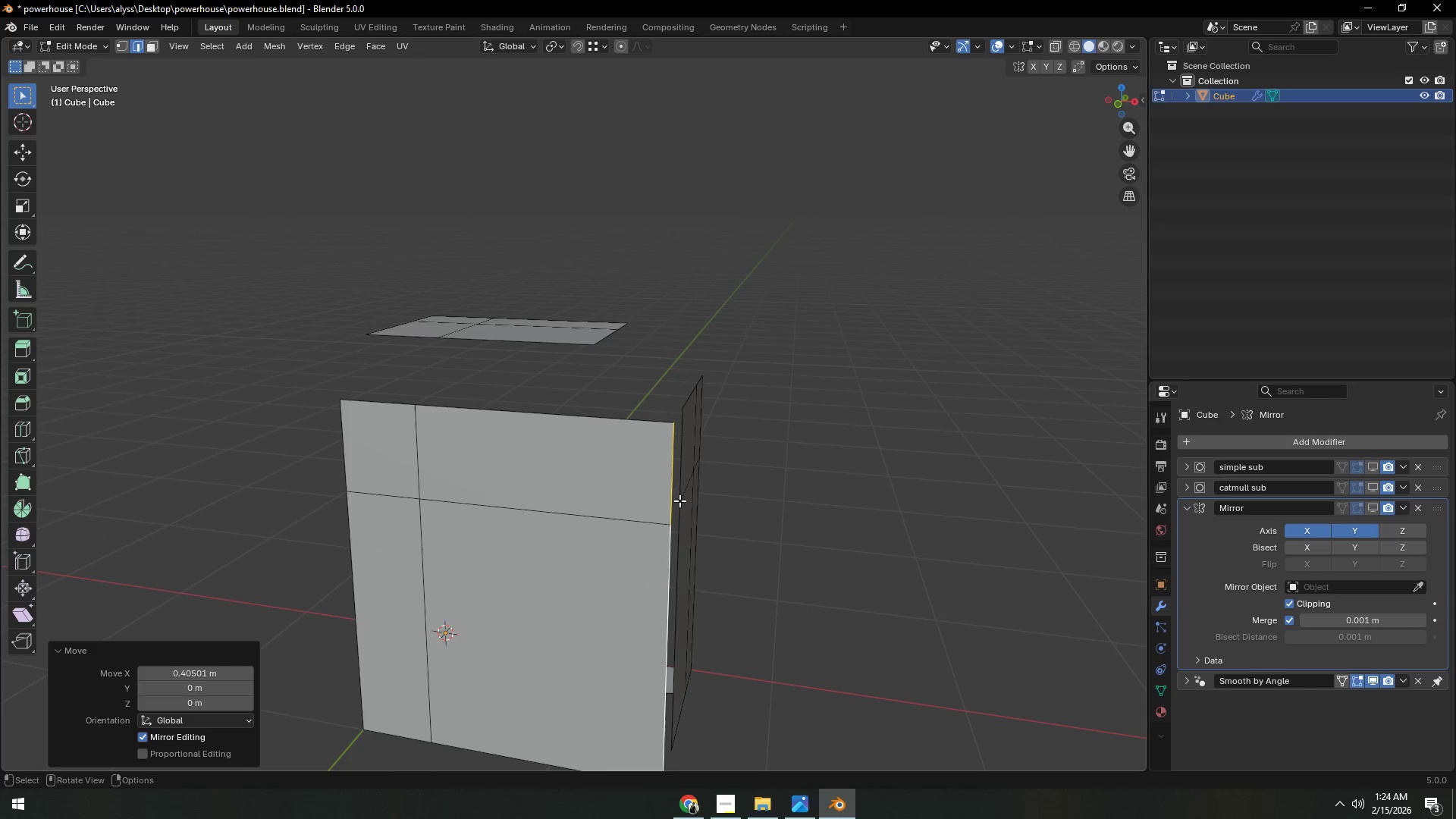 
hold_key(key=ControlLeft, duration=0.53)
left_click([674, 500])
 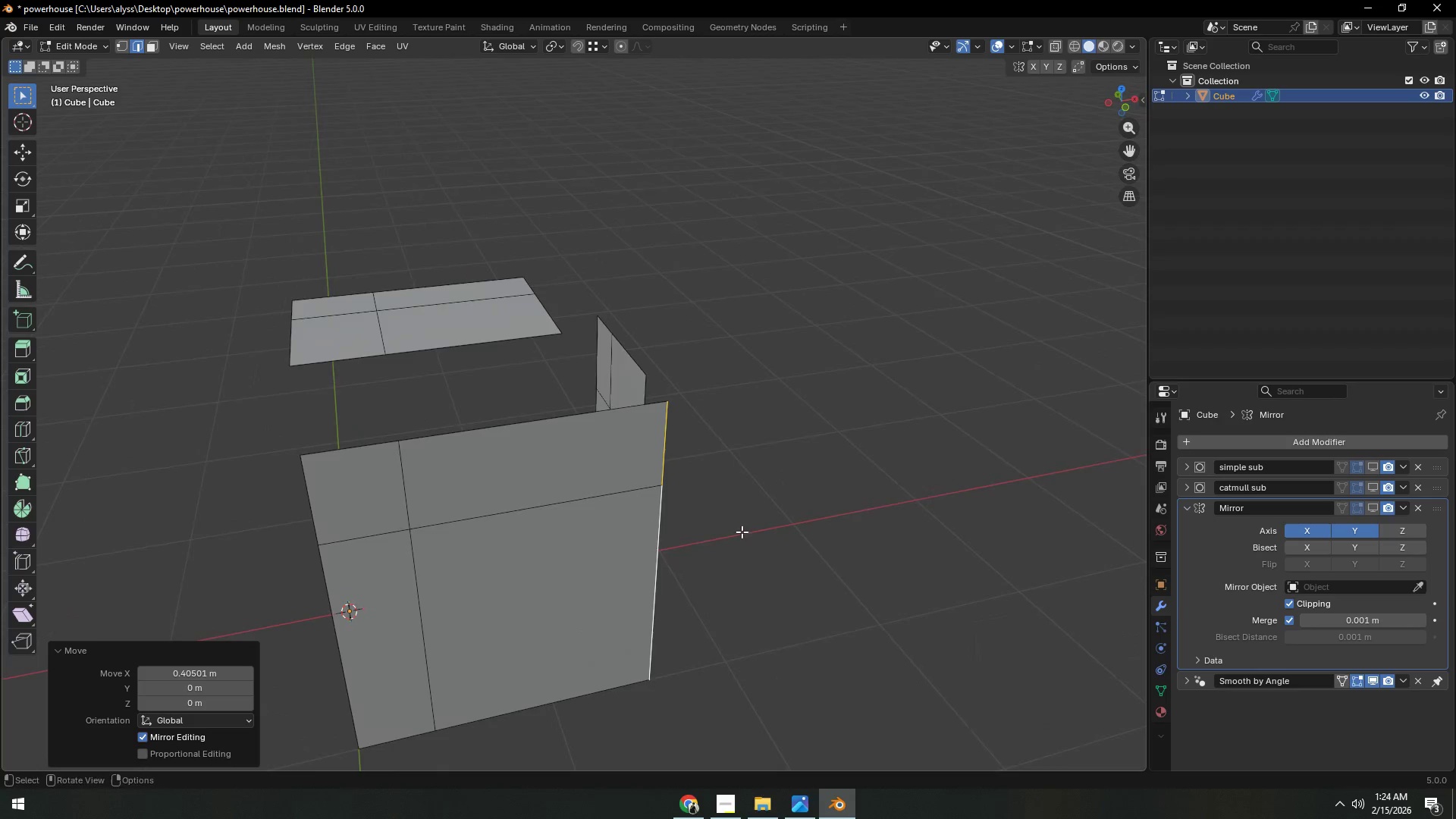 
left_click([458, 348])
 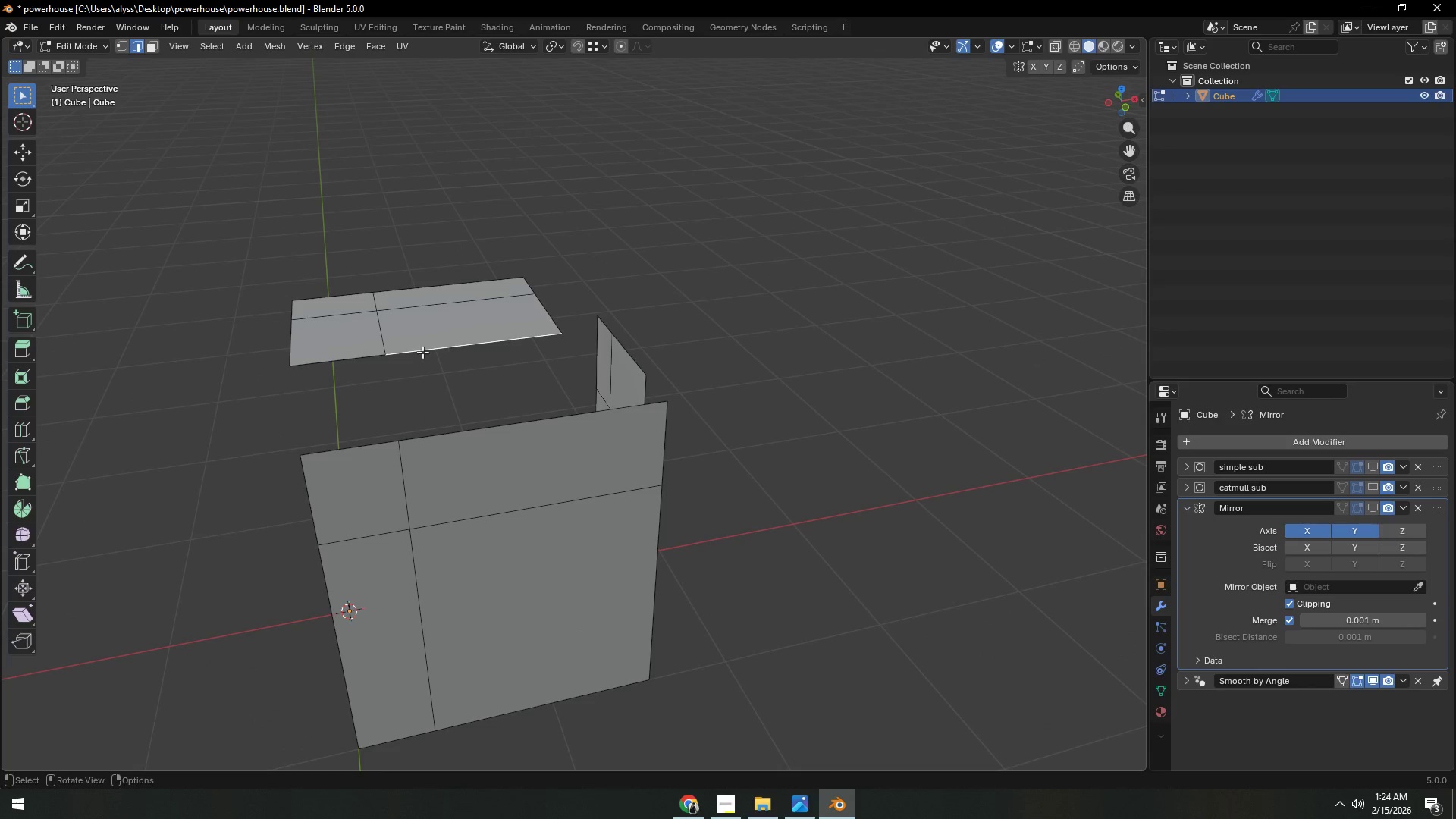 
hold_key(key=ShiftLeft, duration=0.33)
 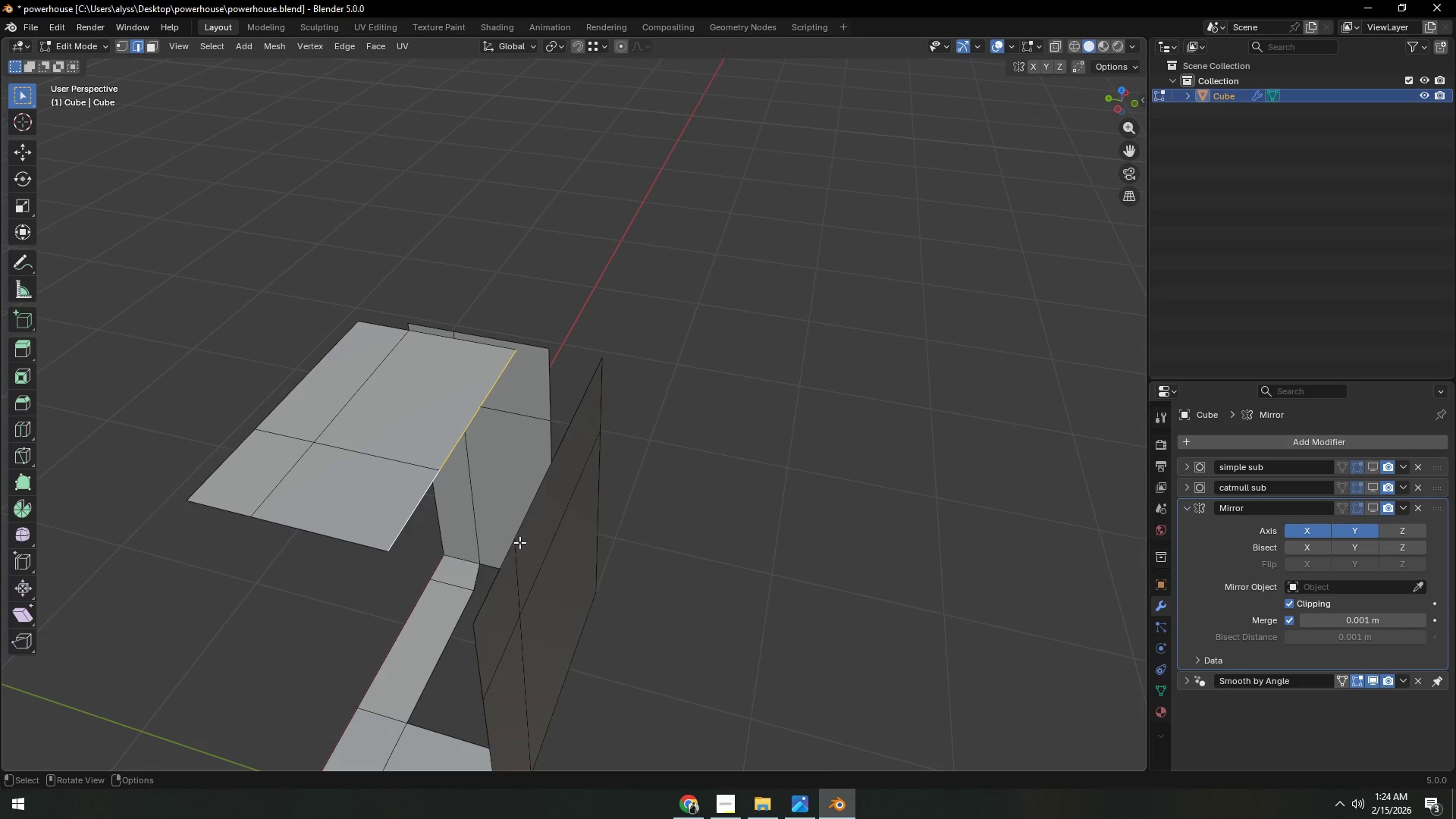 
type(gy)
 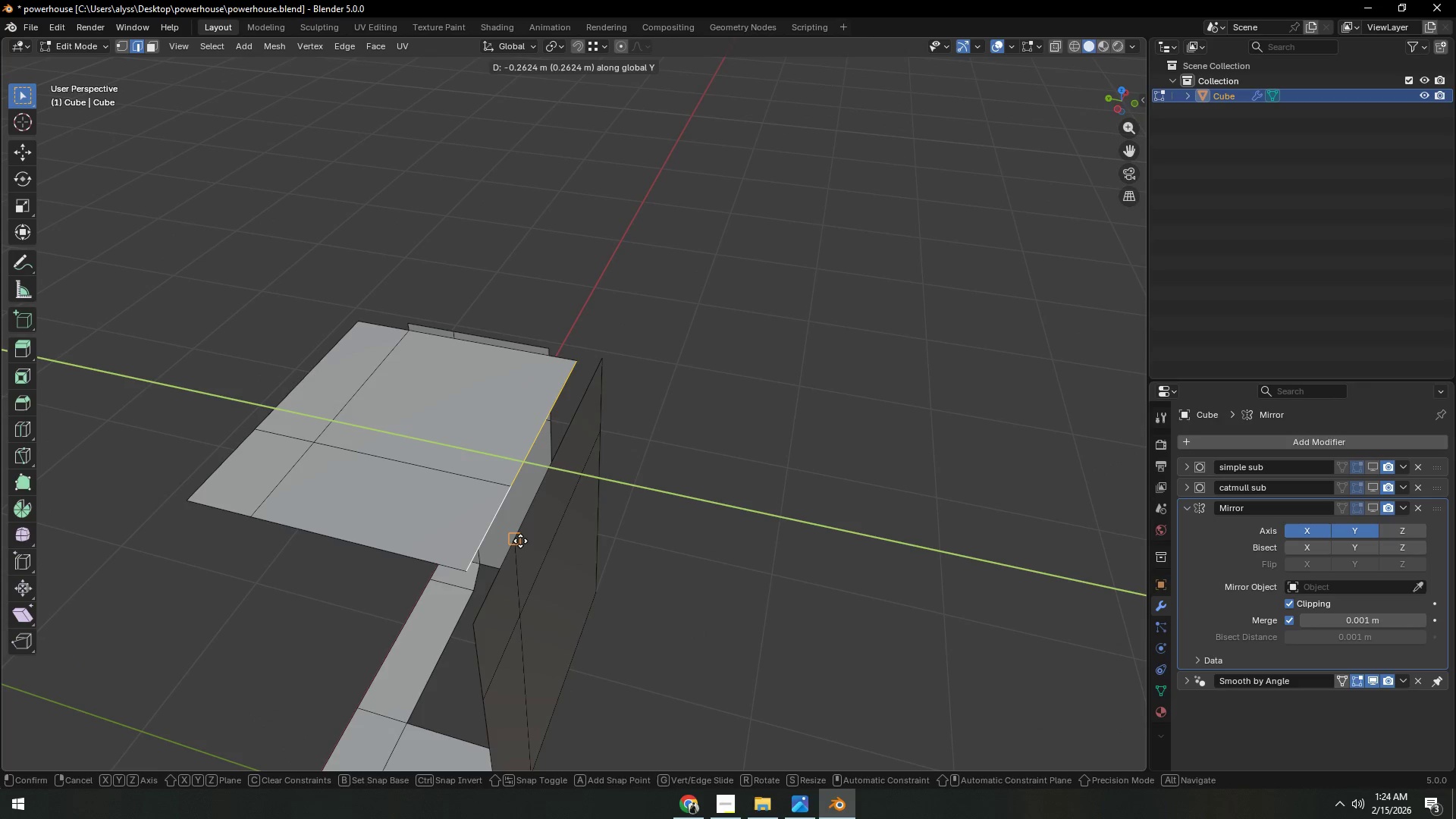 
hold_key(key=ControlLeft, duration=0.58)
left_click([520, 541])
 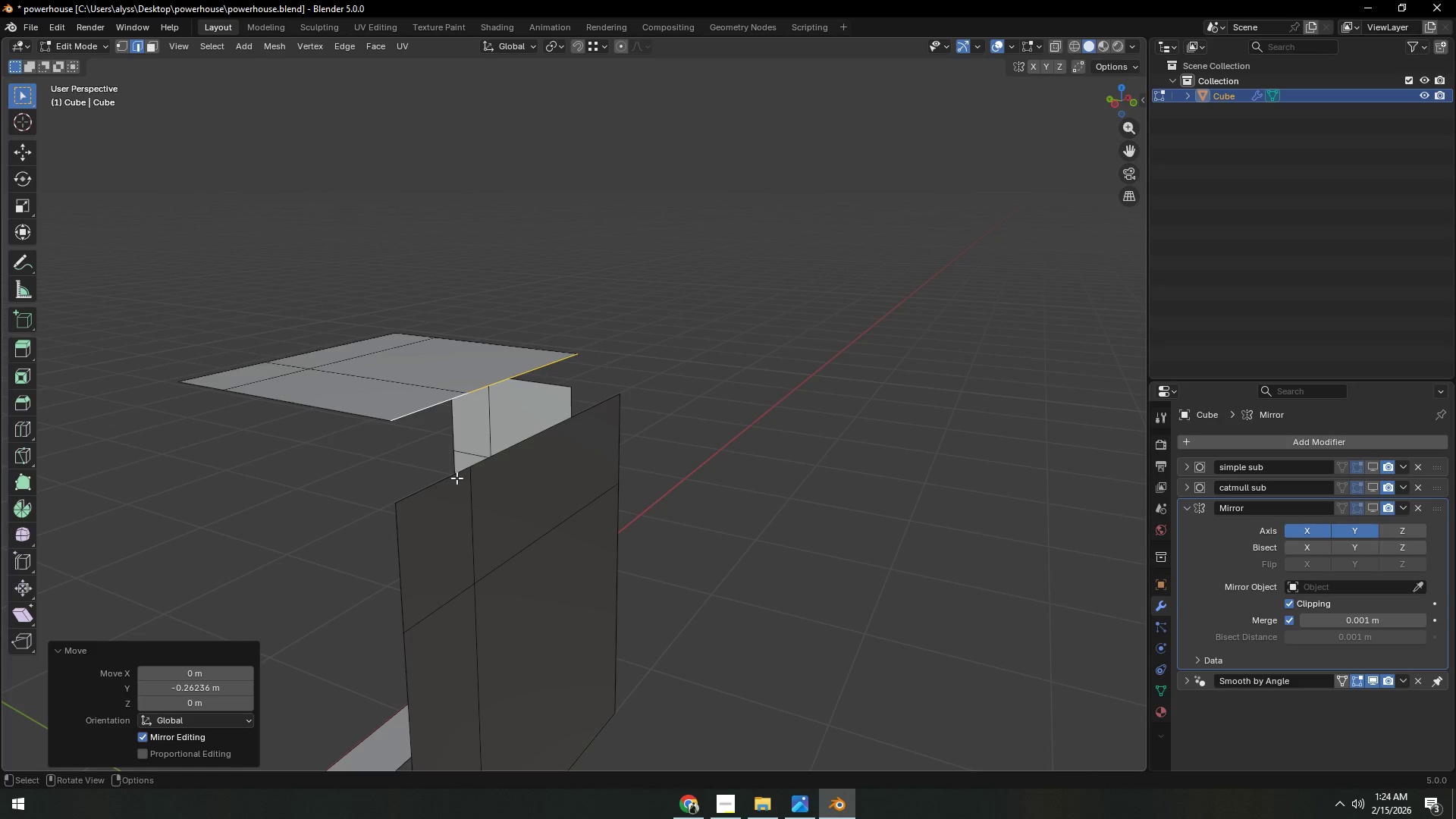 
key(1)
 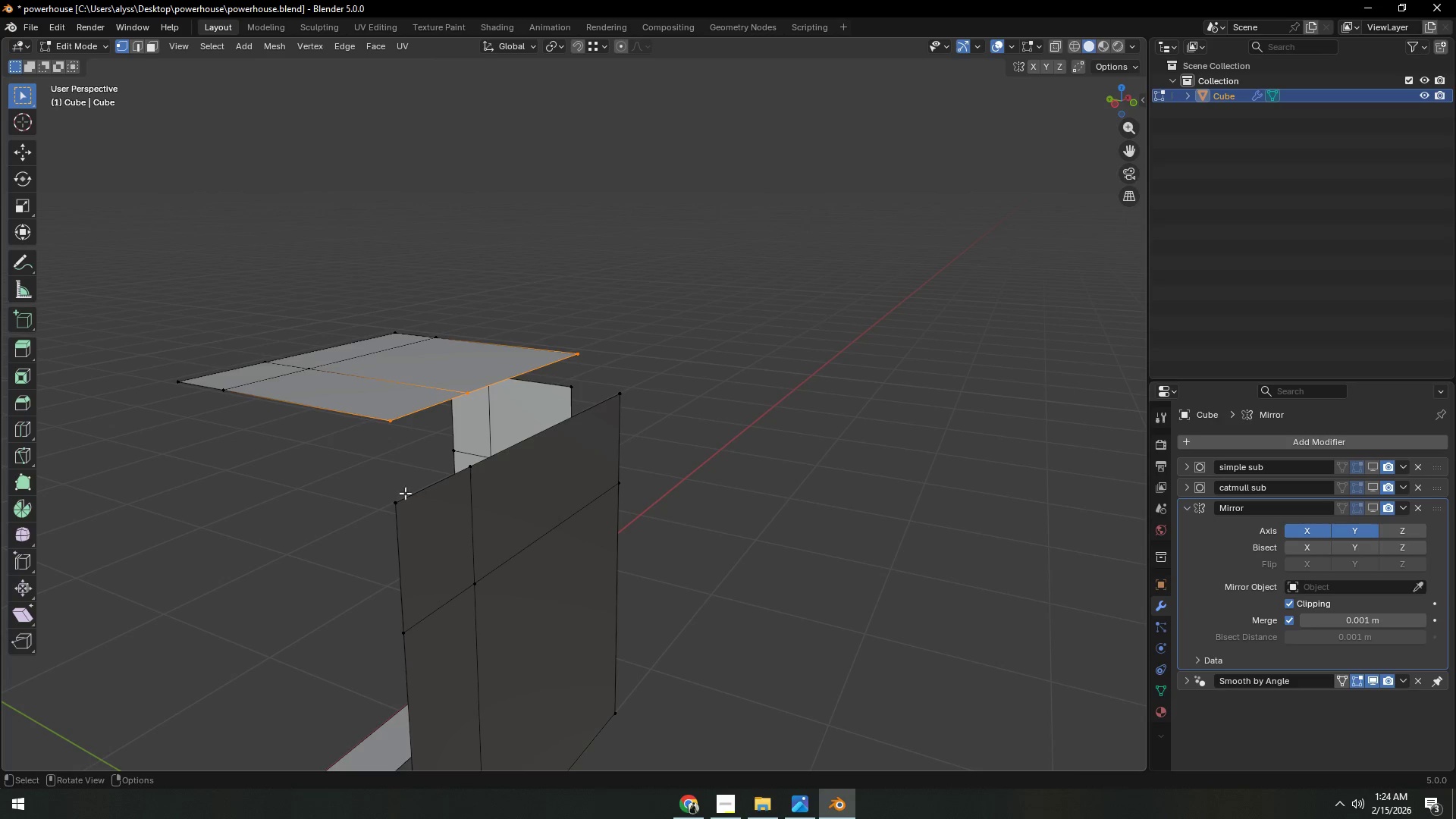 
left_click([400, 495])
 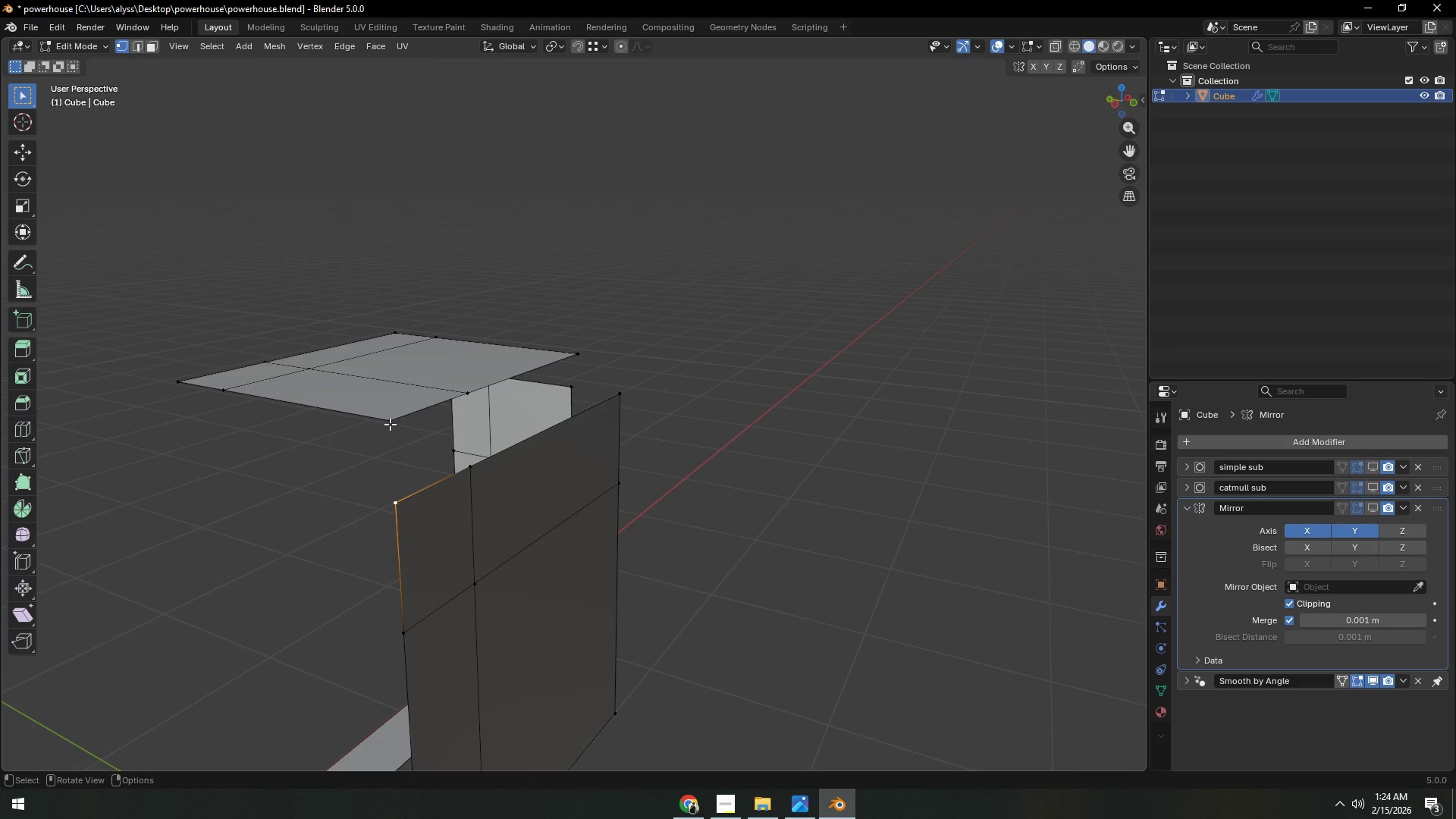 
key(G)
 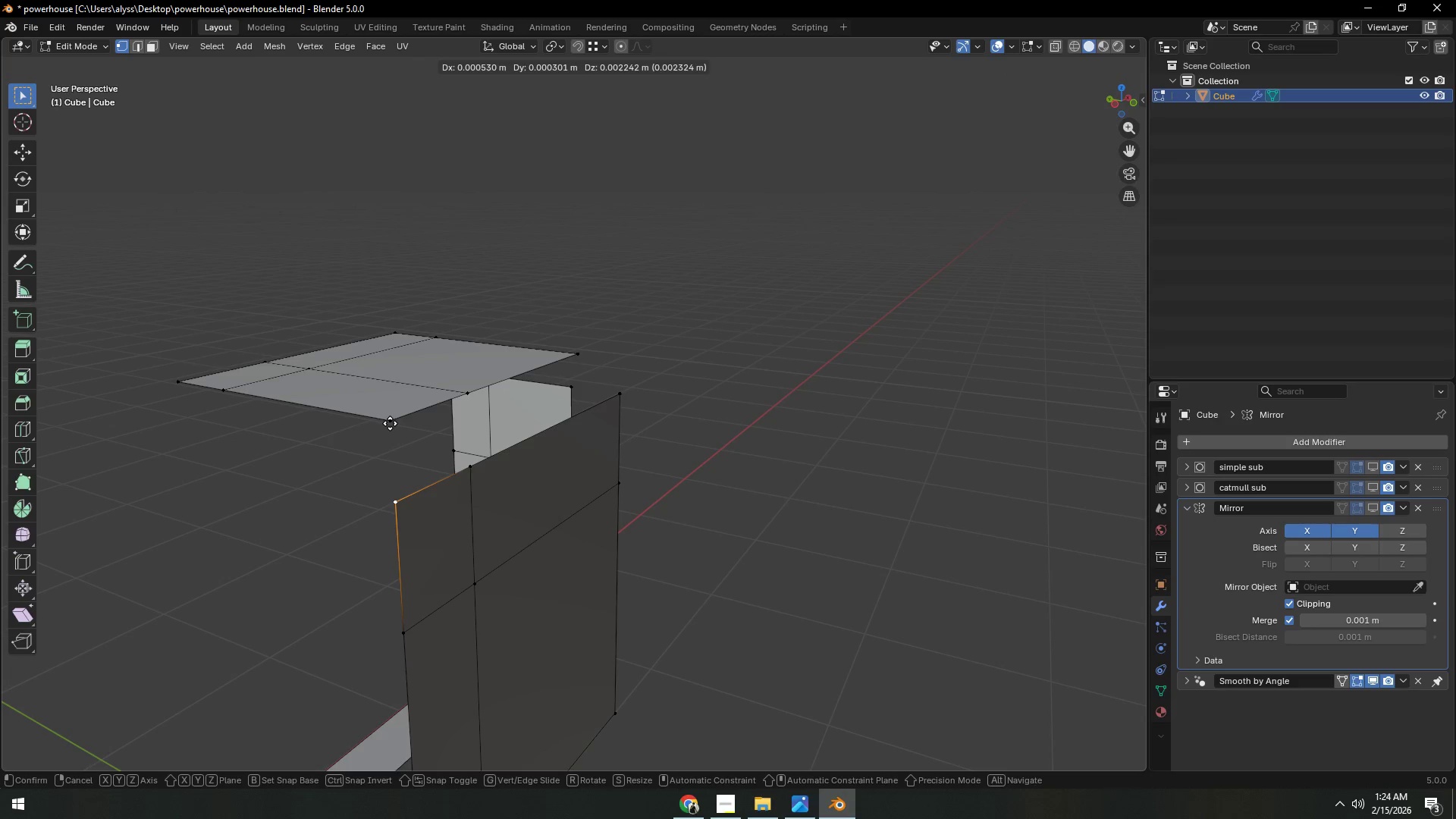 
hold_key(key=ControlLeft, duration=1.2)
left_click([390, 423])
 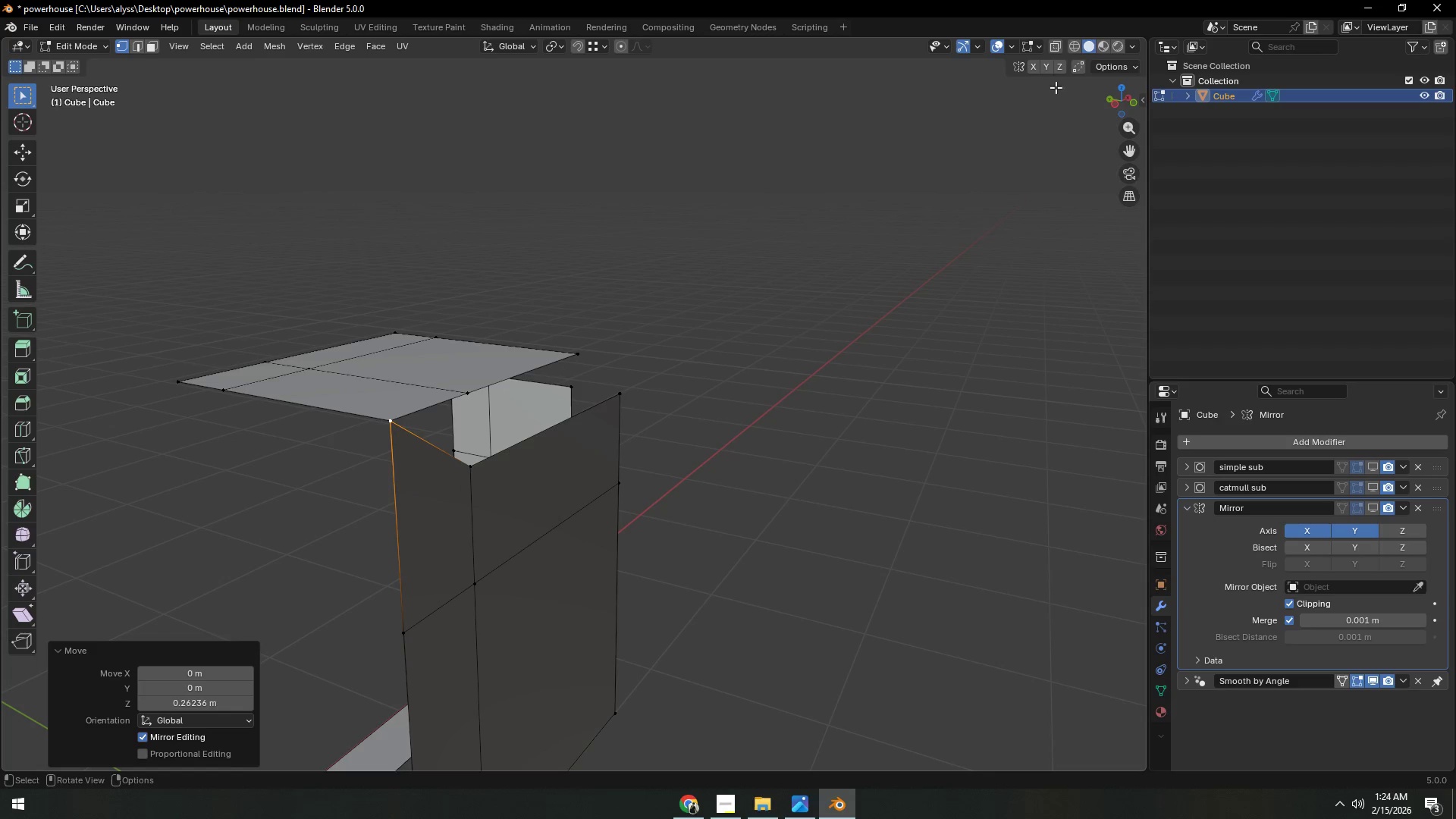 
left_click([1081, 72])
 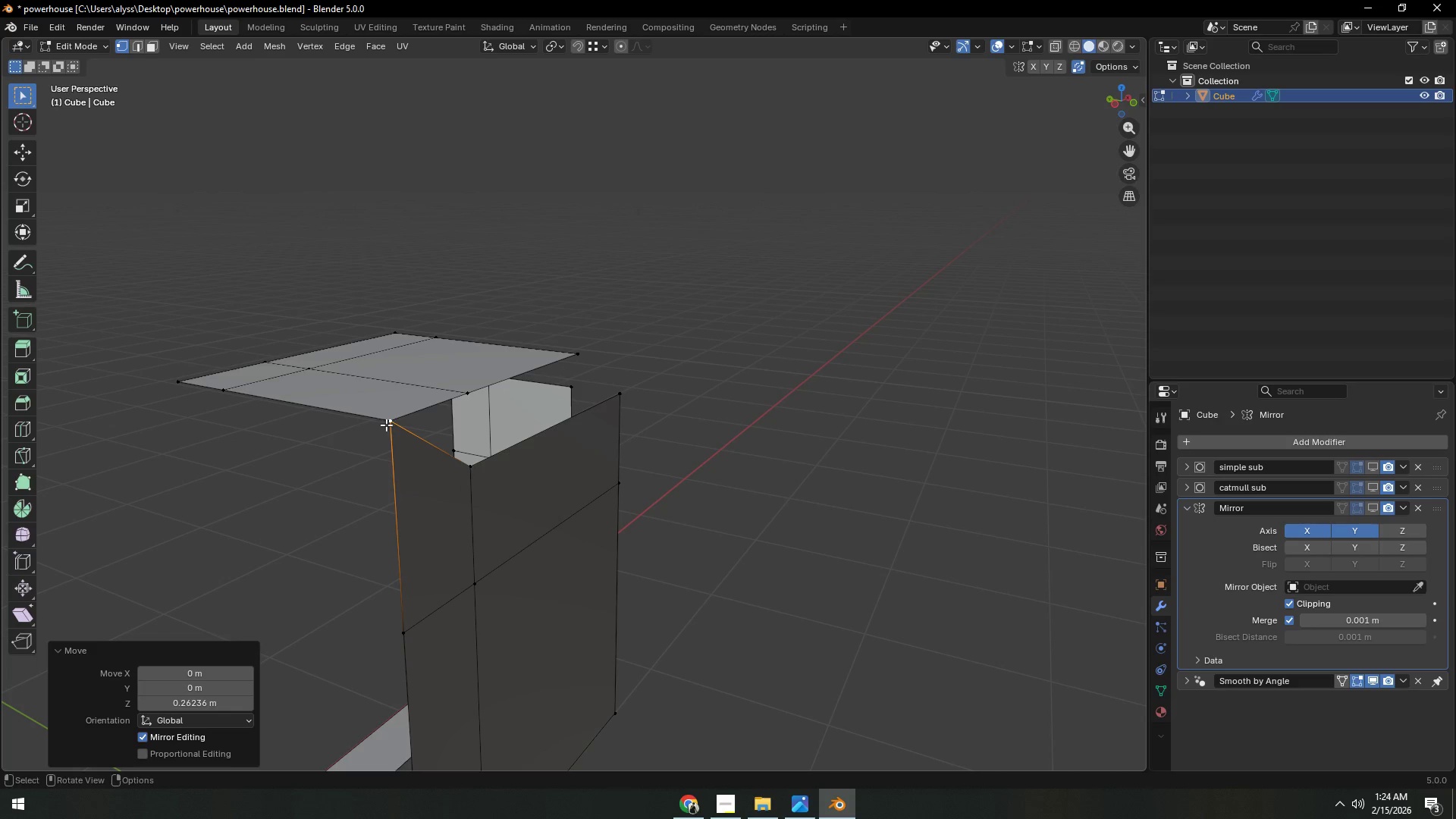 
type(gz)
 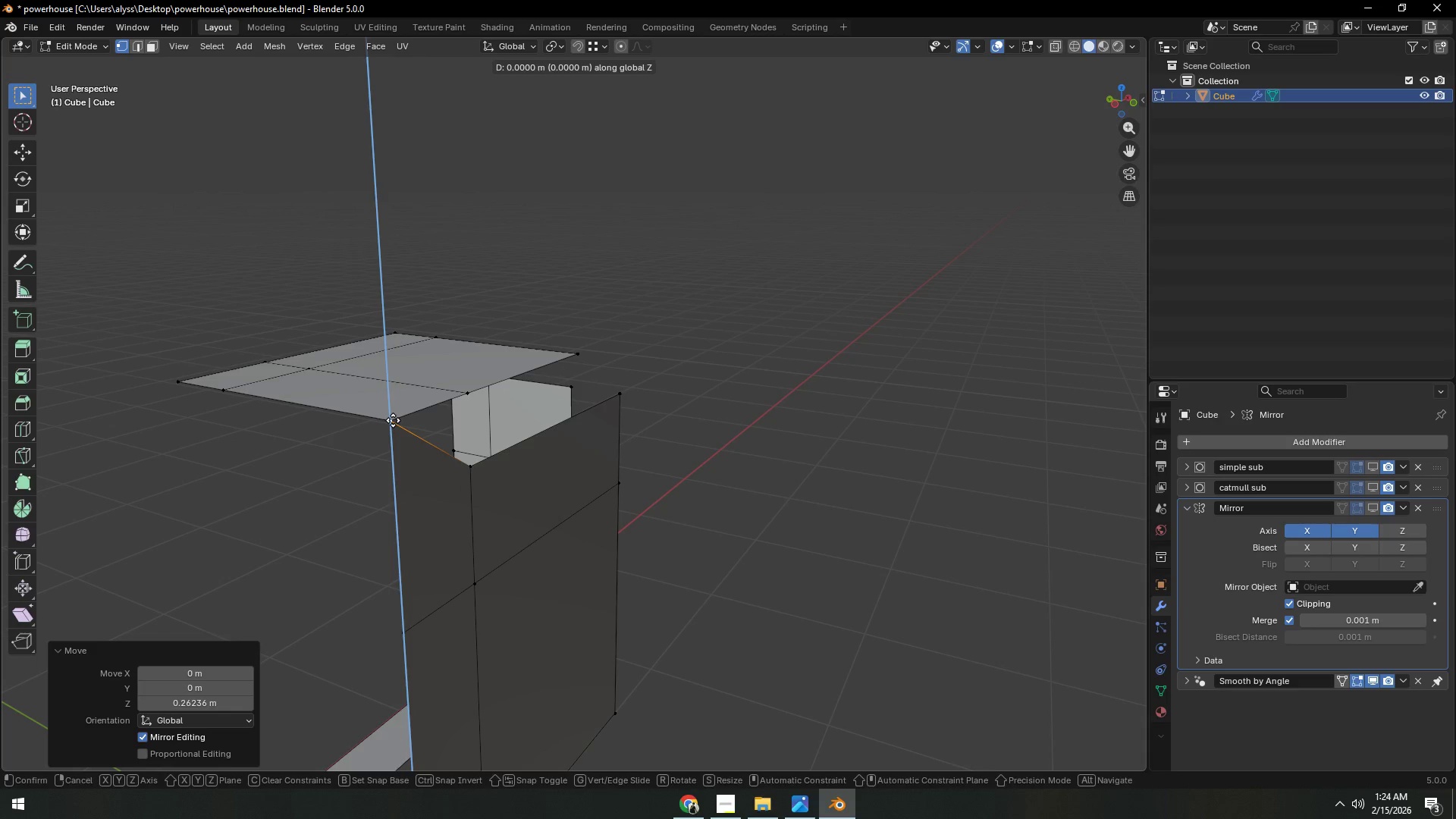 
hold_key(key=ControlLeft, duration=0.53)
left_click([393, 420])
 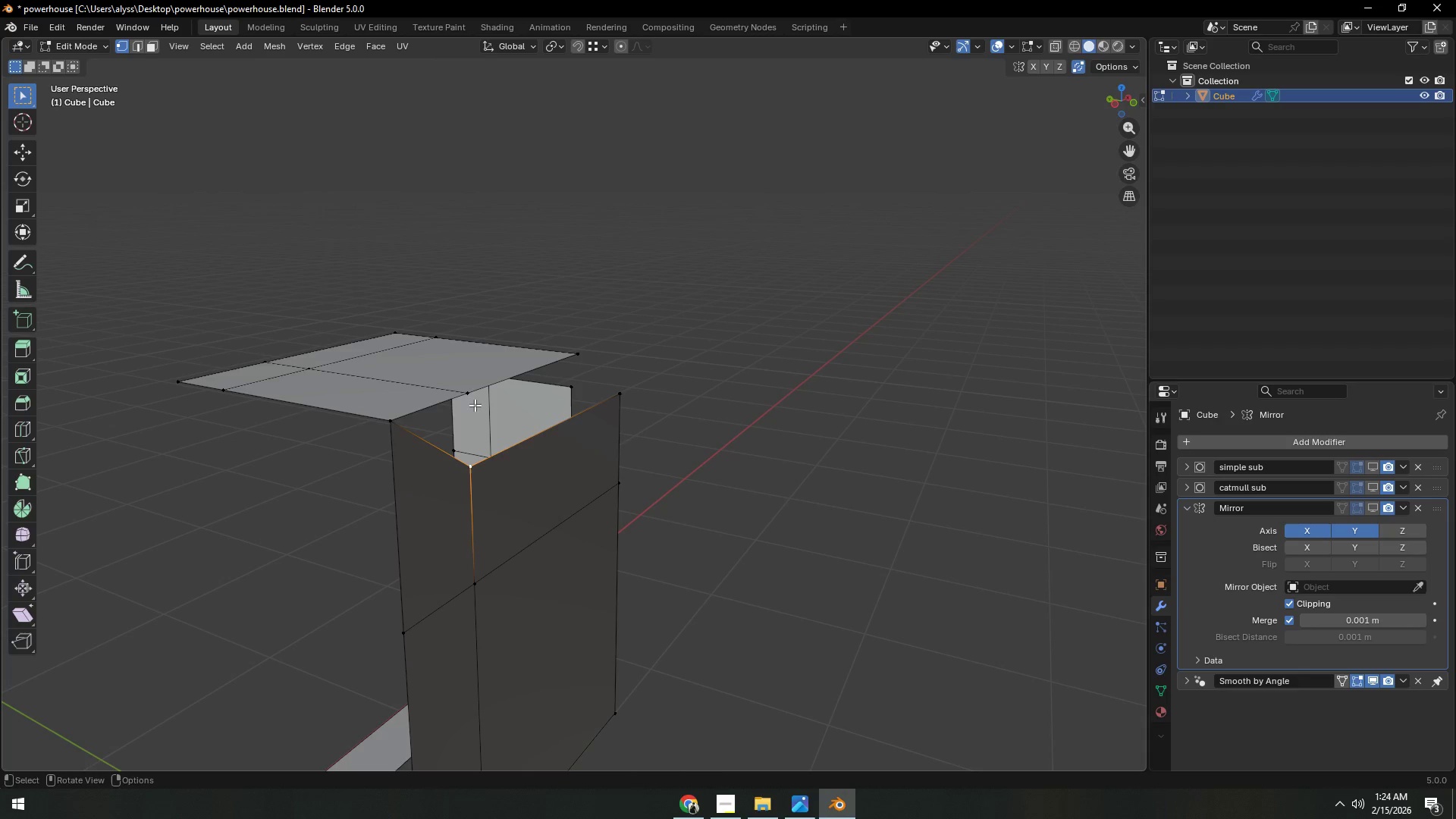 
type(gz)
 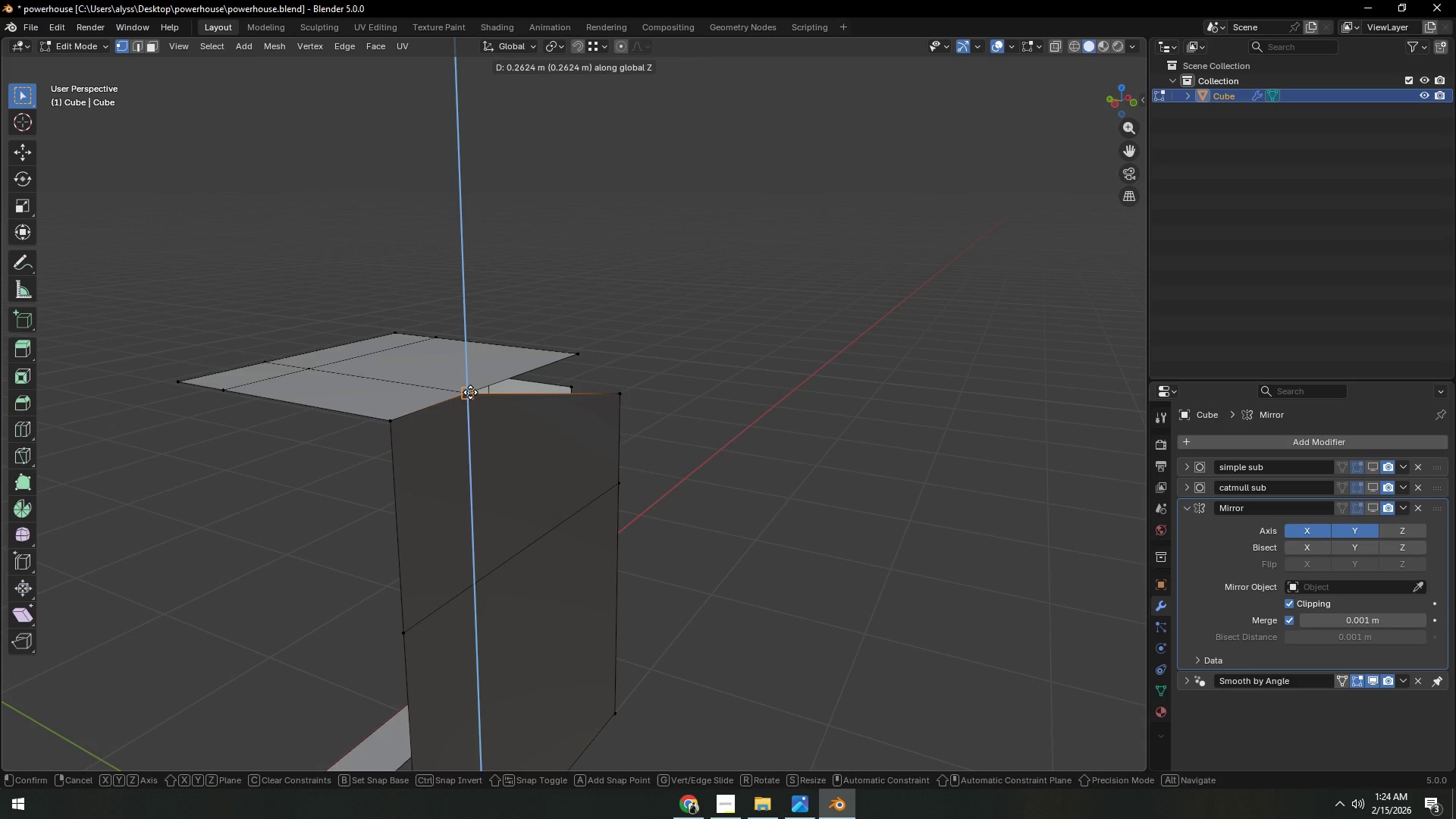 
hold_key(key=ControlLeft, duration=0.64)
left_click([470, 392])
 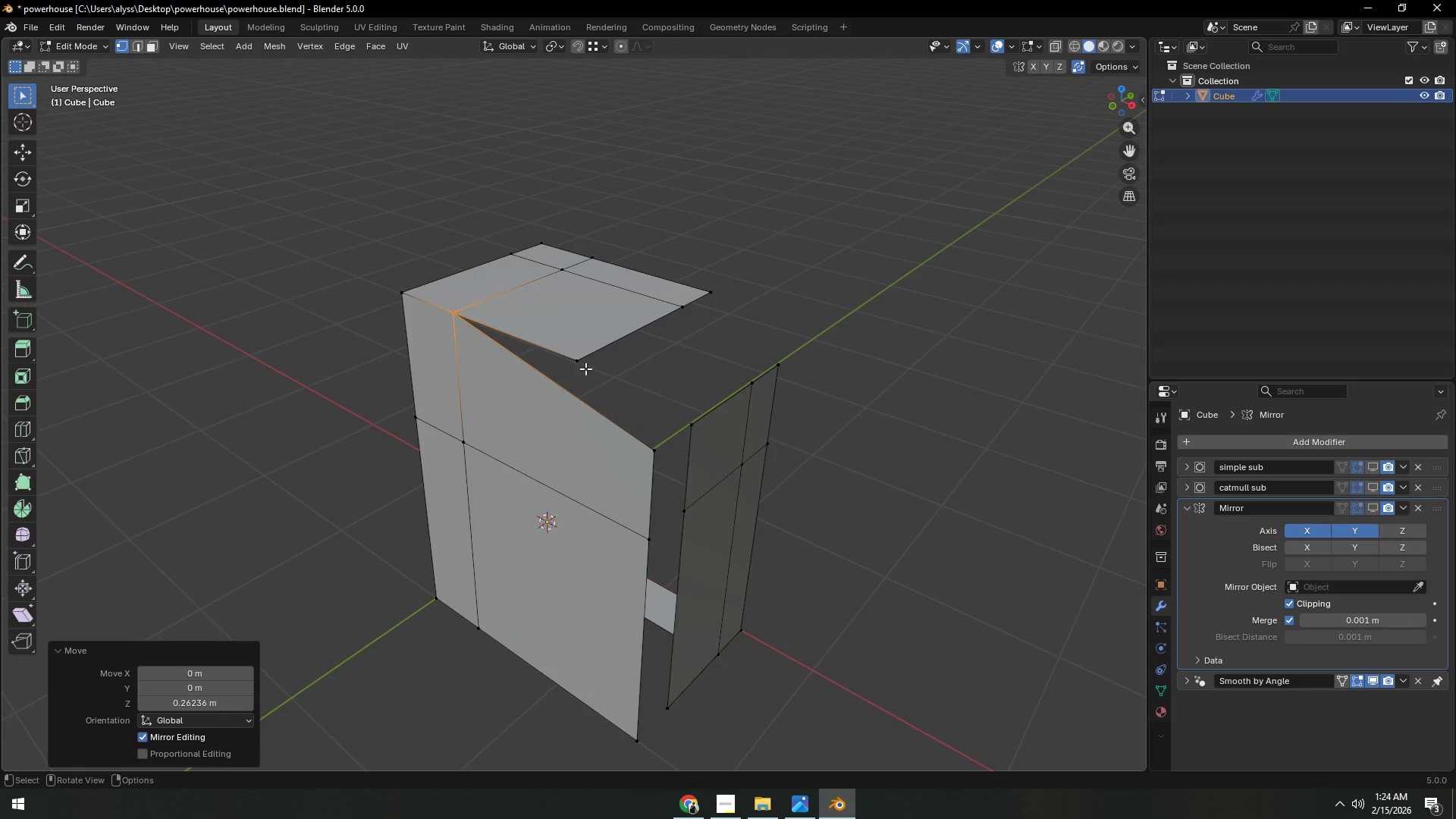 
left_click([584, 368])
 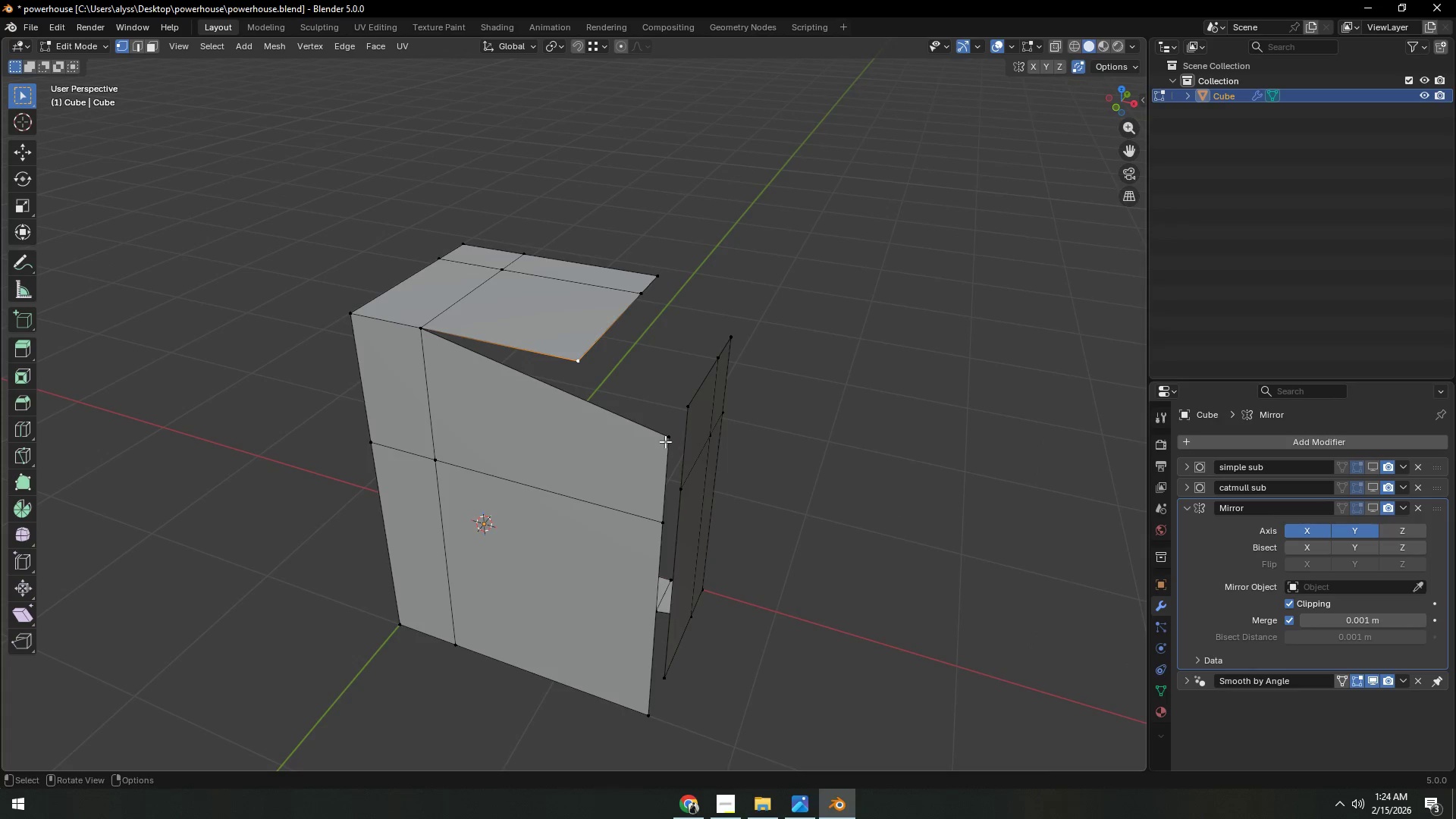 
type(gx)
 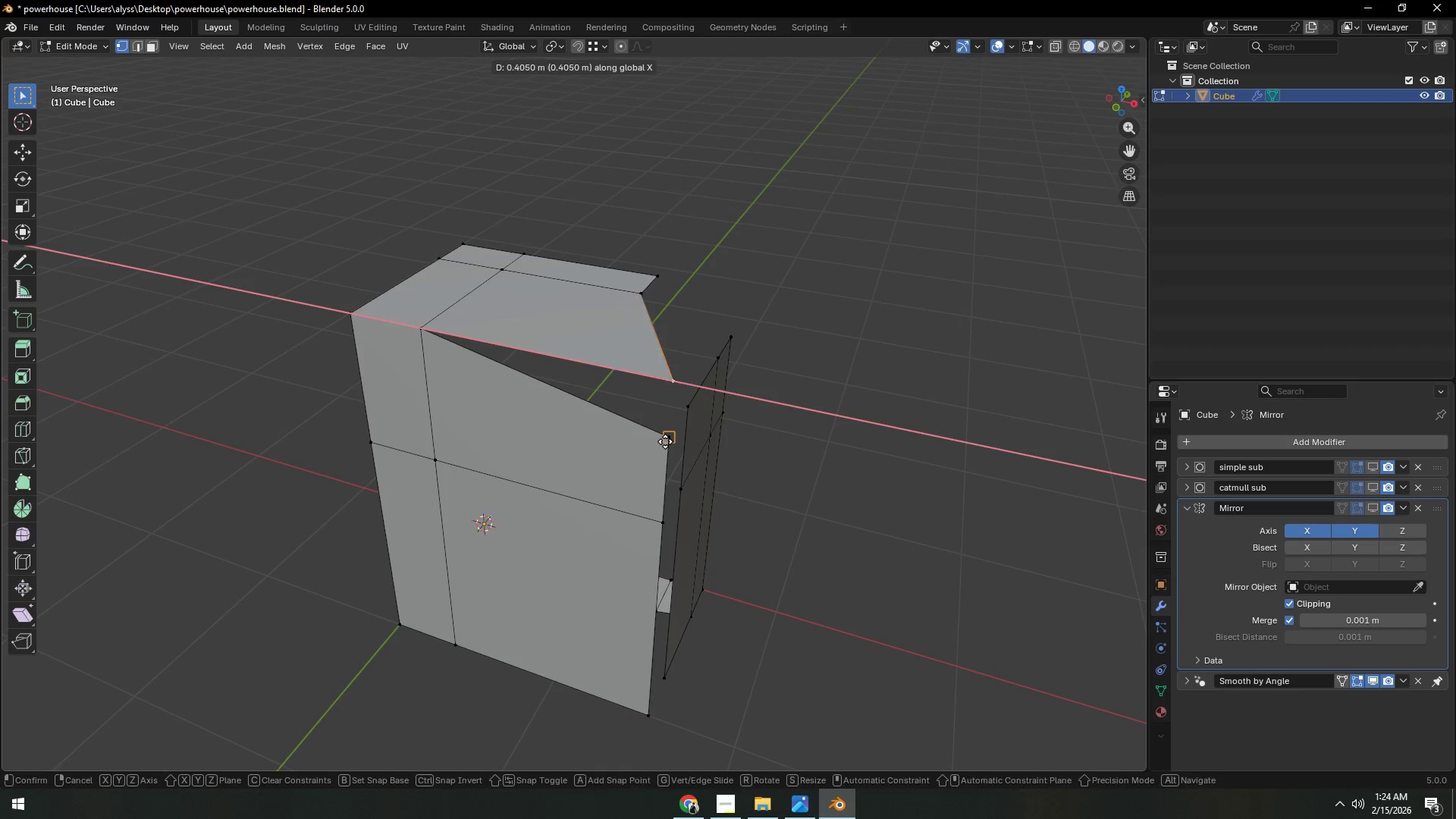 
hold_key(key=ControlLeft, duration=0.77)
left_click([665, 441])
 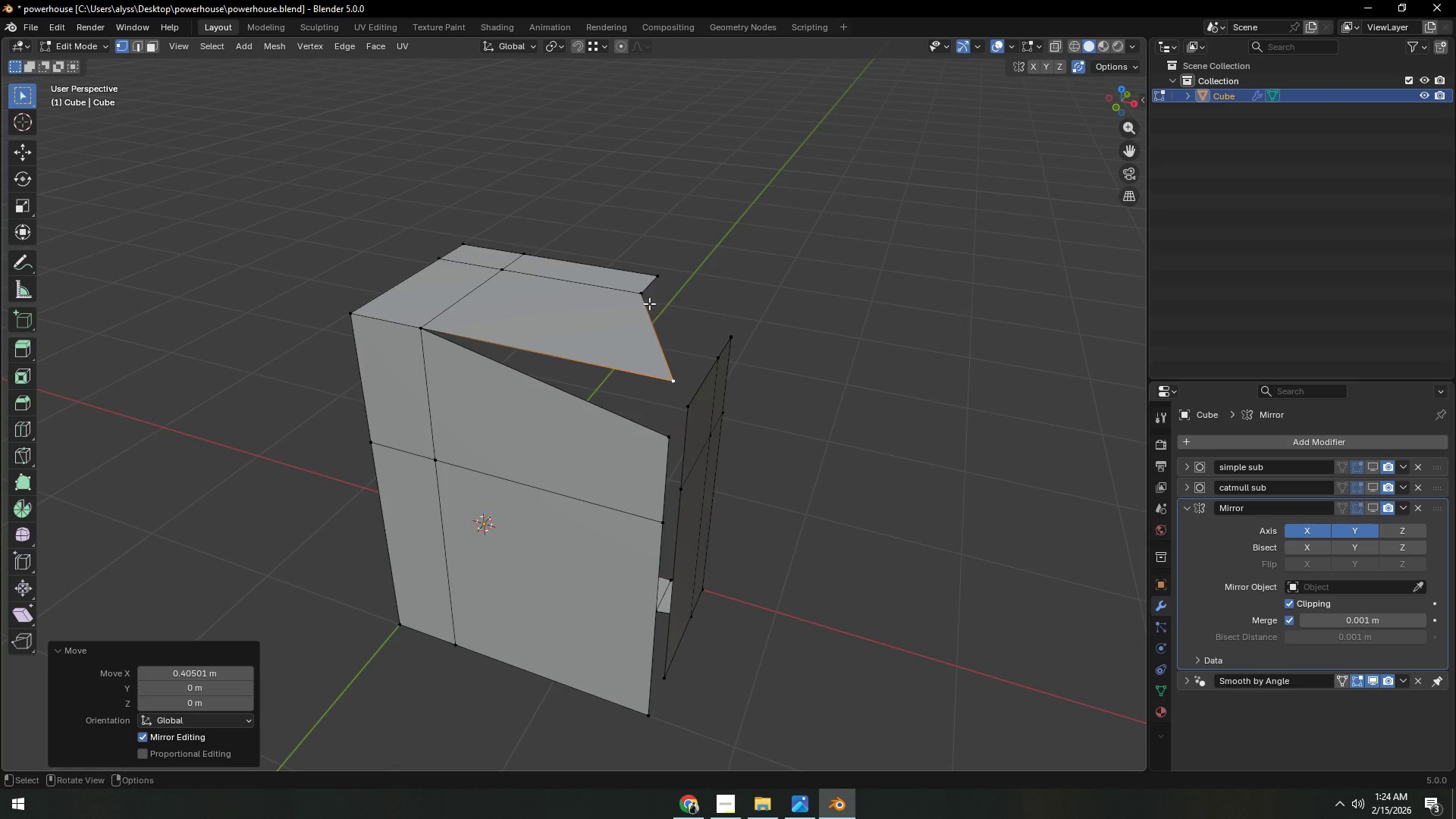 
left_click([640, 297])
 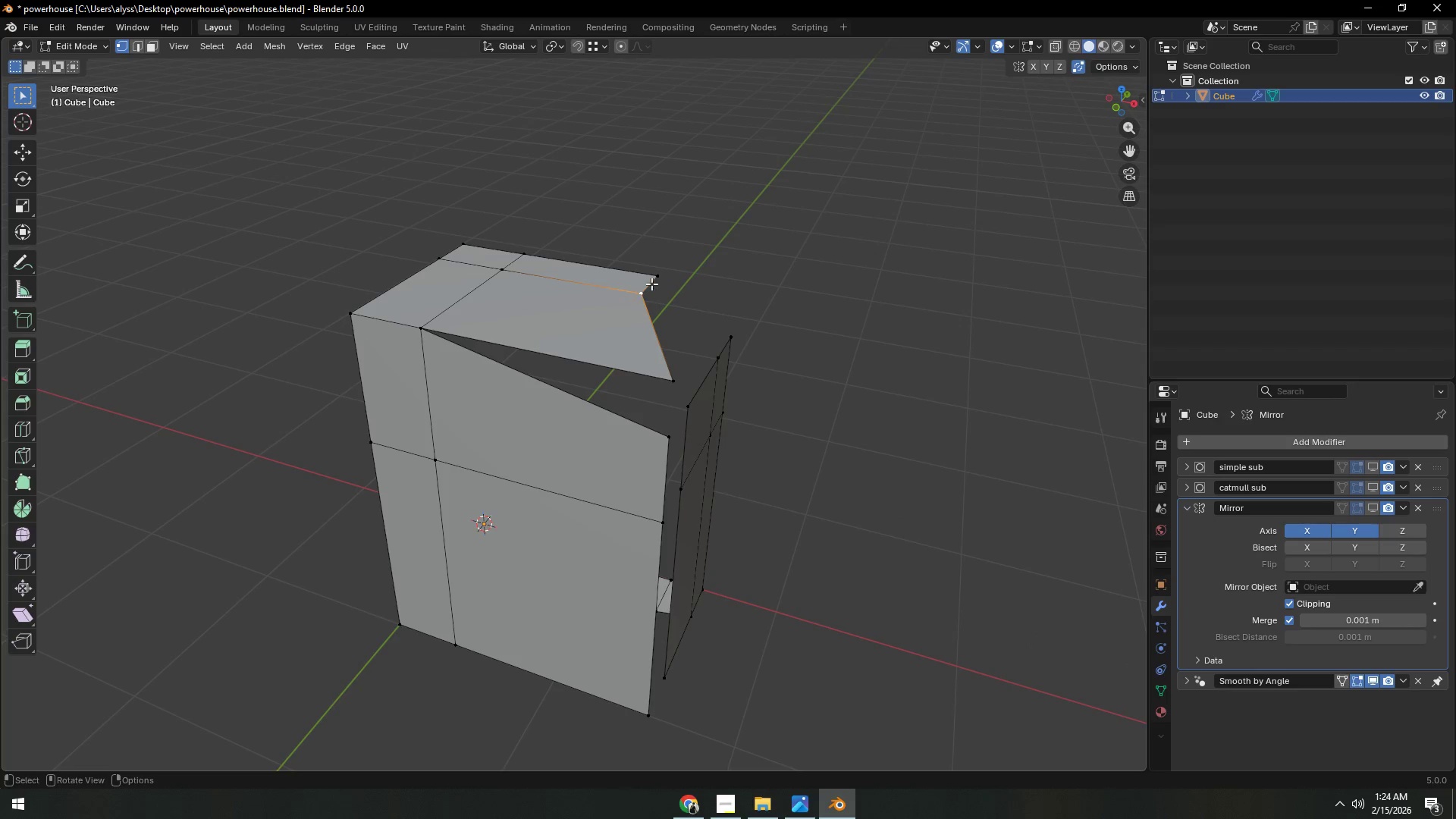 
hold_key(key=ShiftLeft, duration=0.39)
left_click([656, 279])
 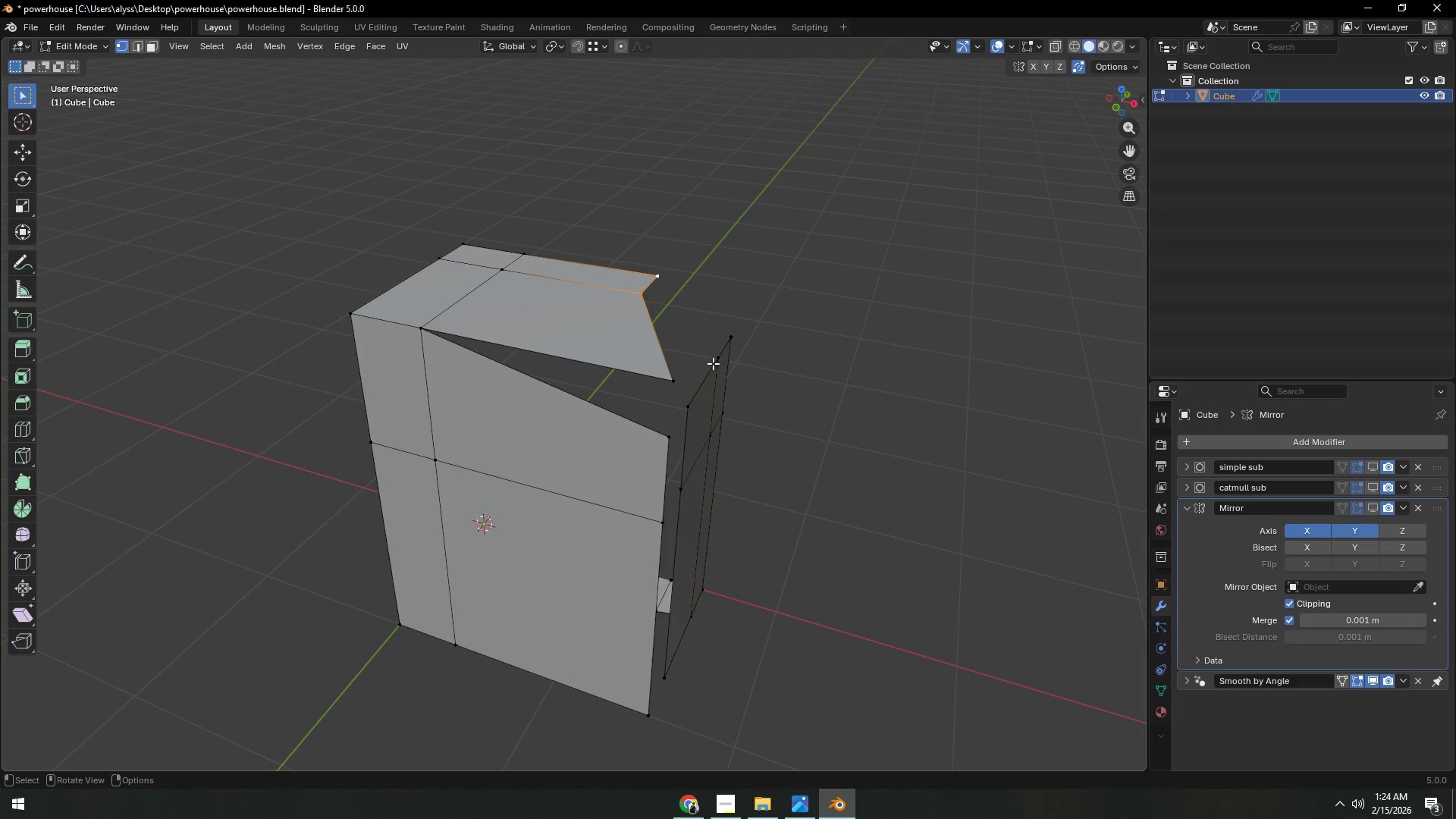 
type(gx)
 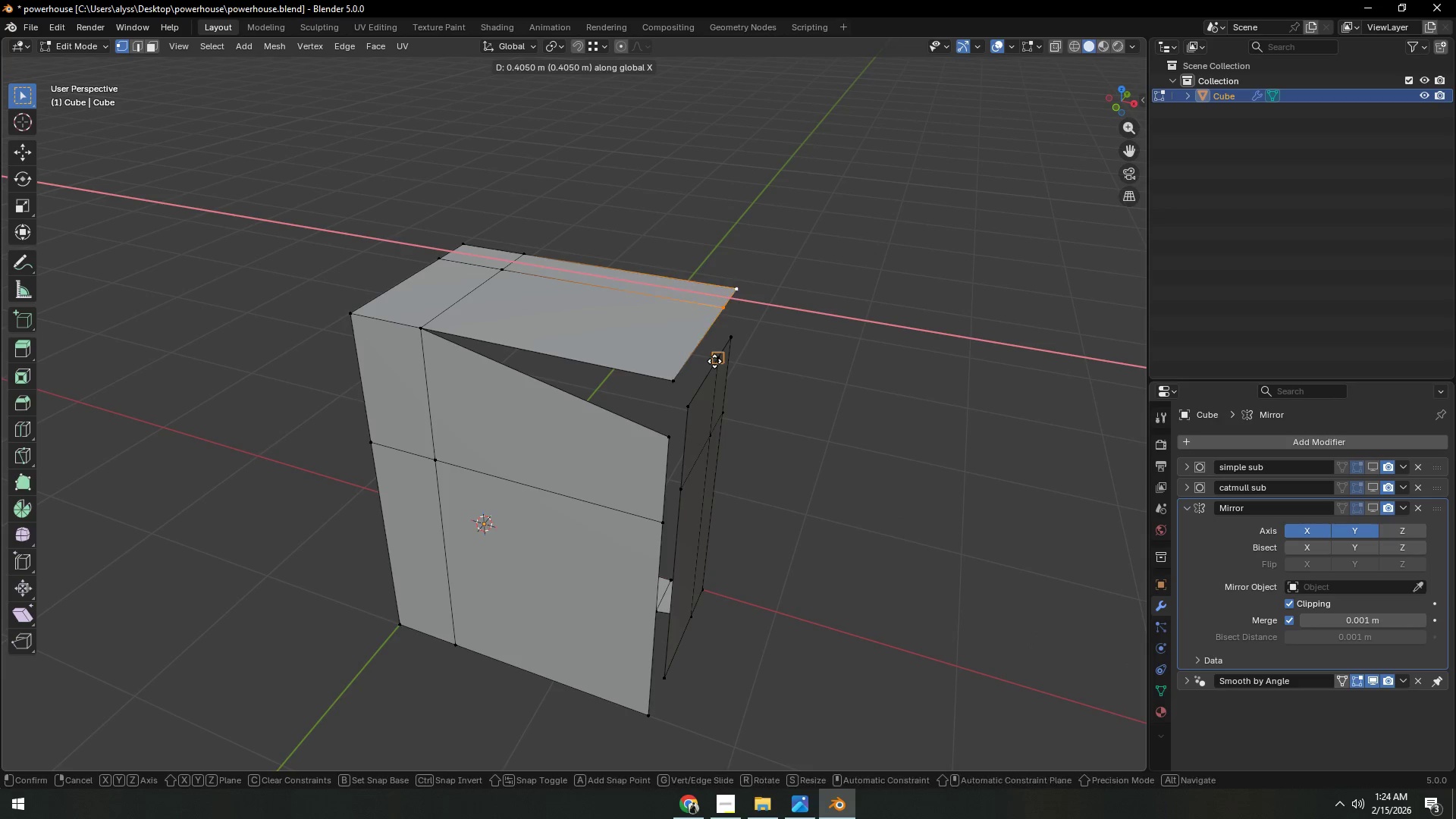 
hold_key(key=ControlLeft, duration=0.53)
left_click([714, 361])
 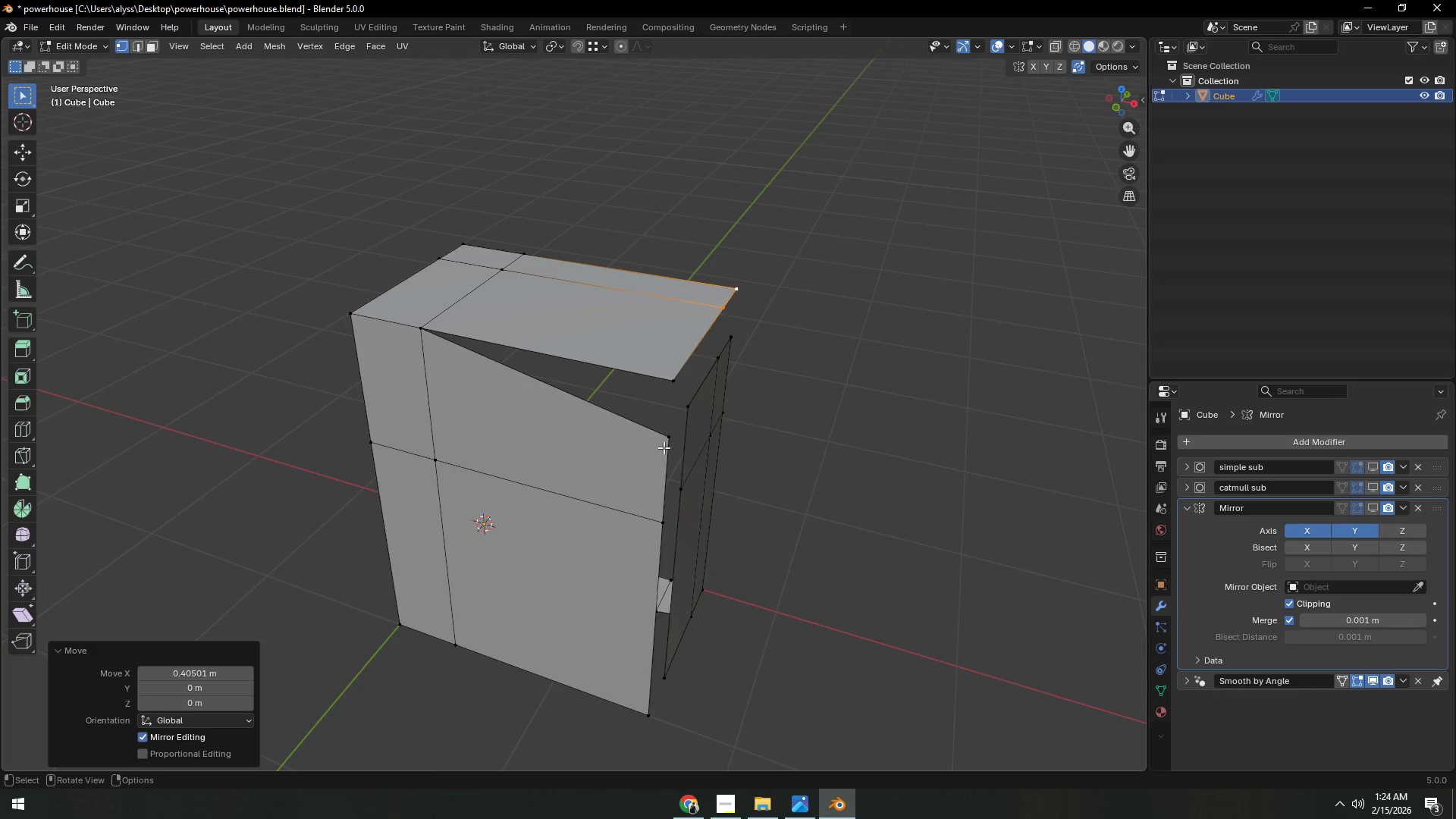 
left_click([664, 447])
 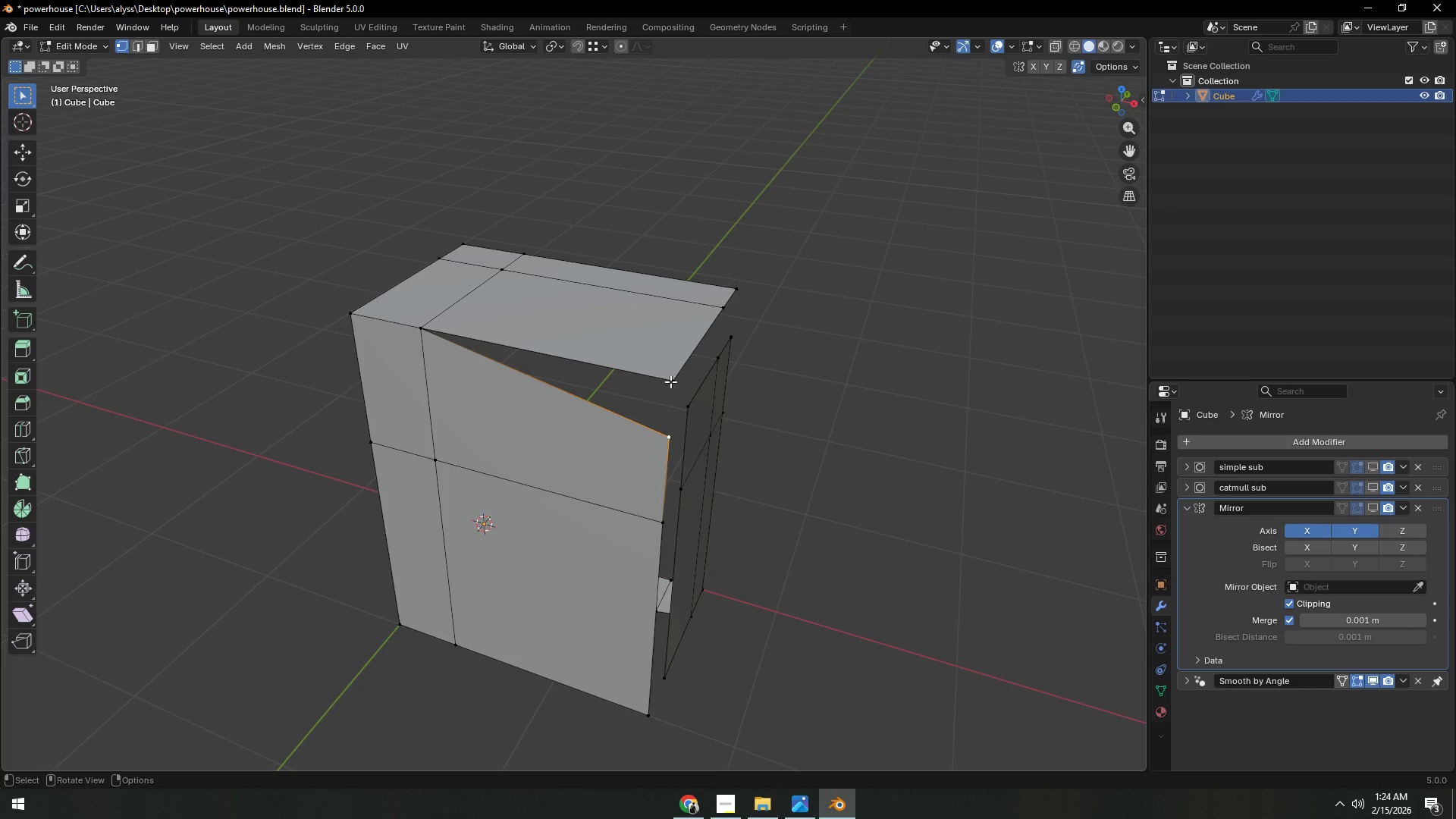 
key(G)
 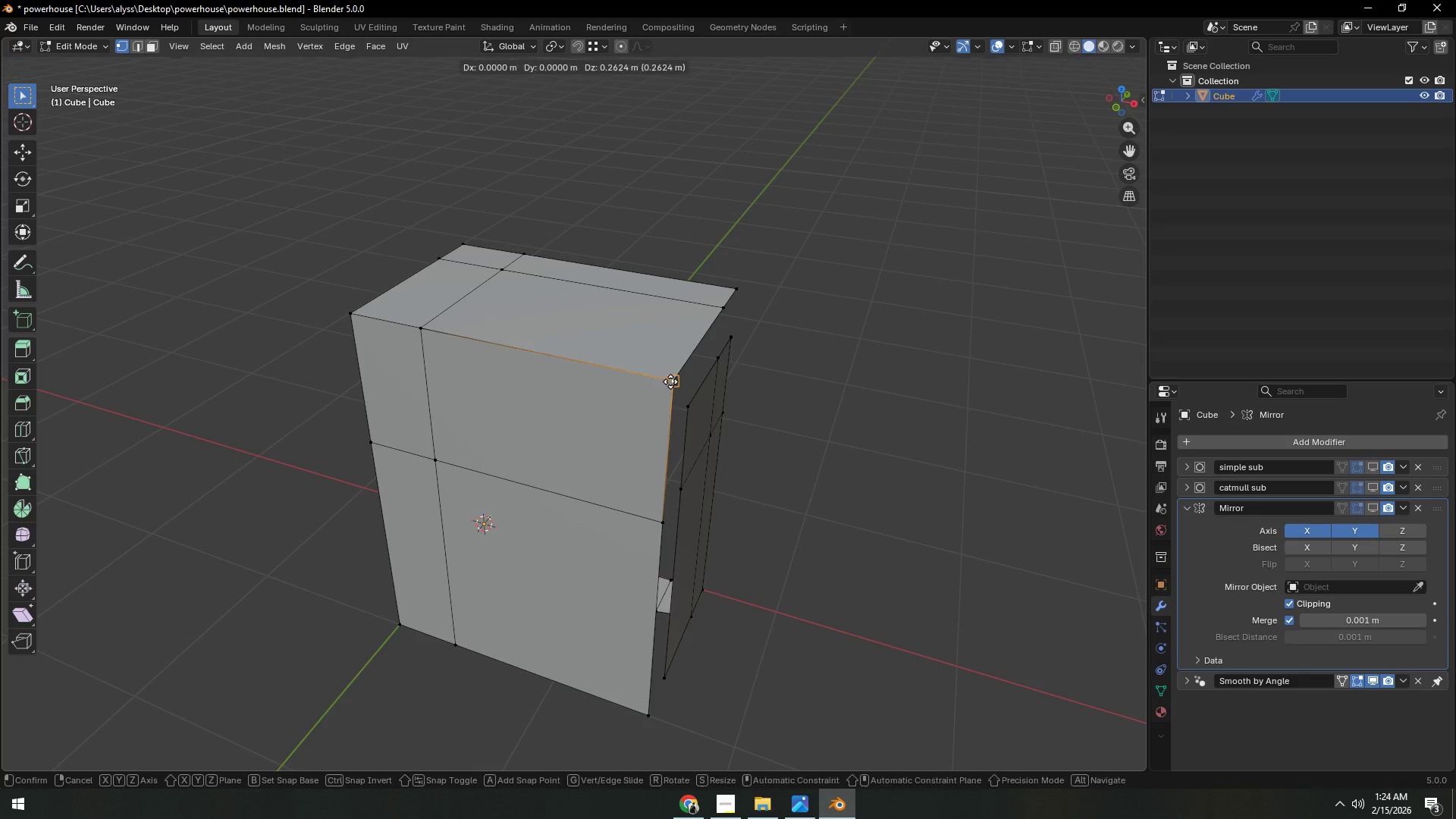 
key(Control+ControlLeft)
 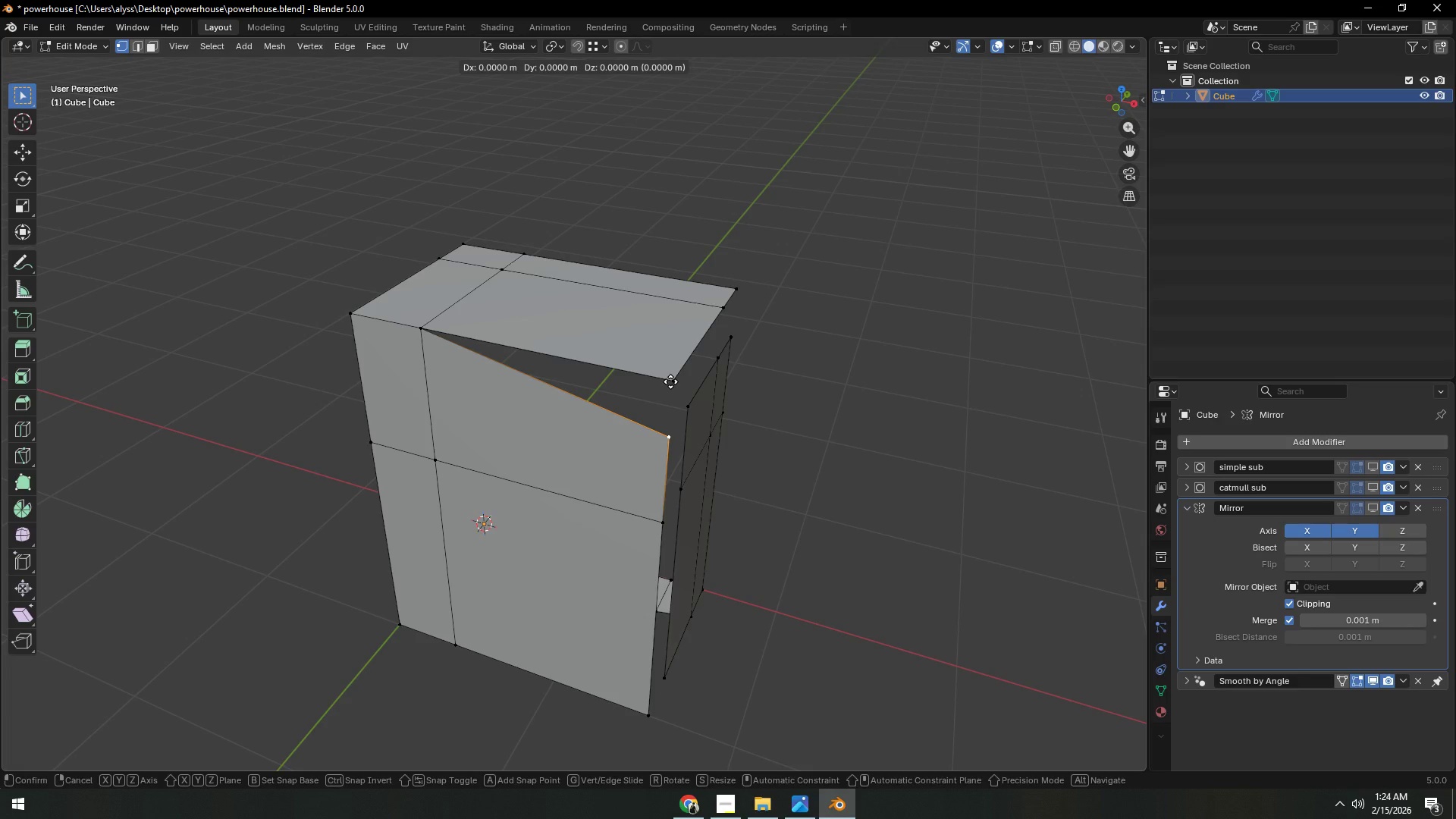 
hold_key(key=ControlLeft, duration=0.59)
left_click([670, 381])
 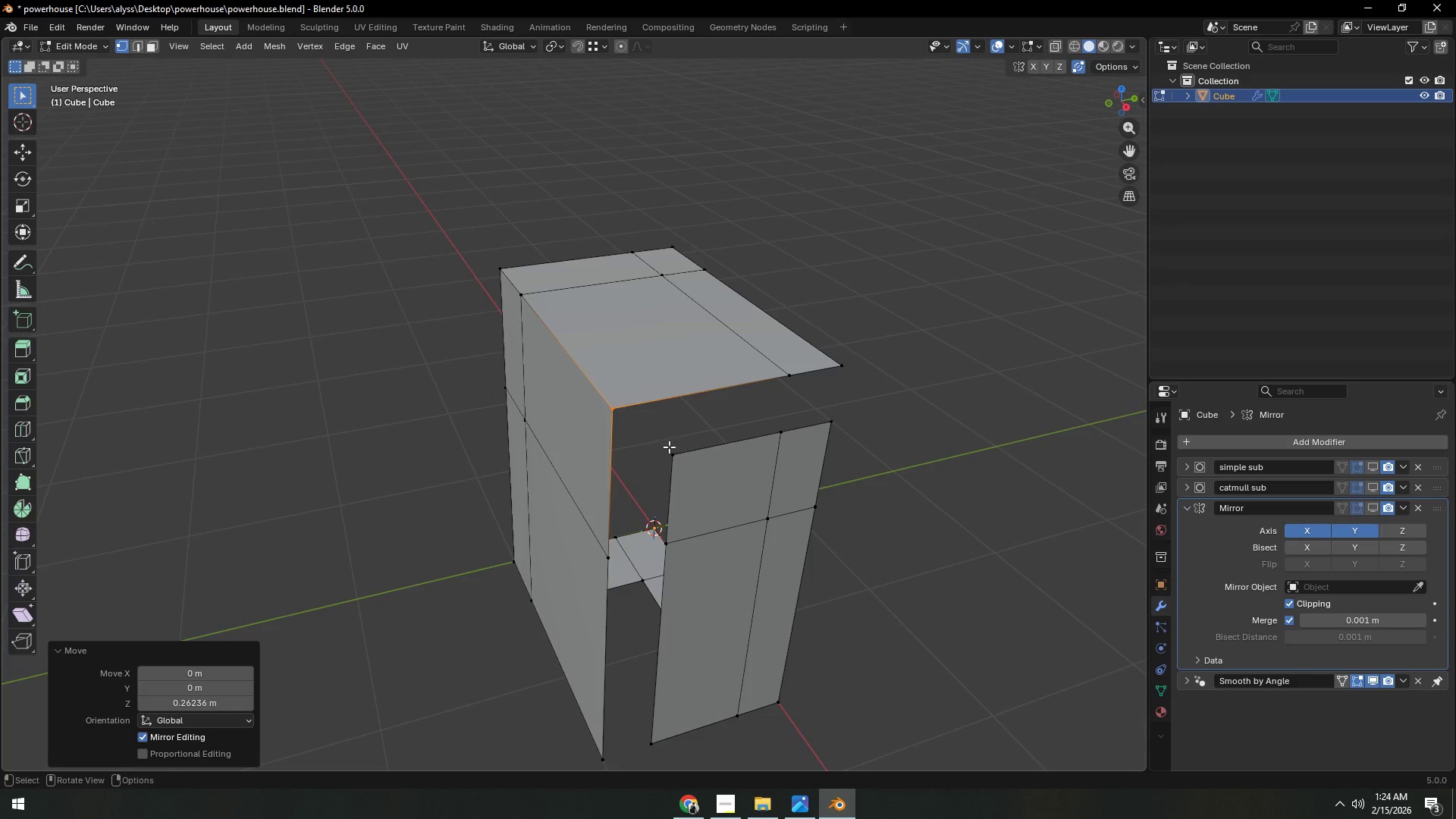 
hold_key(key=ShiftLeft, duration=0.42)
 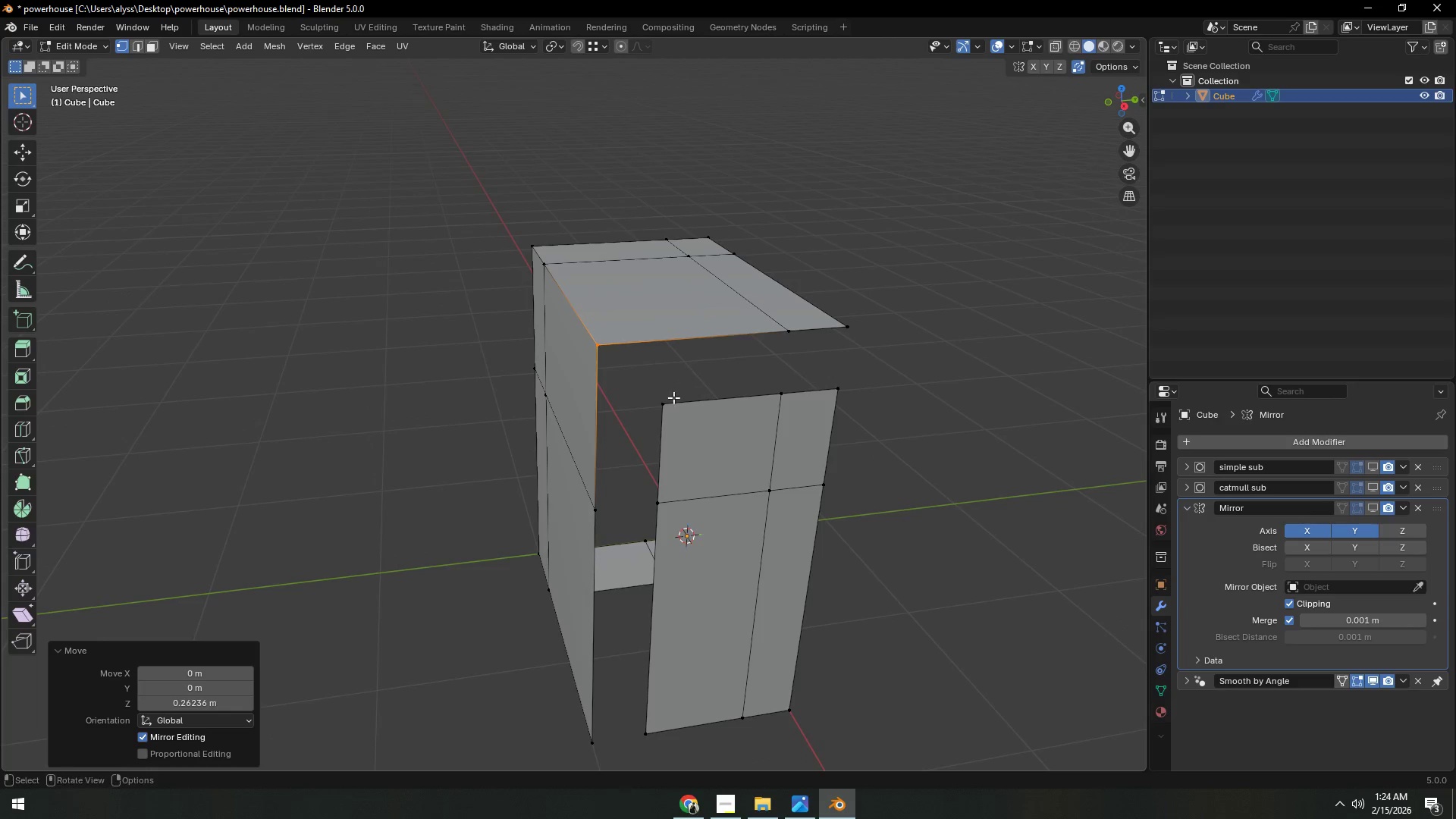 
left_click([667, 409])
 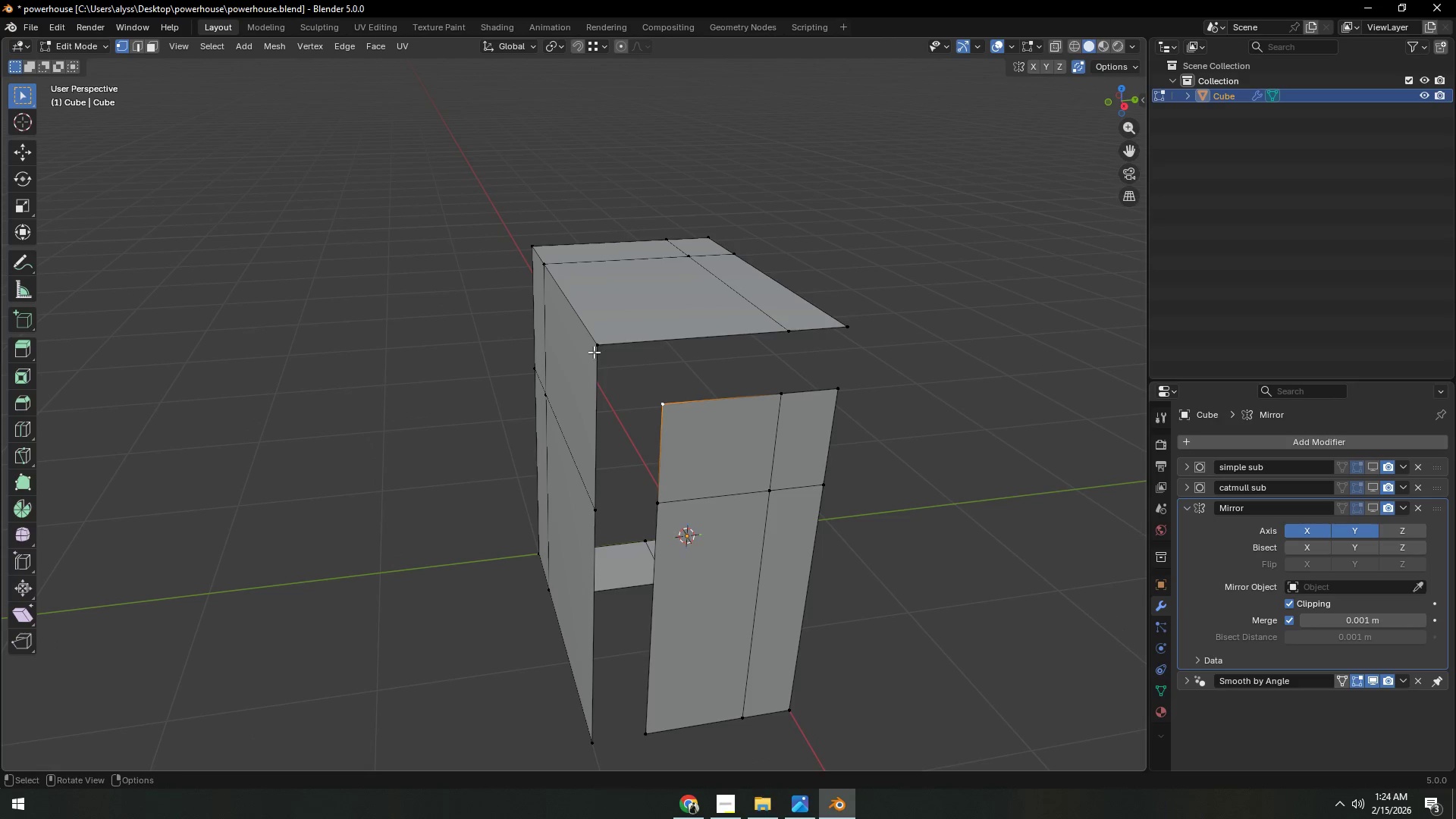 
key(G)
 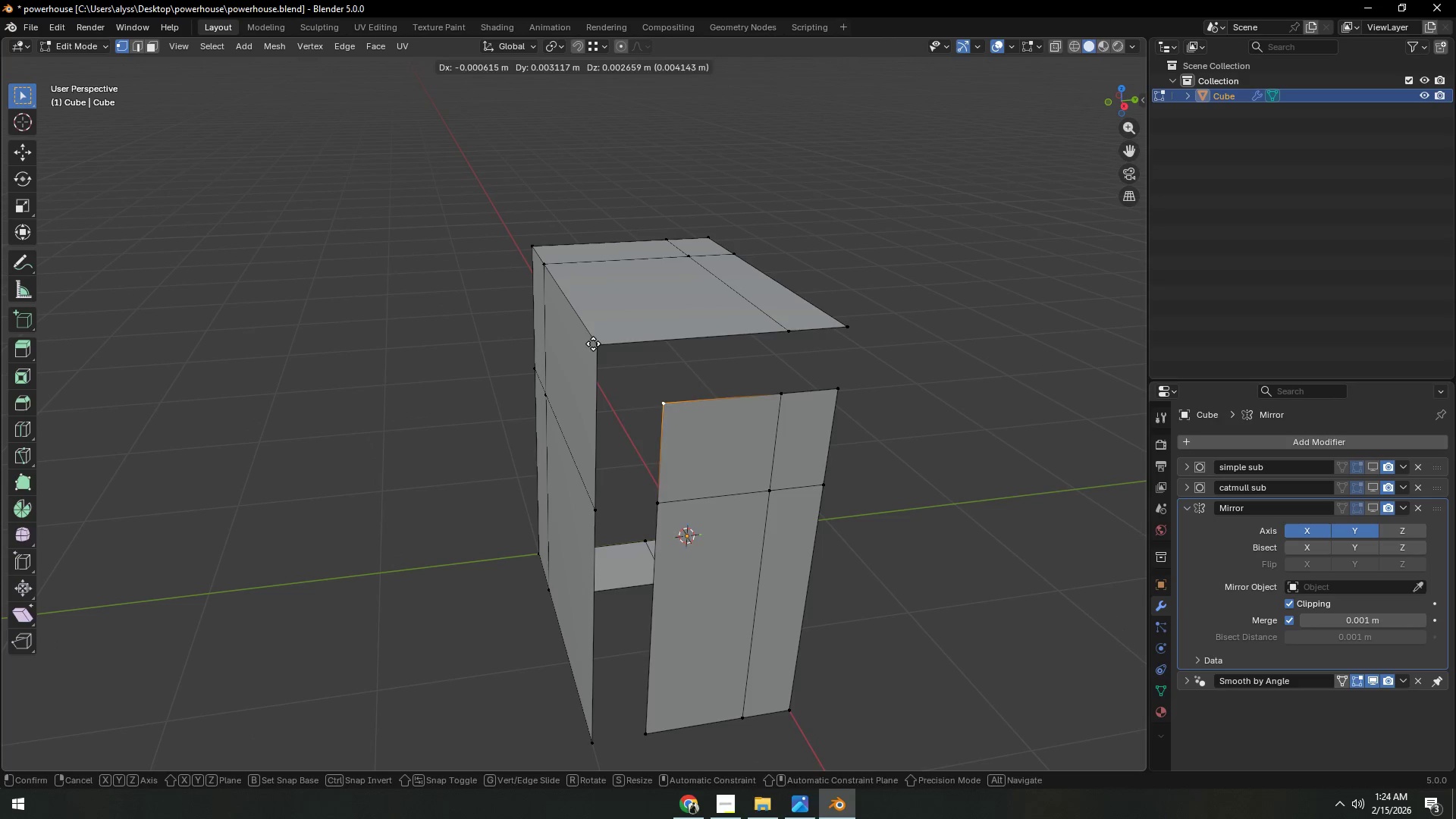 
hold_key(key=ControlLeft, duration=0.58)
left_click([593, 344])
 